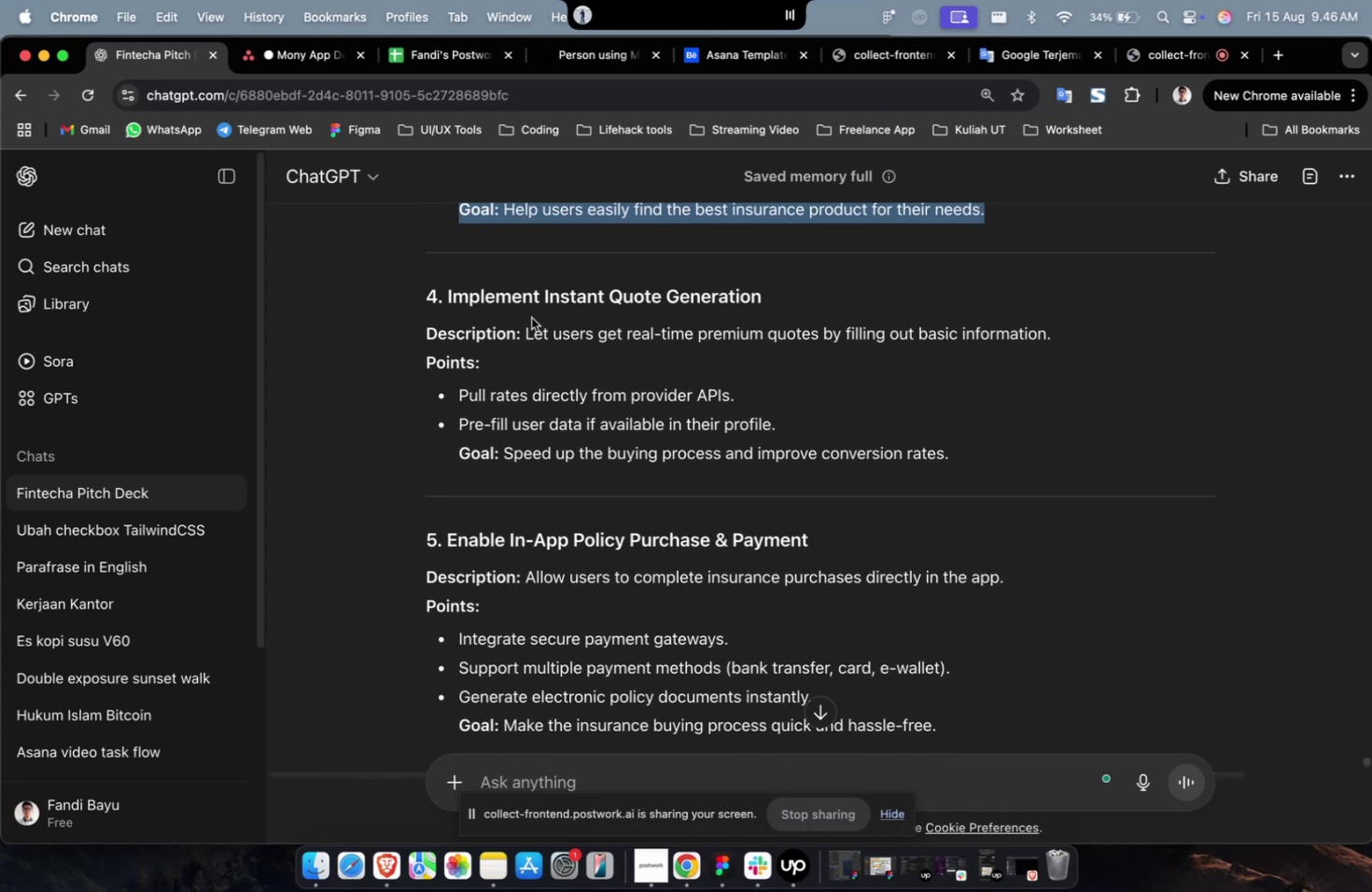 
scroll: coordinate [531, 317], scroll_direction: up, amount: 2.0
 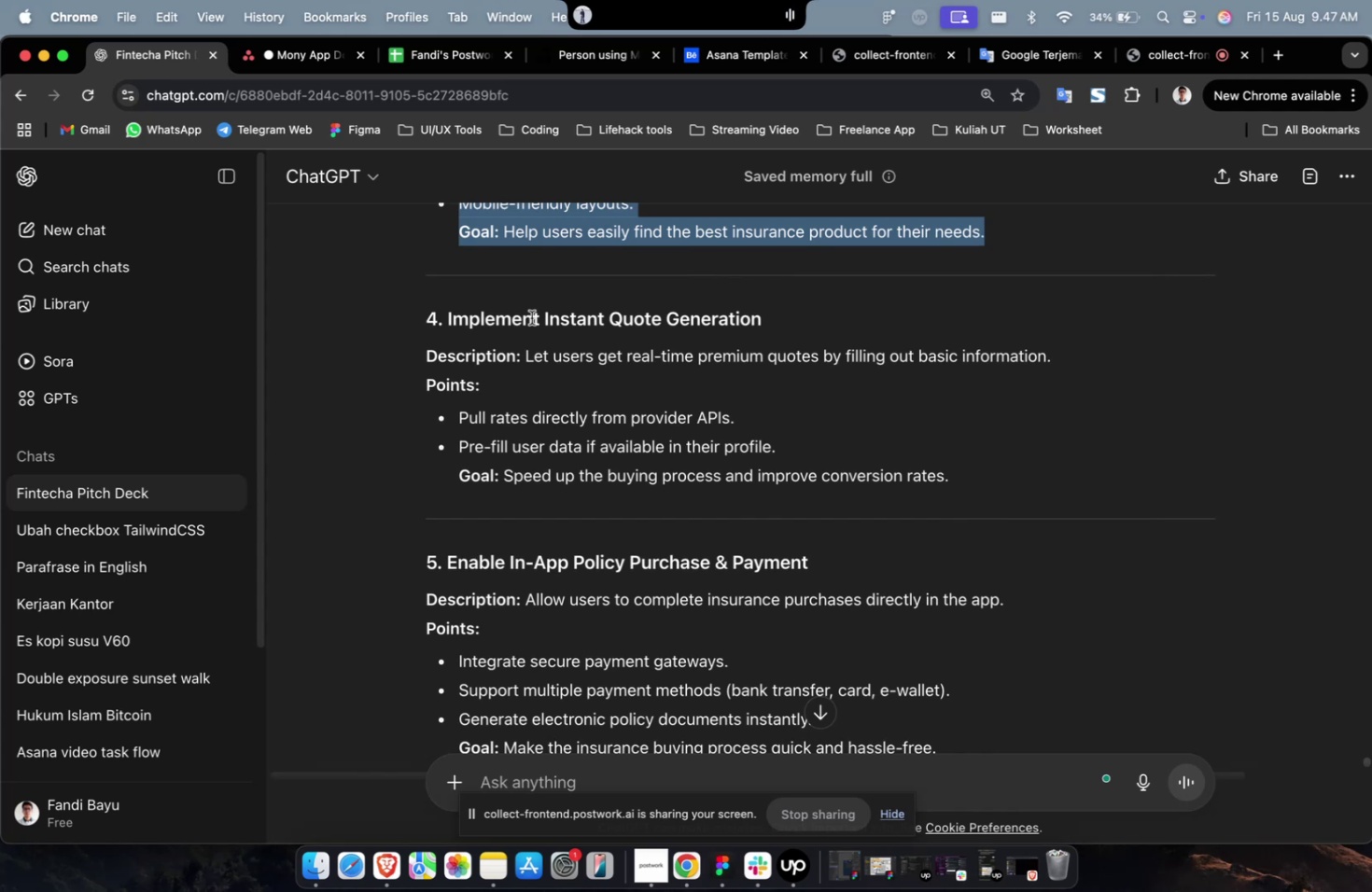 
scroll: coordinate [531, 317], scroll_direction: down, amount: 2.0
 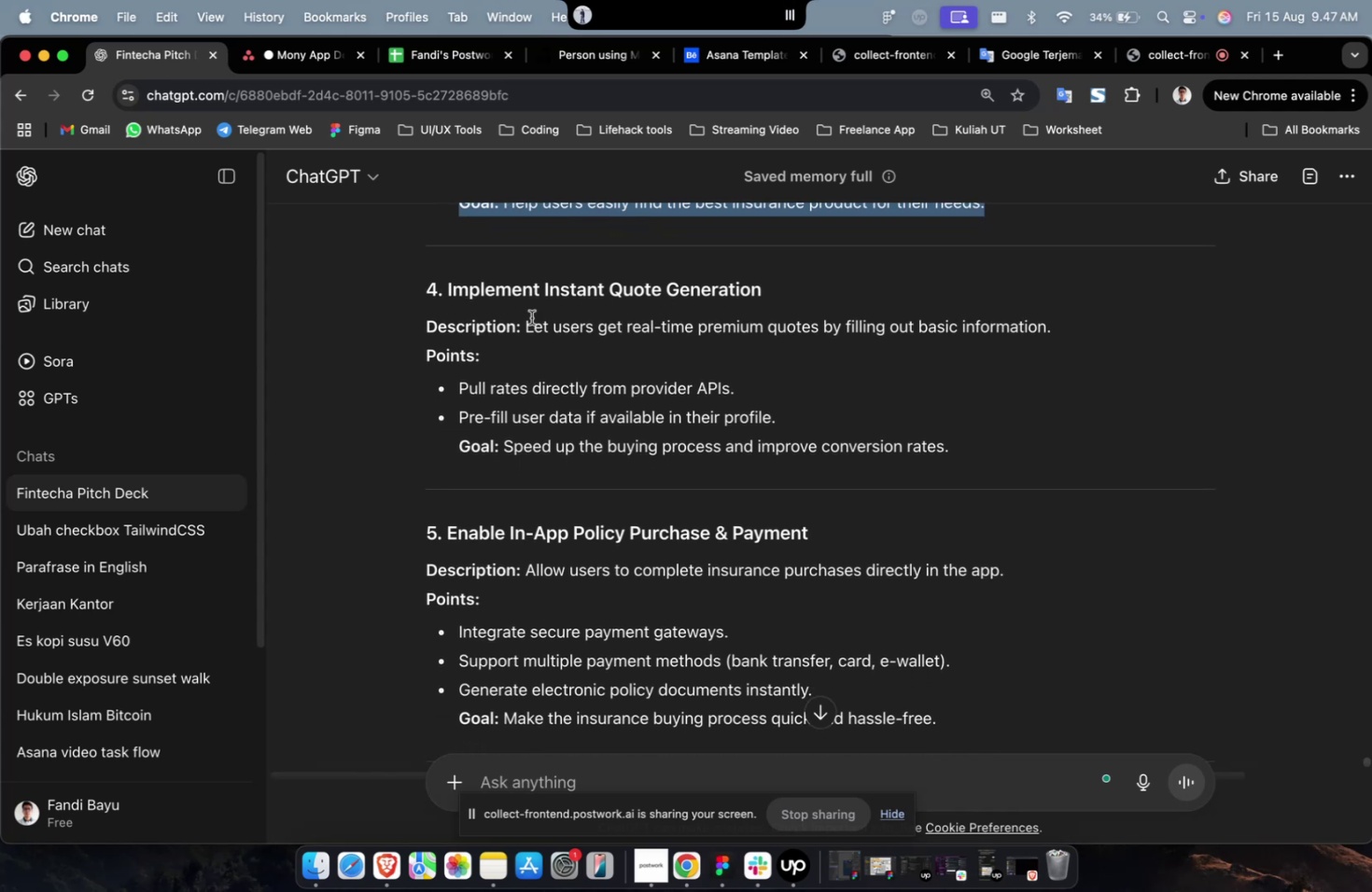 
scroll: coordinate [531, 317], scroll_direction: up, amount: 1.0
 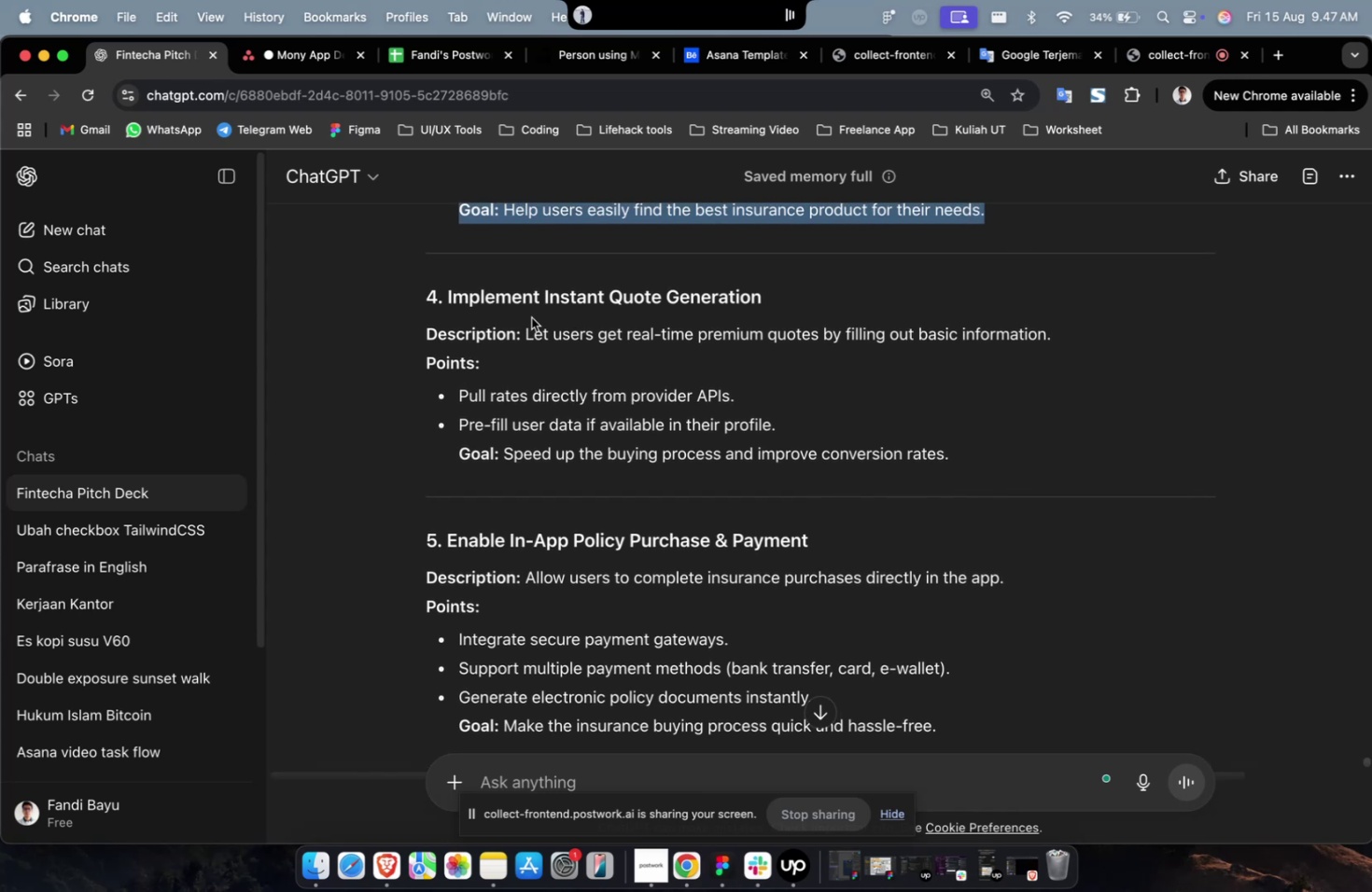 
scroll: coordinate [531, 317], scroll_direction: down, amount: 1.0
 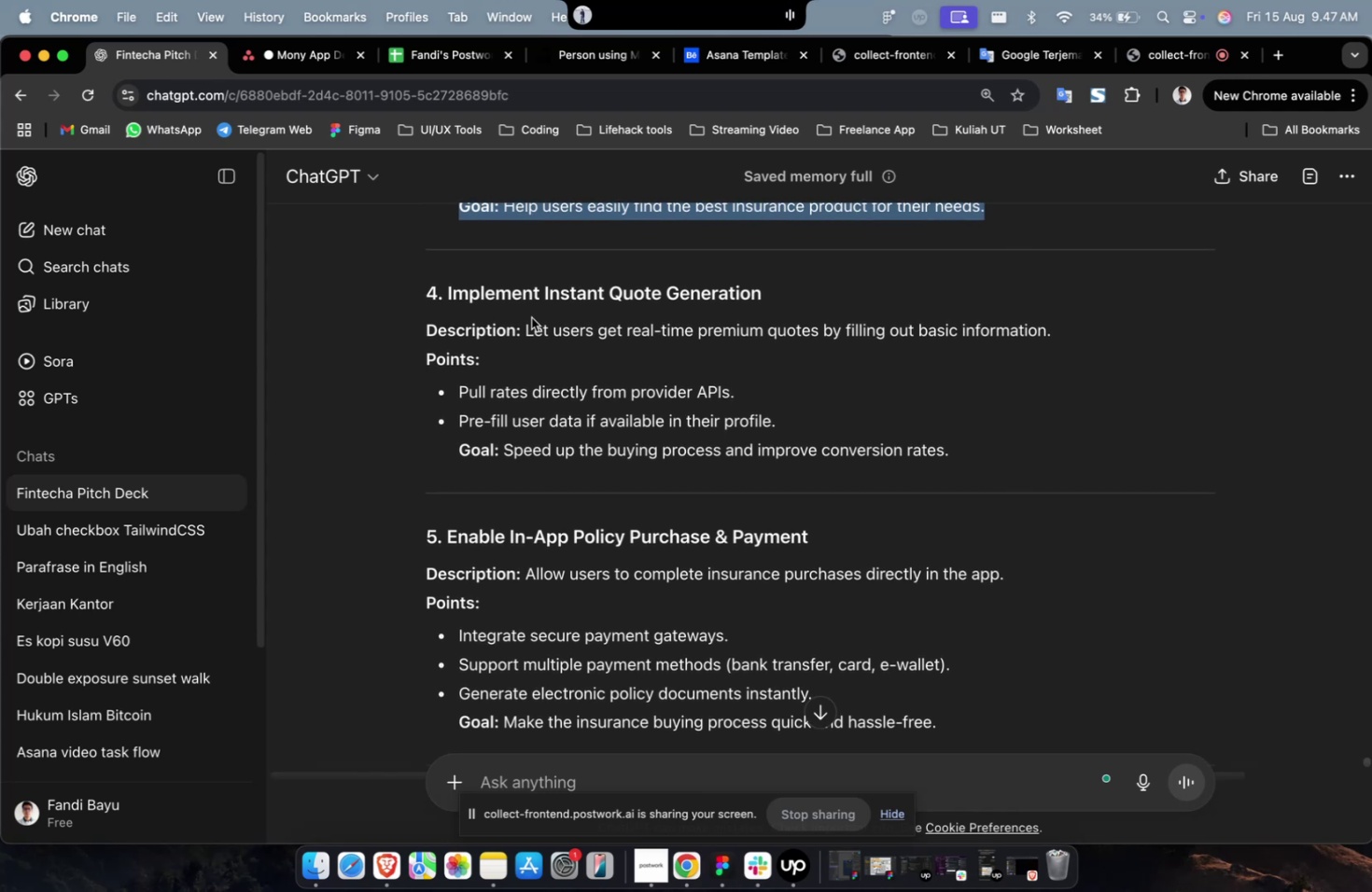 
scroll: coordinate [531, 317], scroll_direction: up, amount: 2.0
 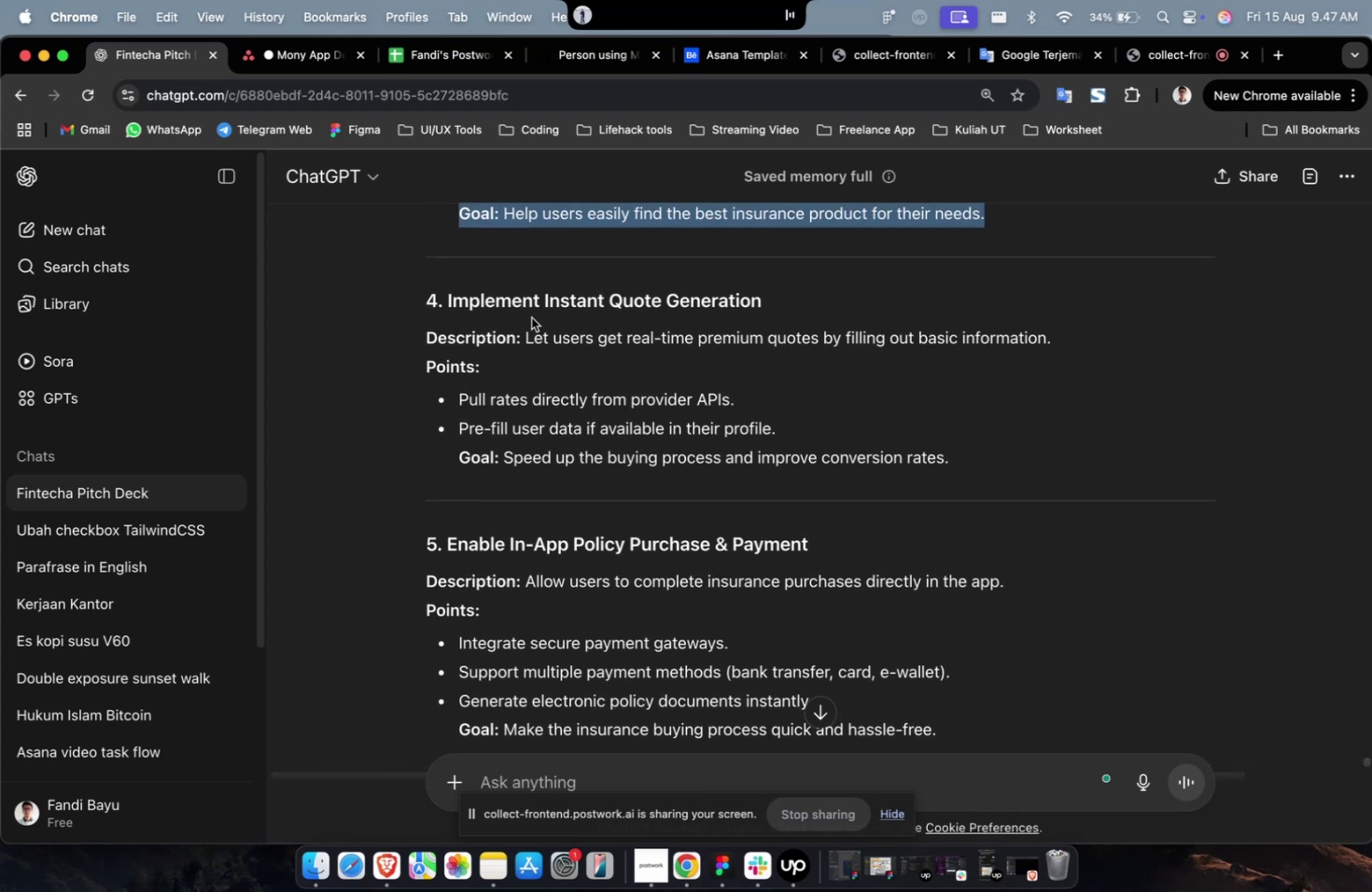 
scroll: coordinate [654, 300], scroll_direction: down, amount: 8.0
 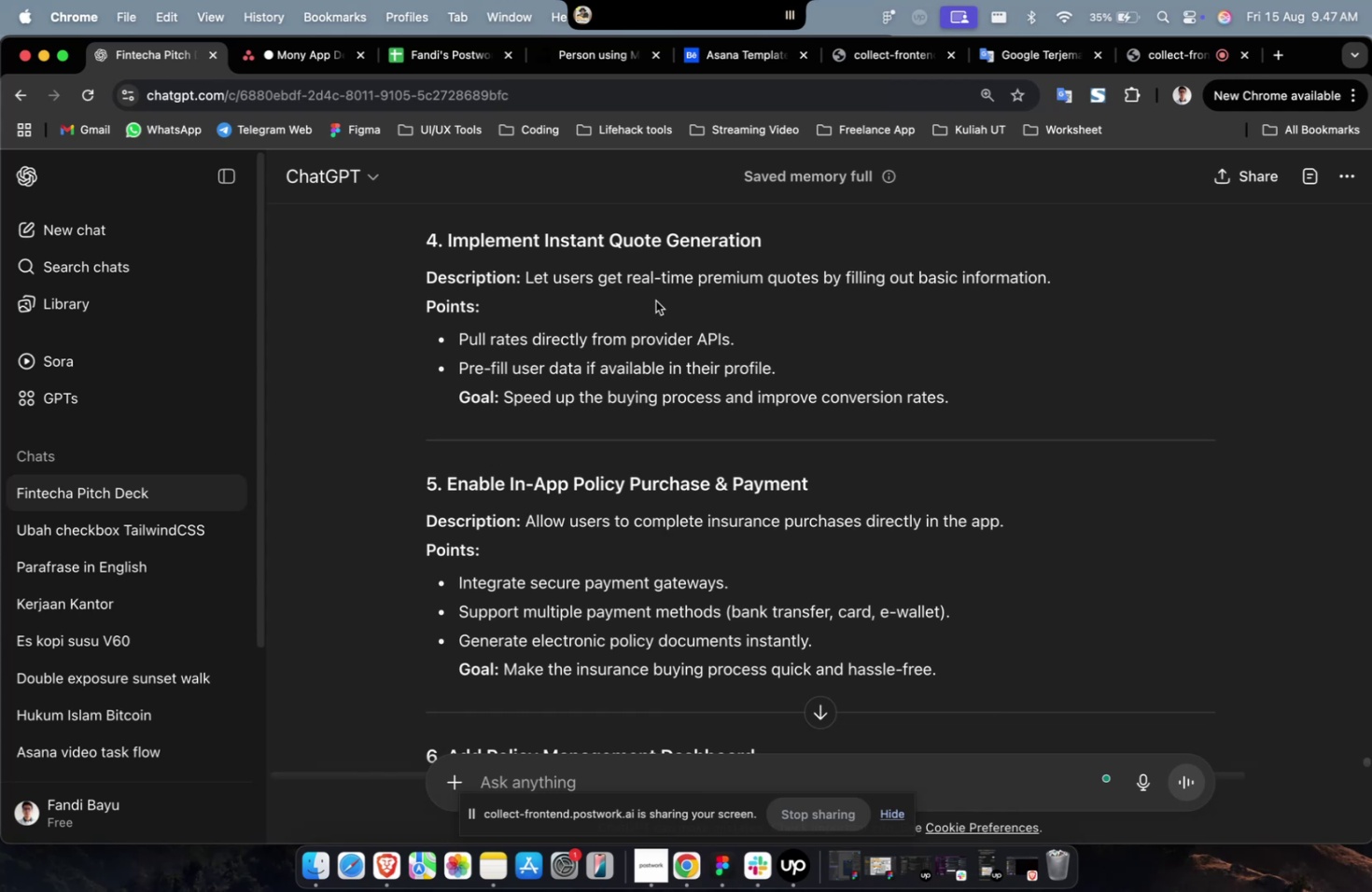 
wait(44.06)
 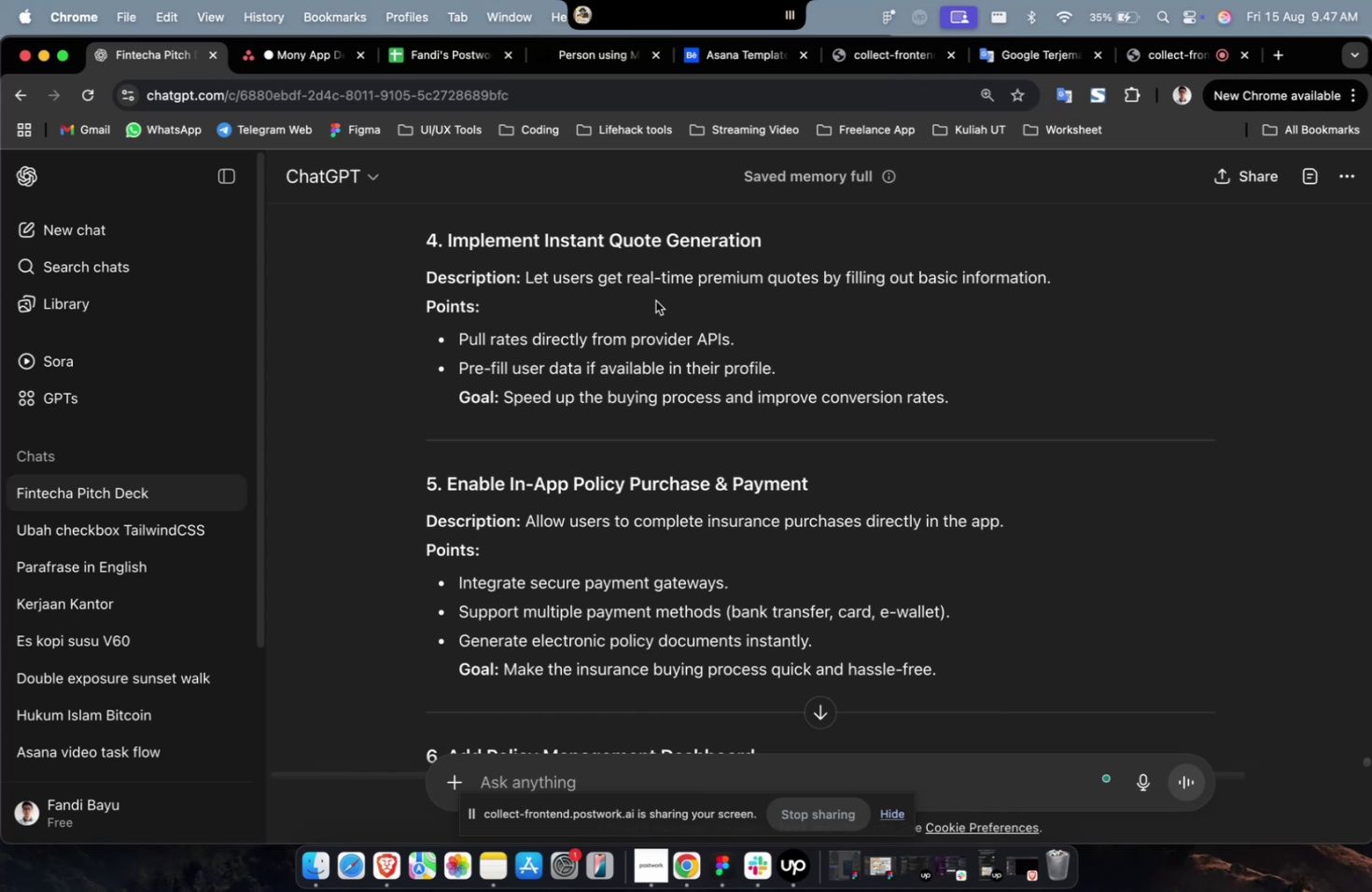 
scroll: coordinate [659, 286], scroll_direction: down, amount: 14.0
 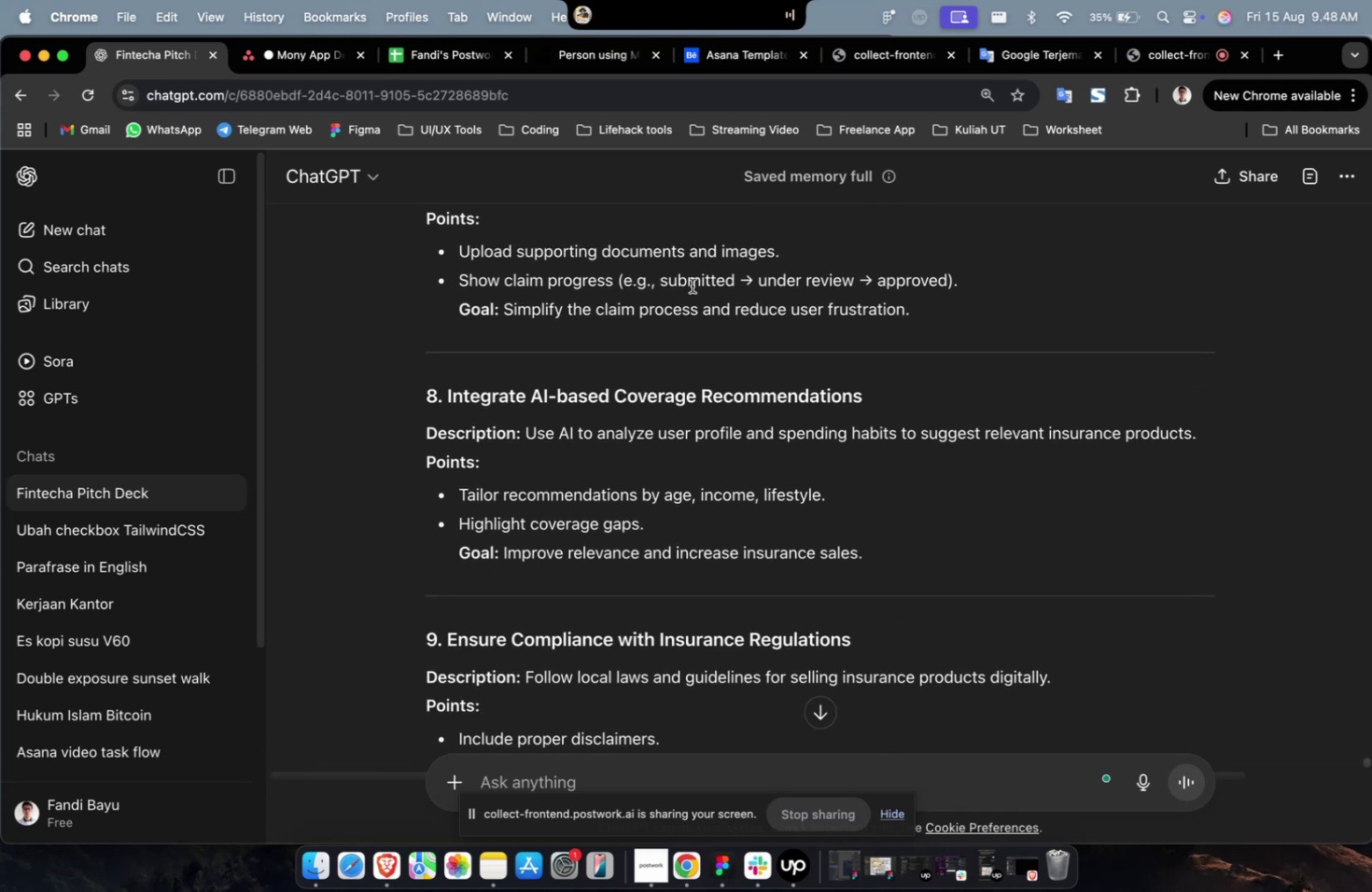 
scroll: coordinate [707, 284], scroll_direction: up, amount: 5.0
 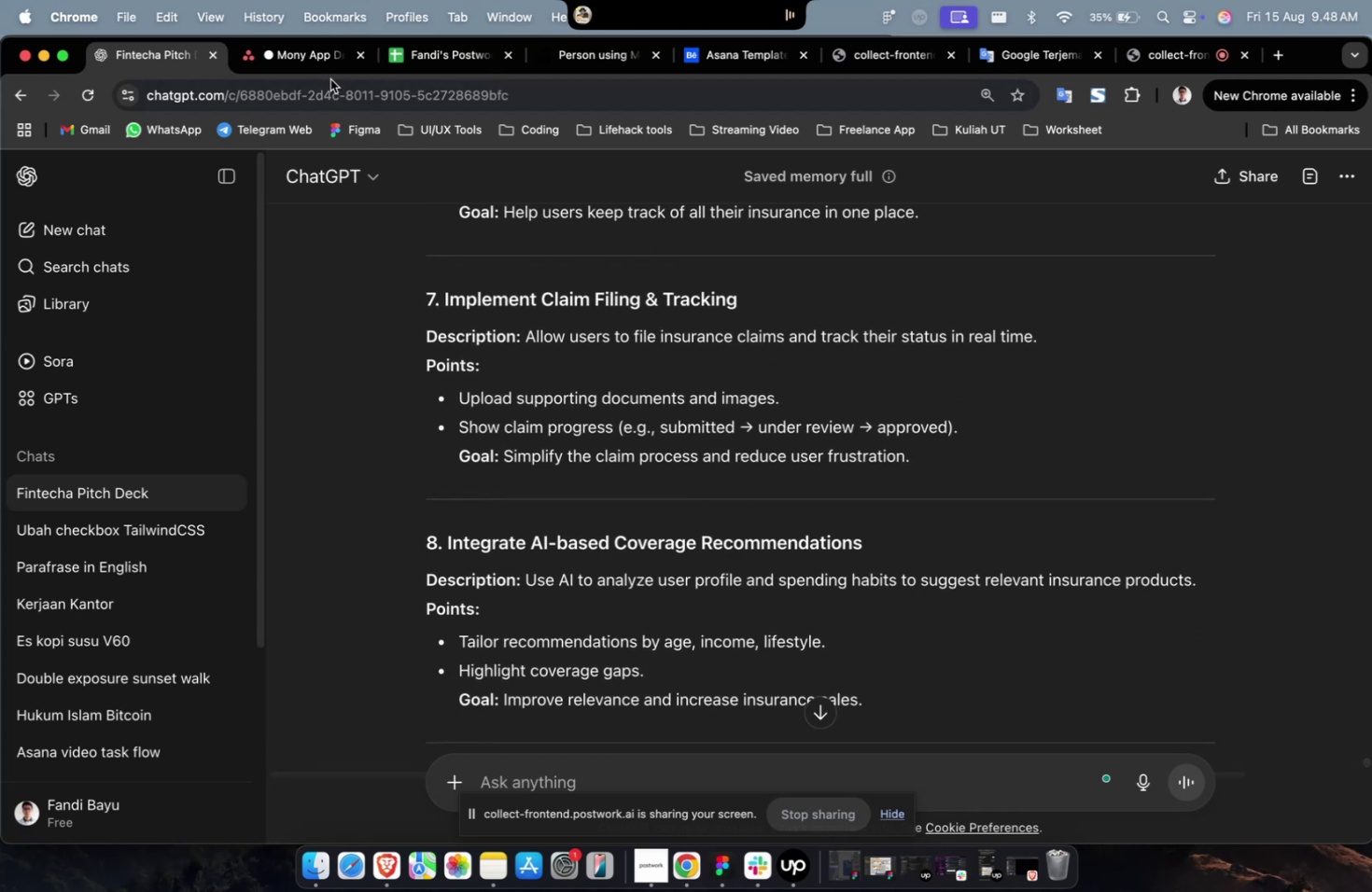 
double_click([324, 73])
 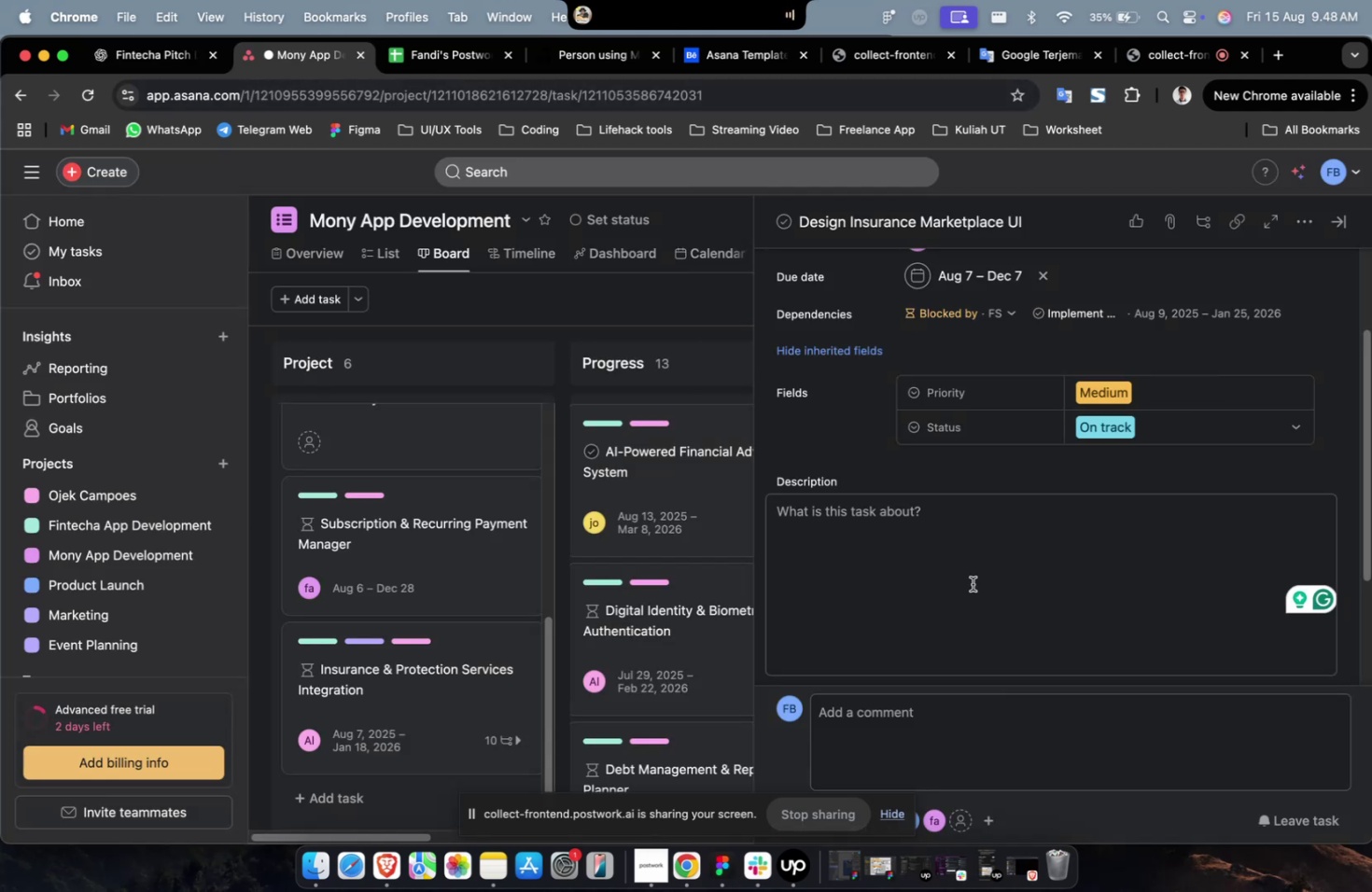 
left_click([861, 557])
 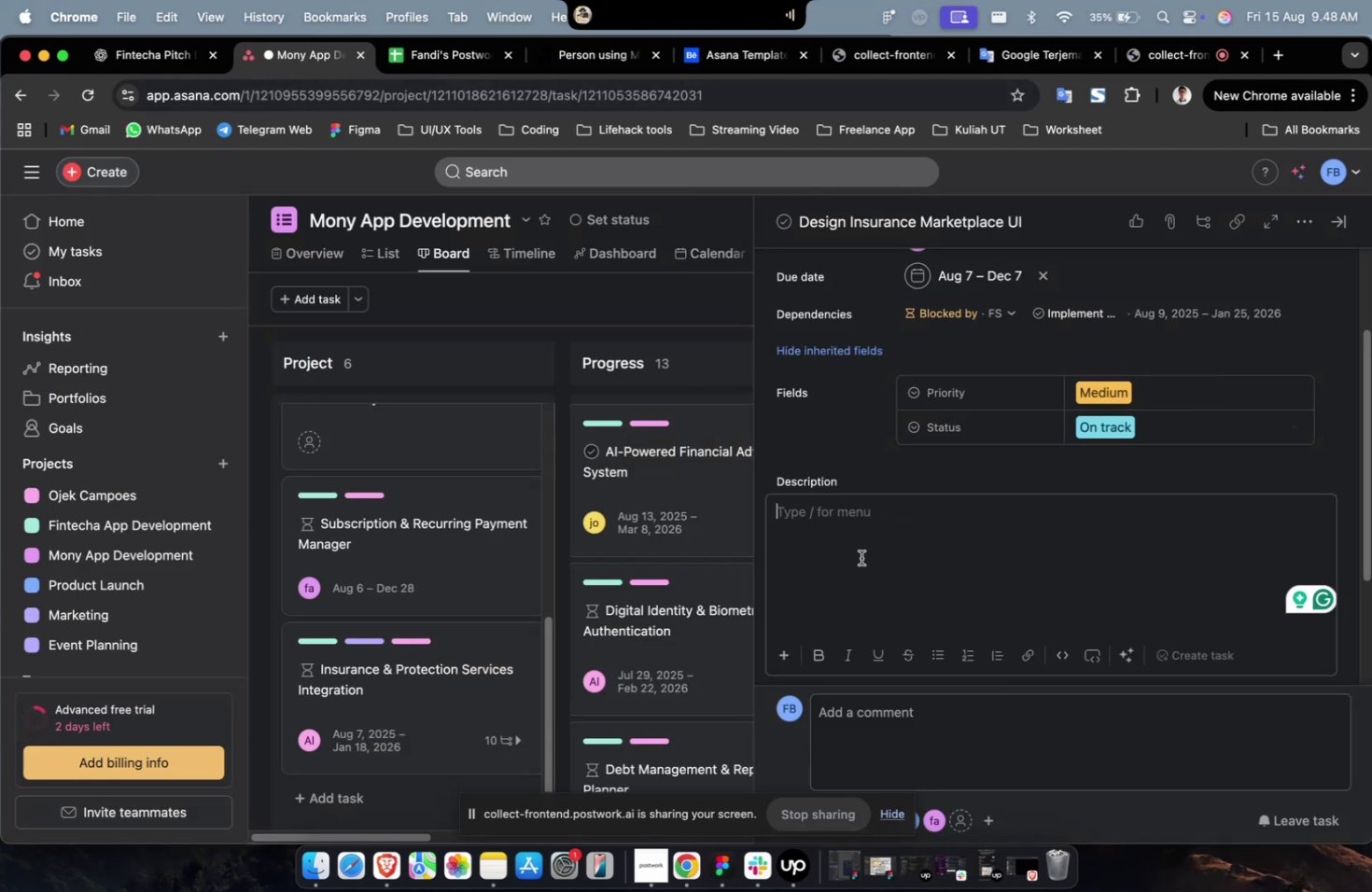 
scroll: coordinate [861, 557], scroll_direction: up, amount: 4.0
 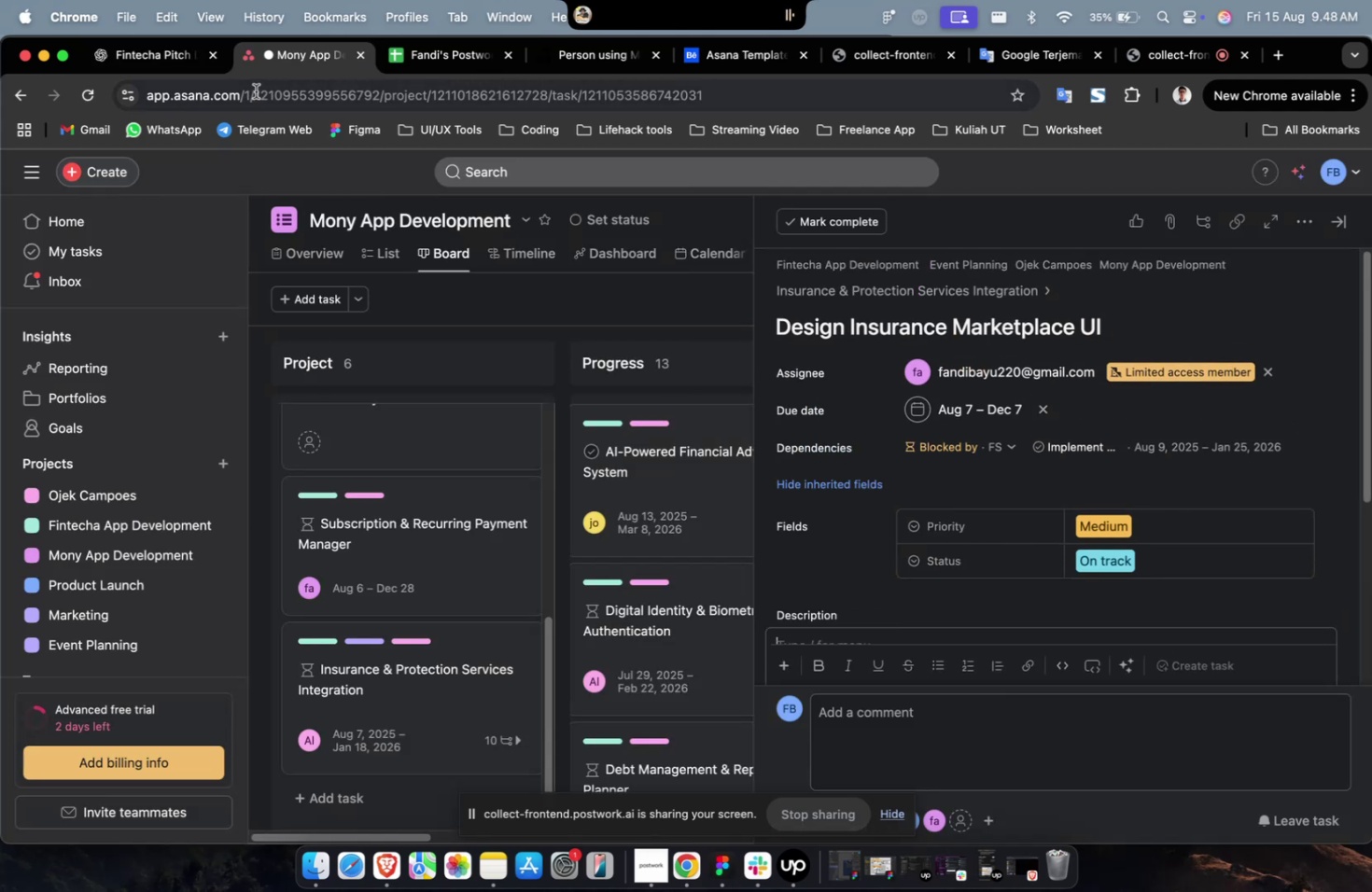 
double_click([165, 65])
 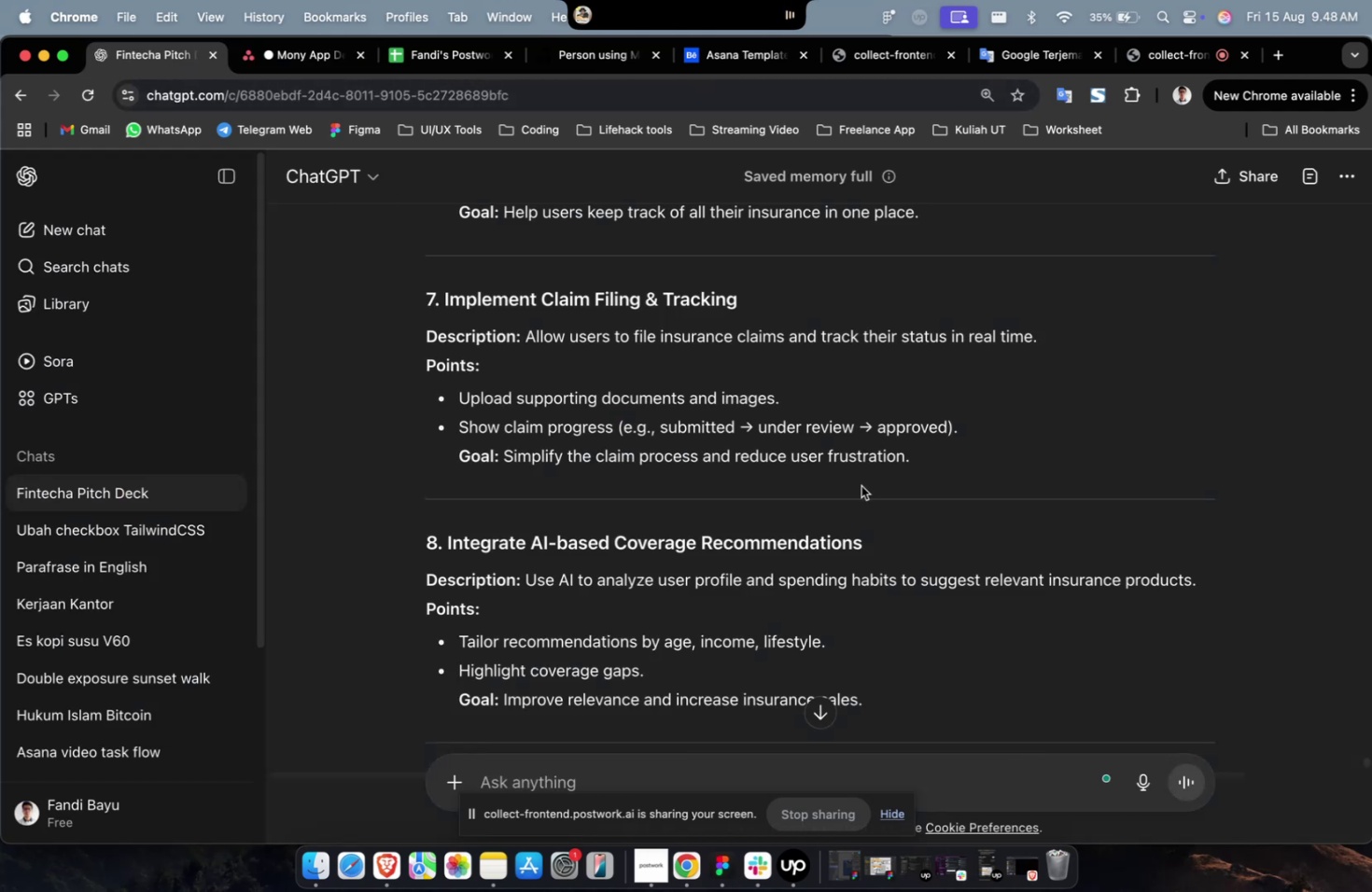 
scroll: coordinate [861, 486], scroll_direction: up, amount: 9.0
 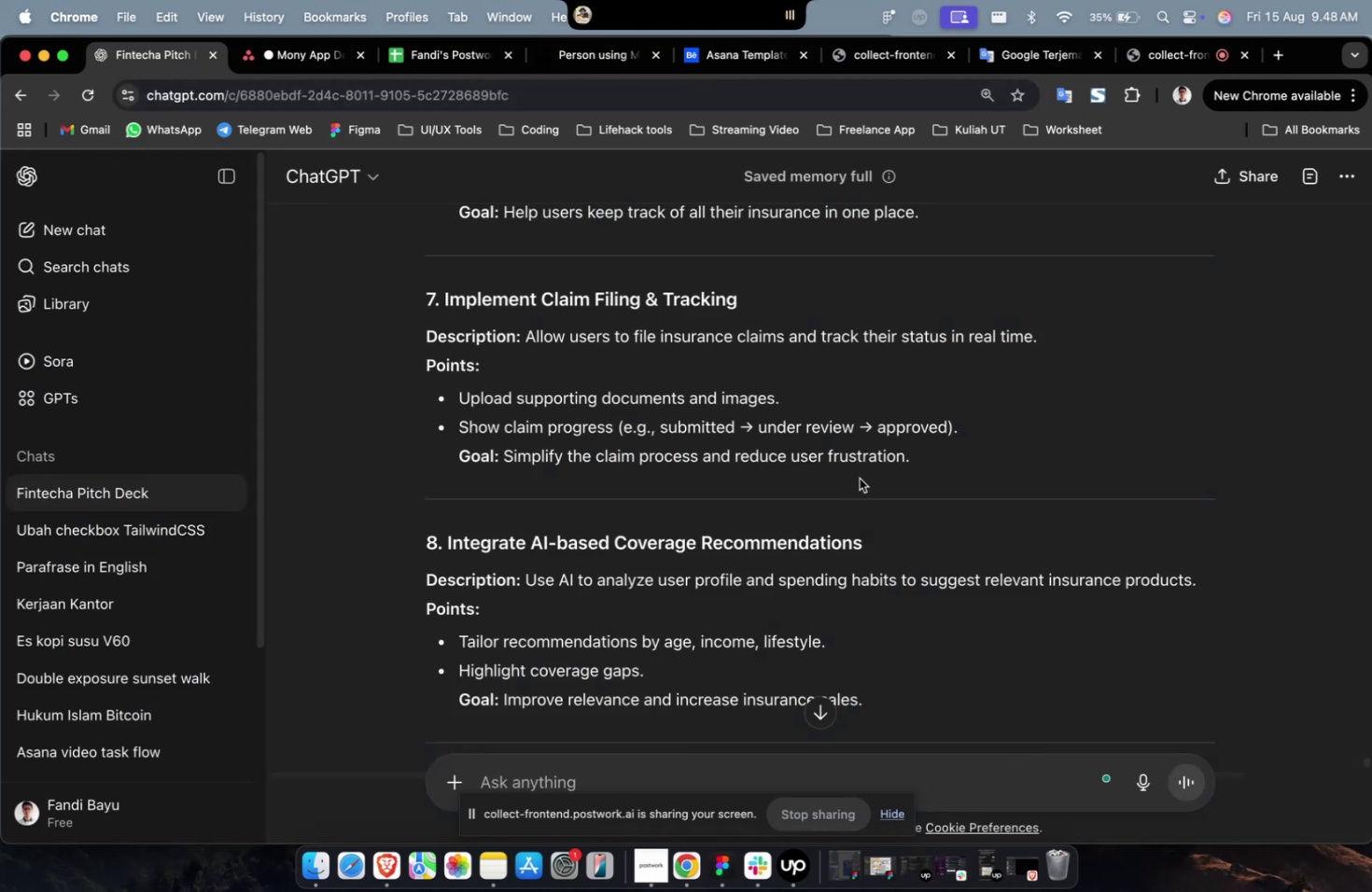 
left_click([859, 478])
 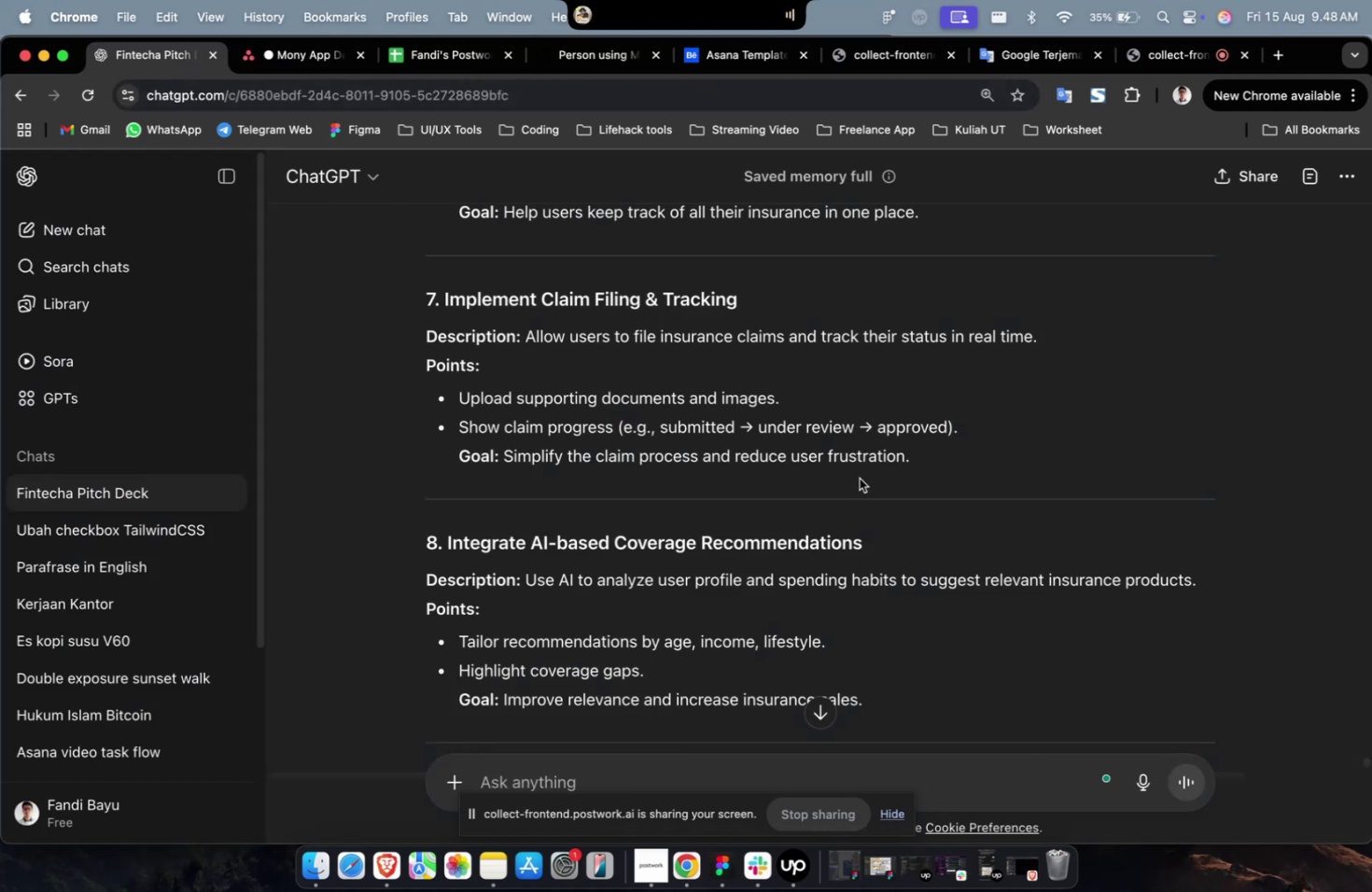 
scroll: coordinate [859, 478], scroll_direction: up, amount: 2.0
 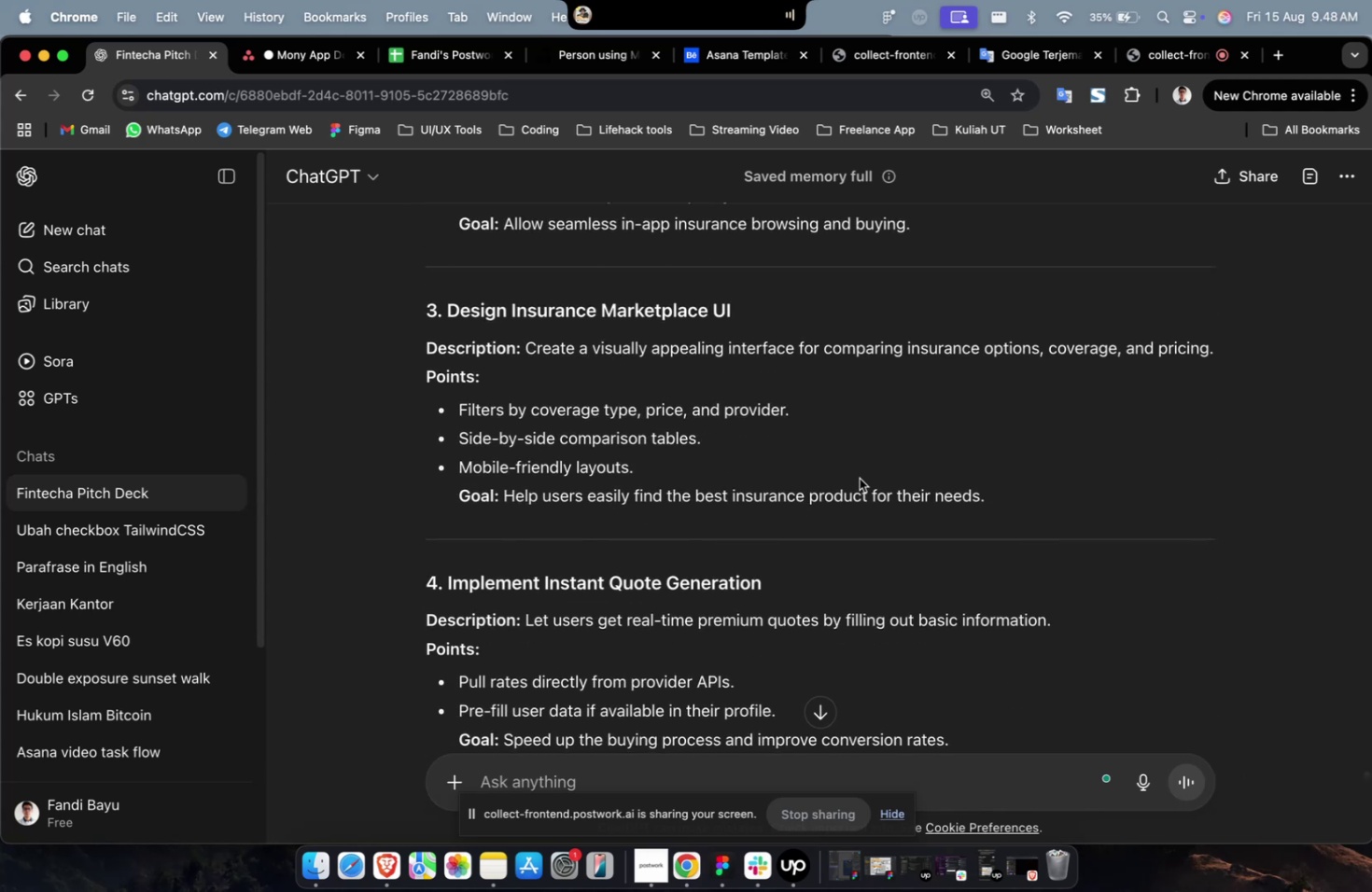 
scroll: coordinate [859, 478], scroll_direction: down, amount: 1.0
 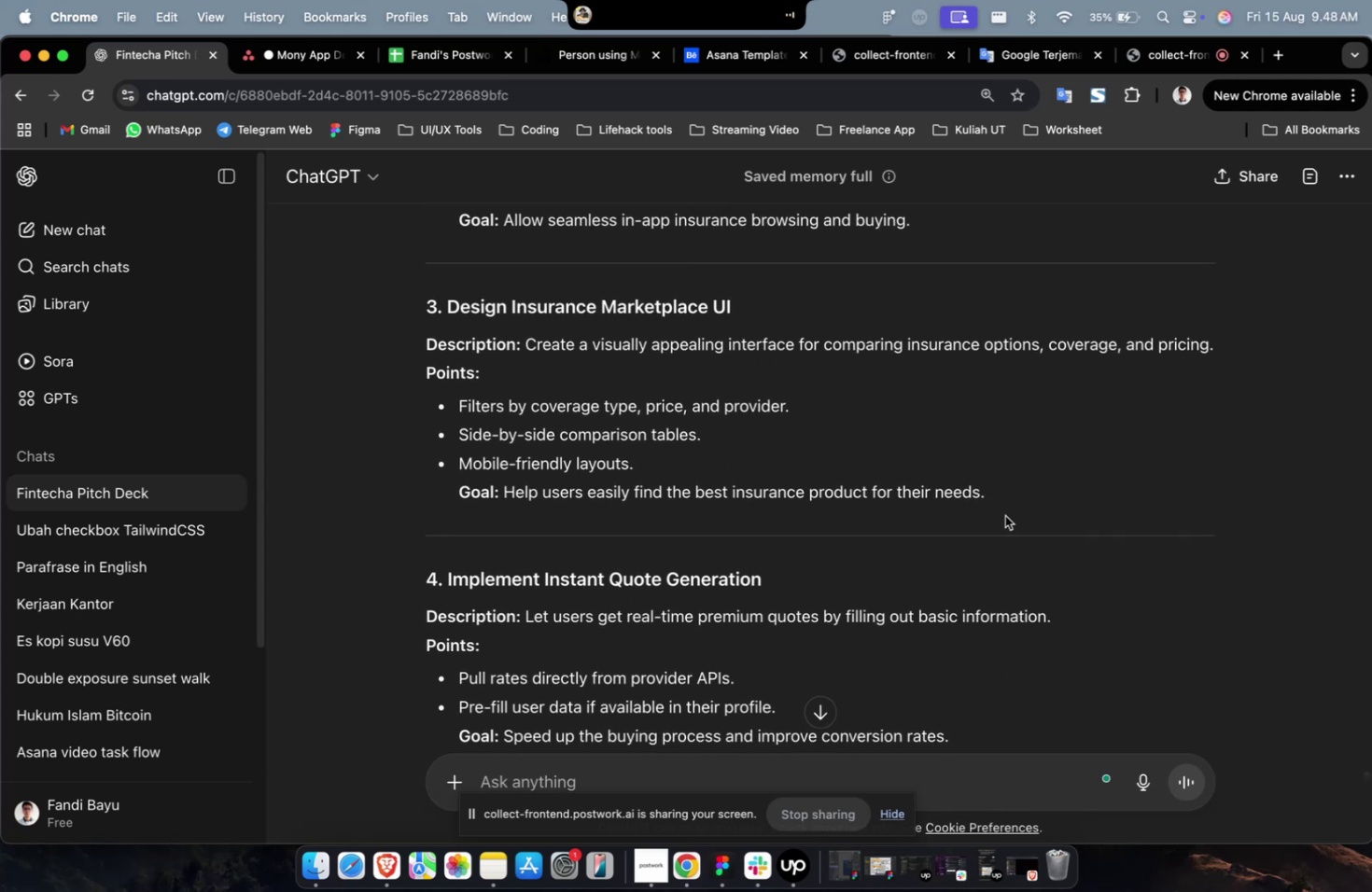 
left_click_drag(start_coordinate=[1007, 497], to_coordinate=[527, 349])
 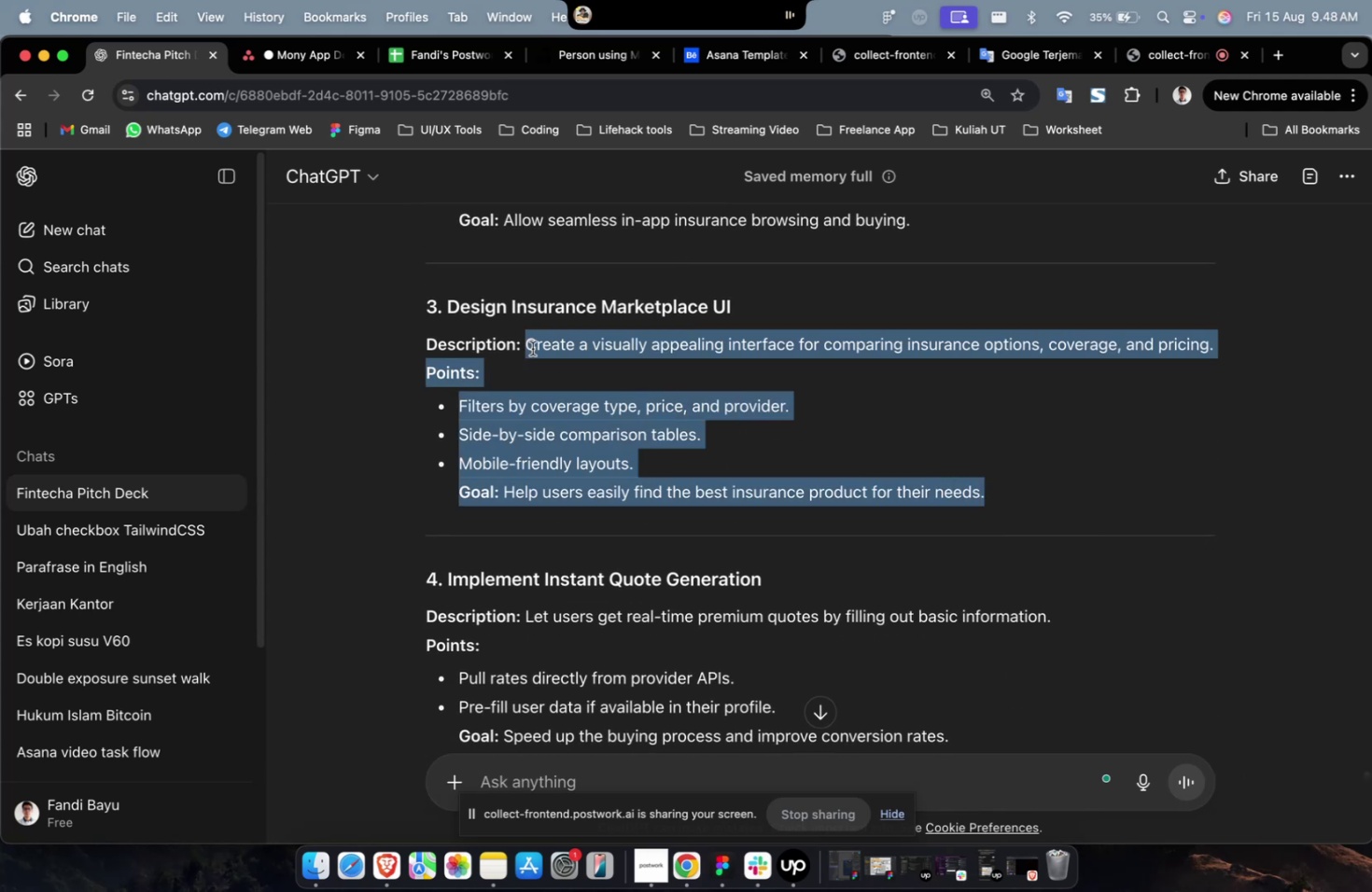 
key(Meta+C)
 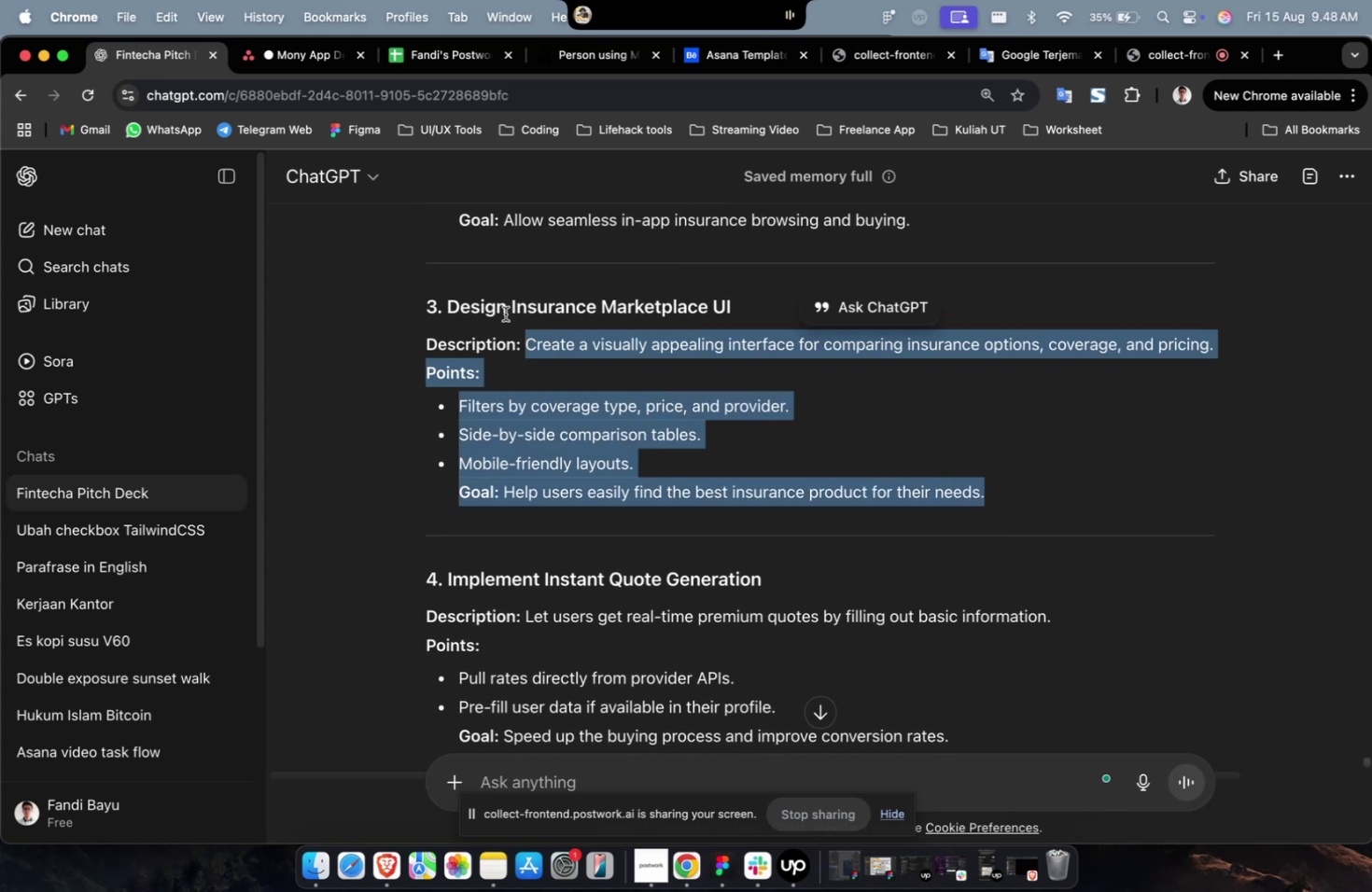 
key(Meta+C)
 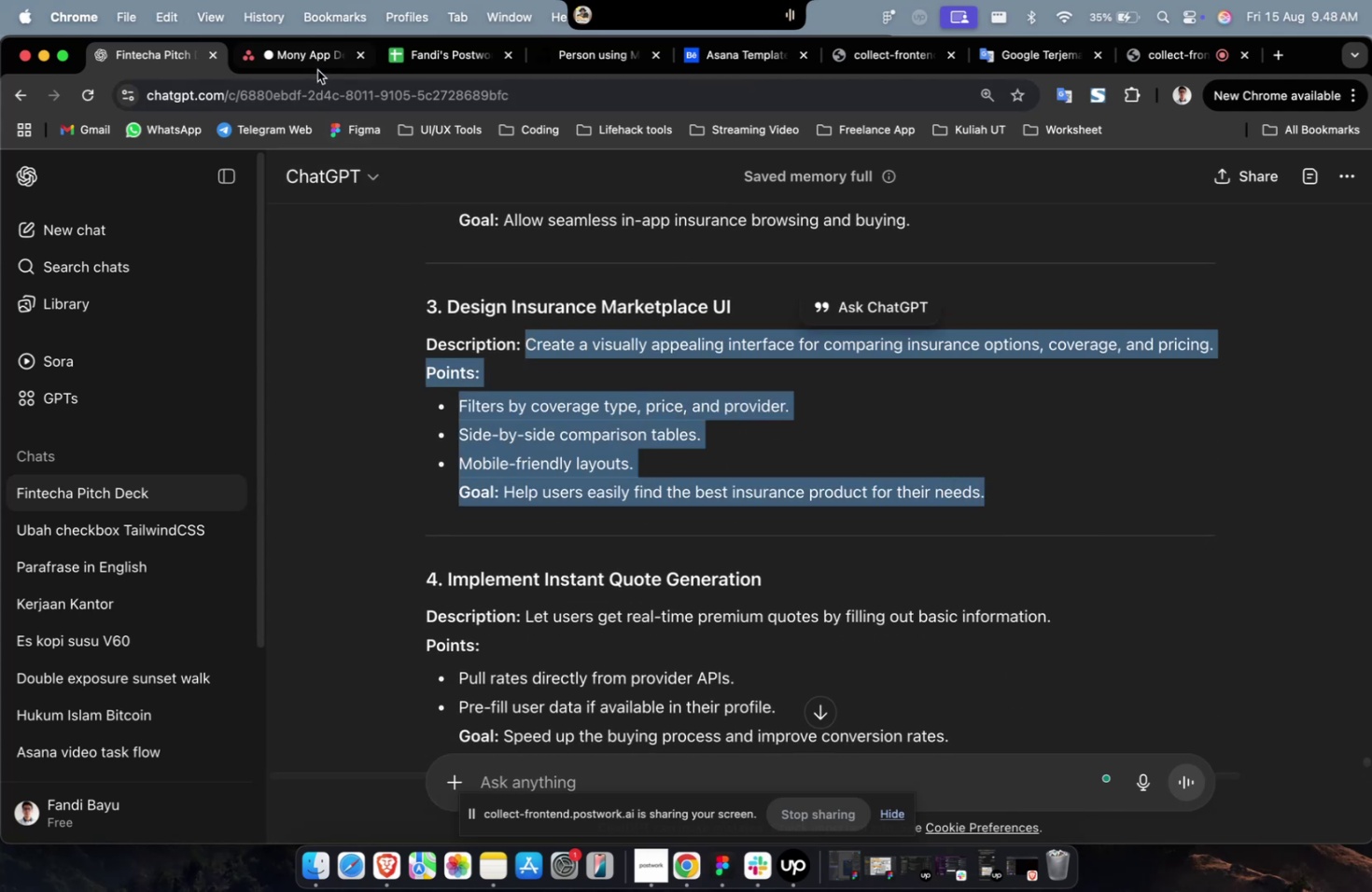 
left_click([317, 70])
 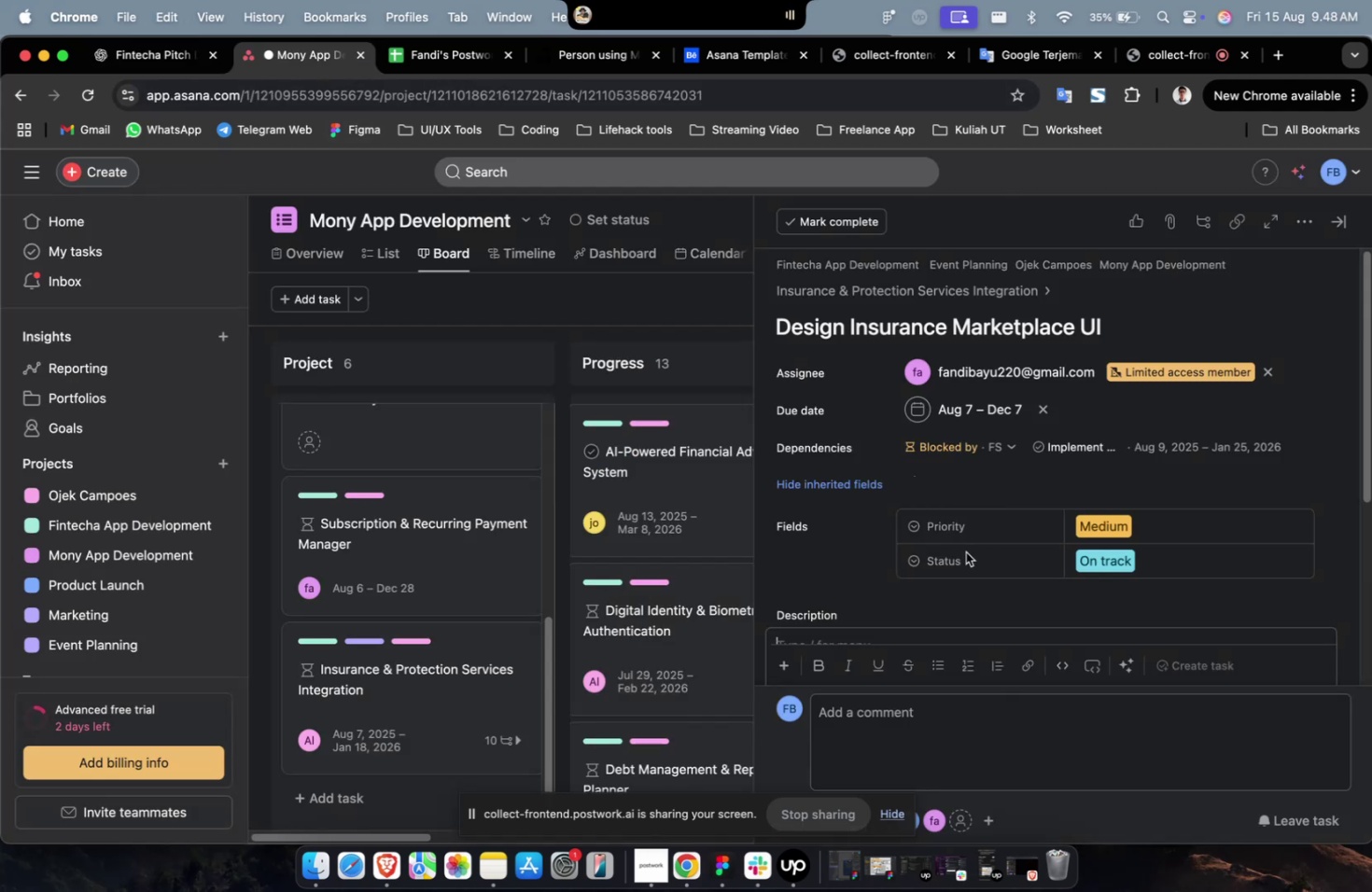 
scroll: coordinate [964, 551], scroll_direction: down, amount: 5.0
 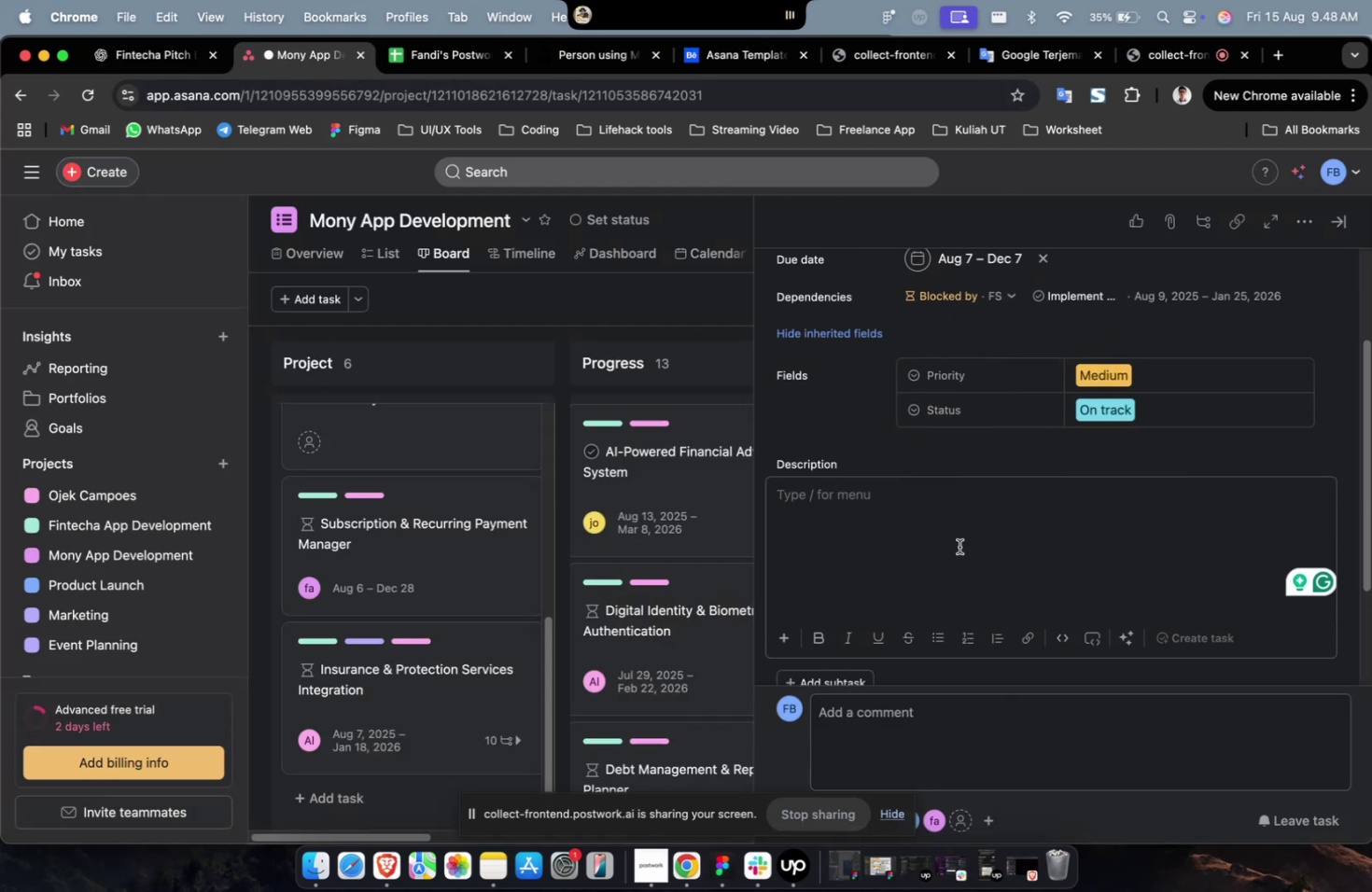 
key(Meta+V)
 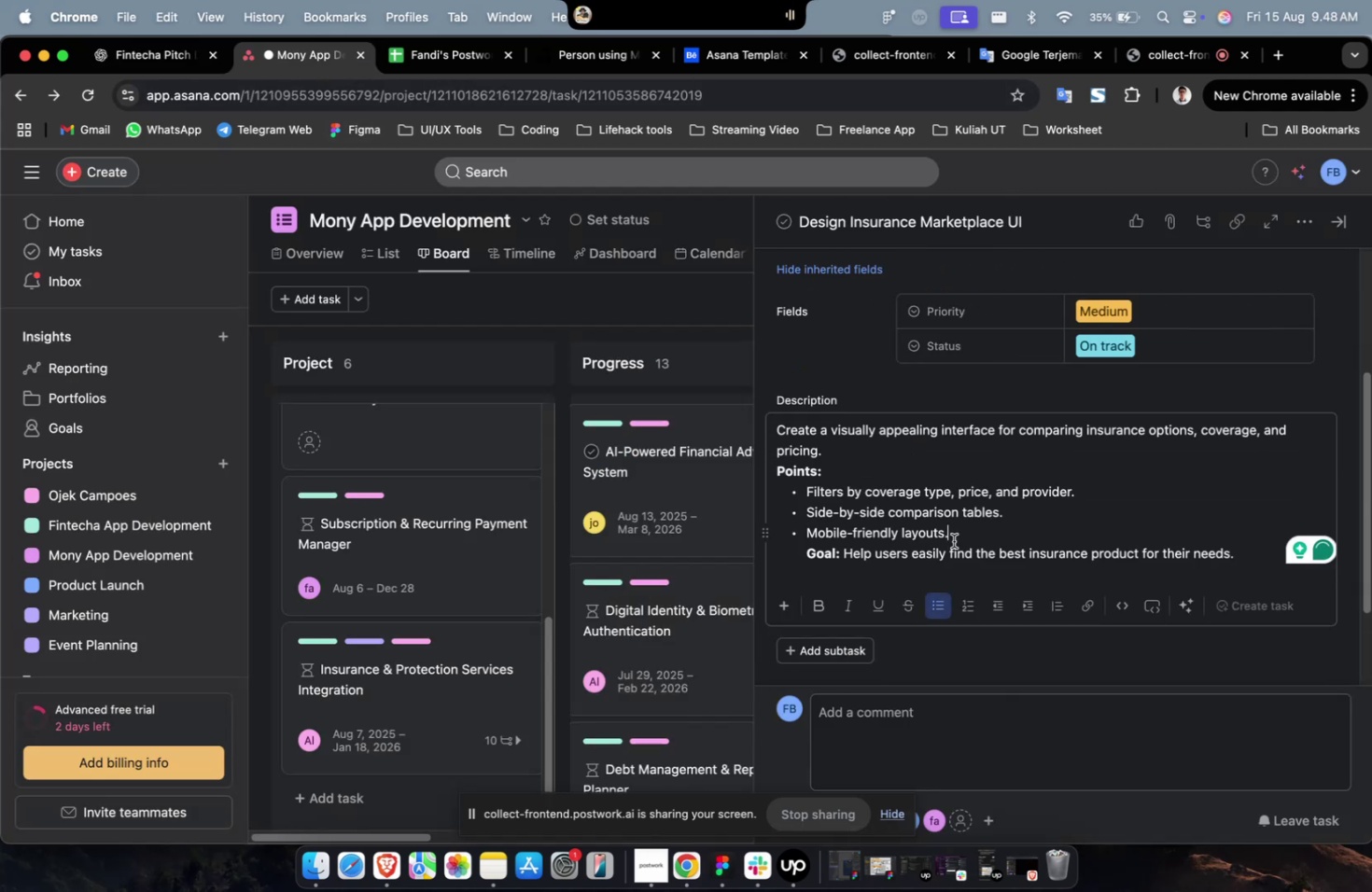 
scroll: coordinate [1216, 517], scroll_direction: down, amount: 58.0
 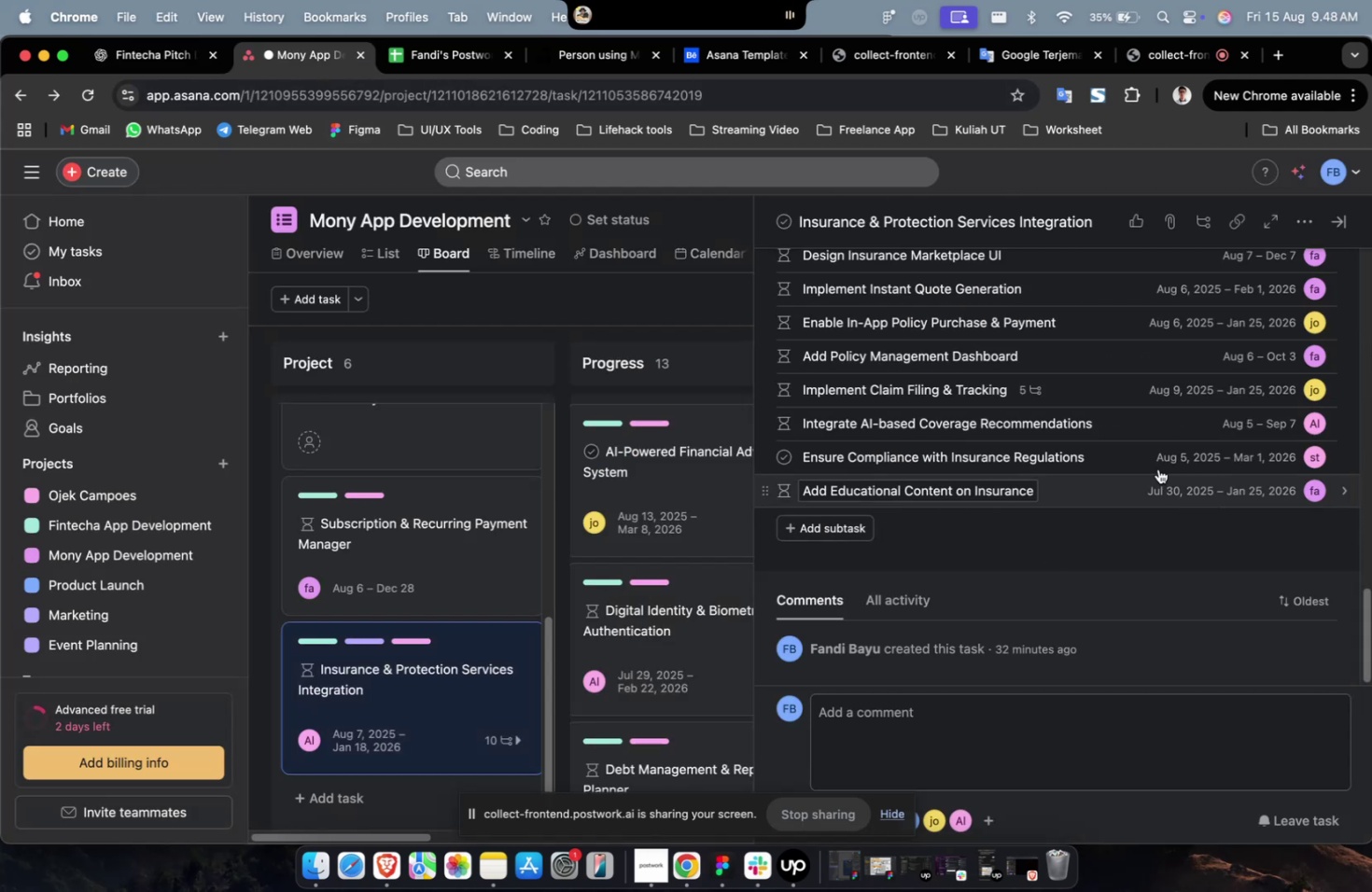 
scroll: coordinate [1118, 421], scroll_direction: up, amount: 9.0
 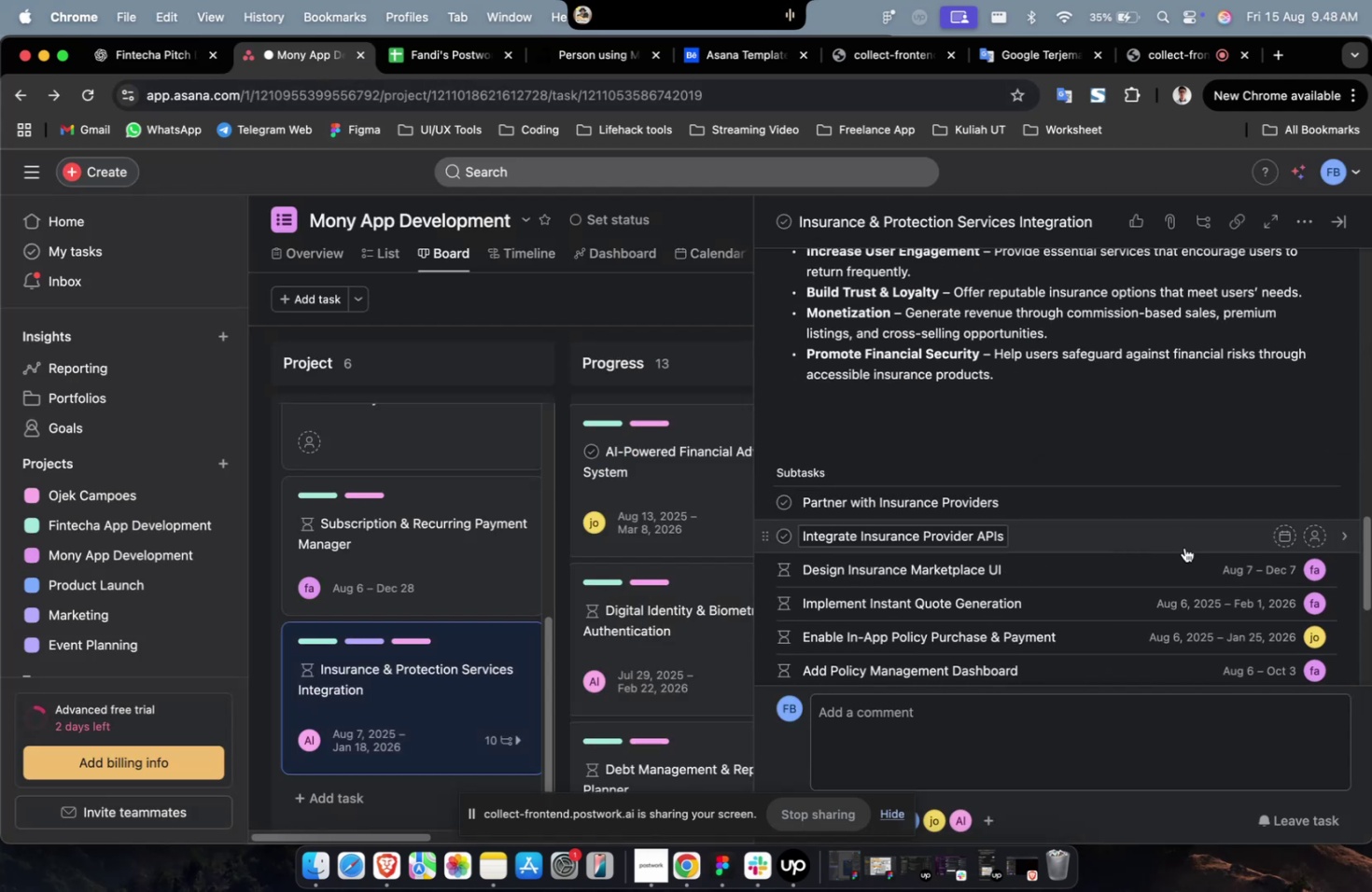 
left_click([1183, 547])
 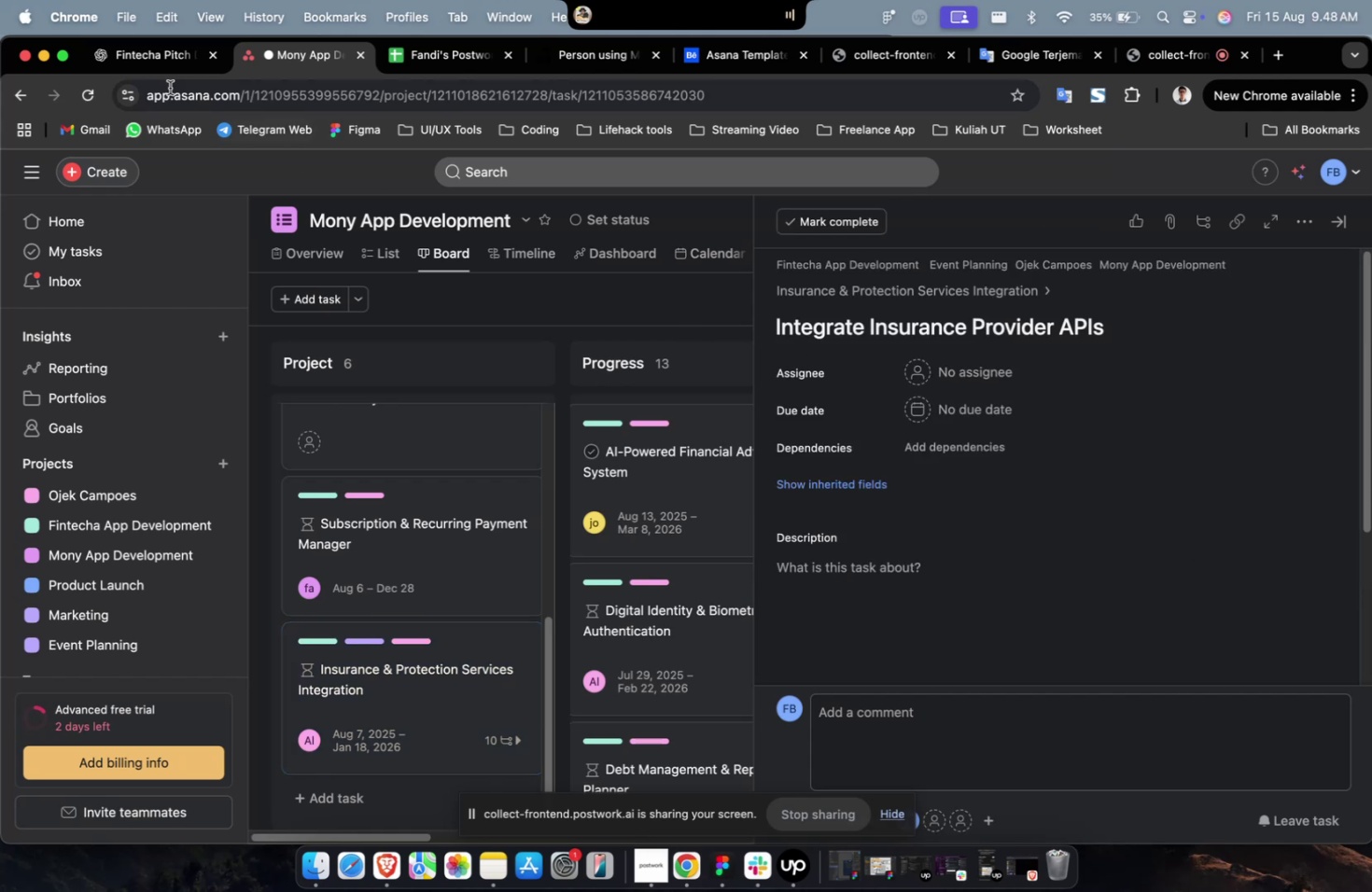 
left_click([136, 53])
 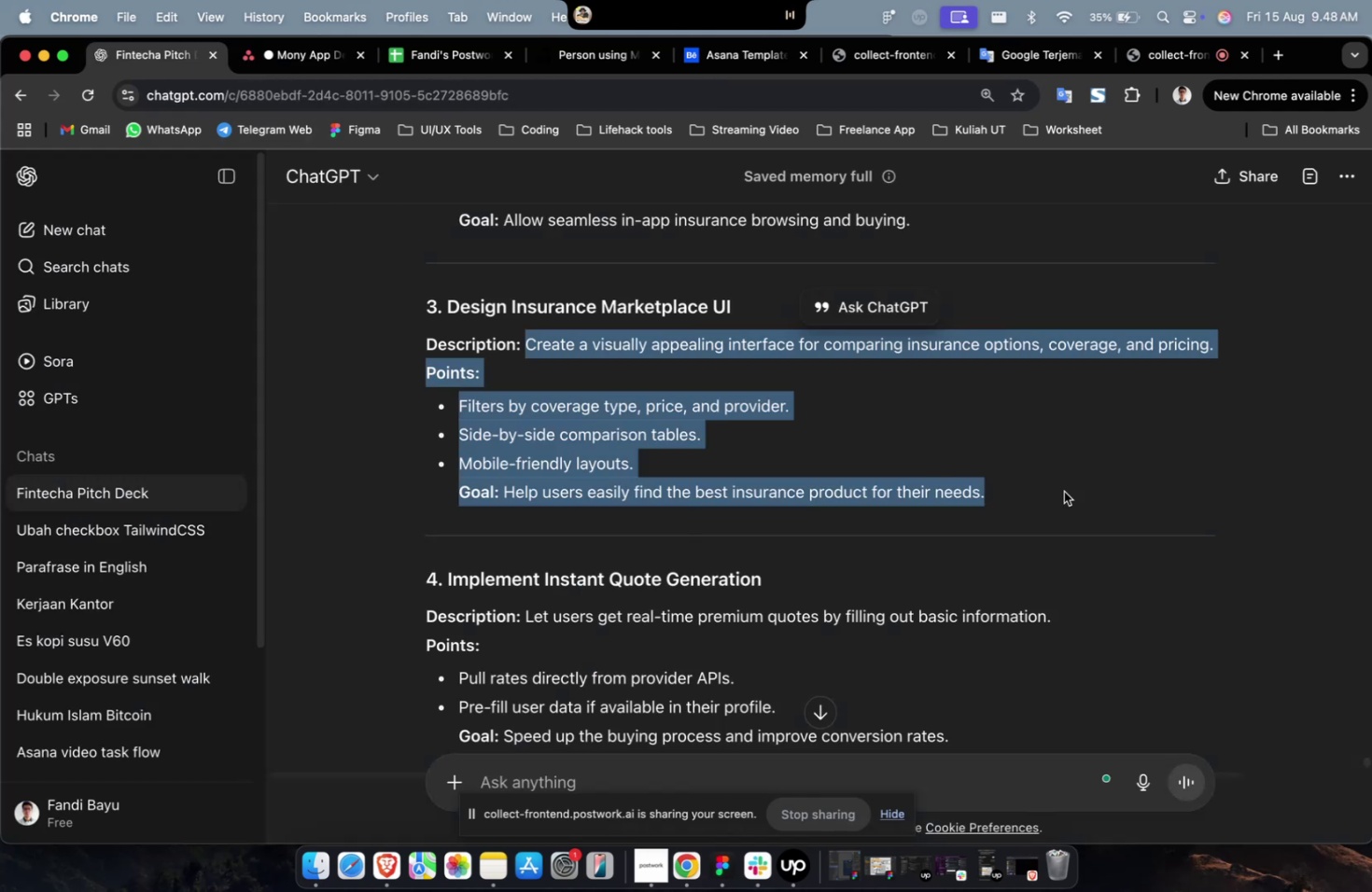 
scroll: coordinate [1076, 495], scroll_direction: up, amount: 2.0
 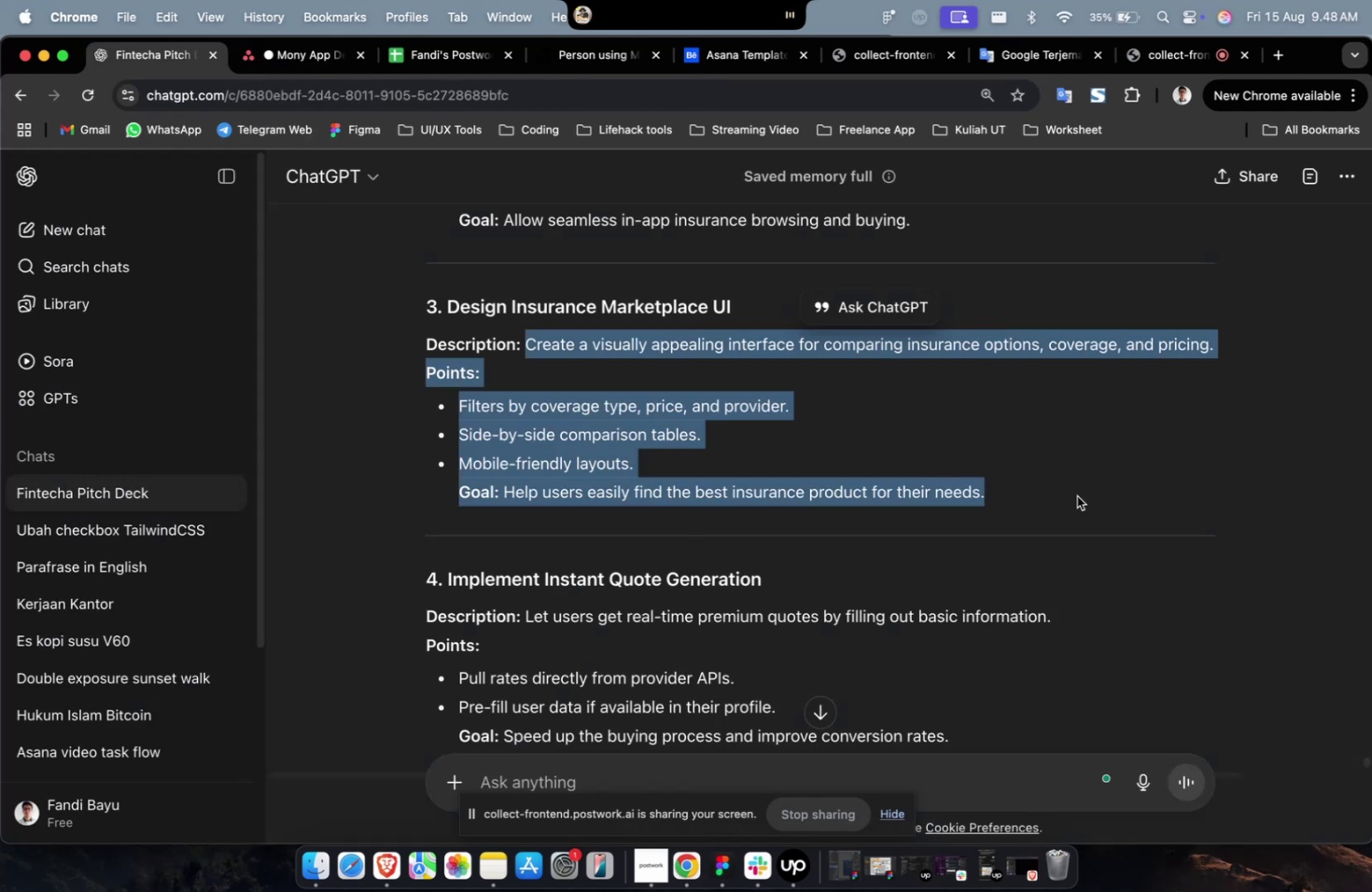 
left_click([1076, 495])
 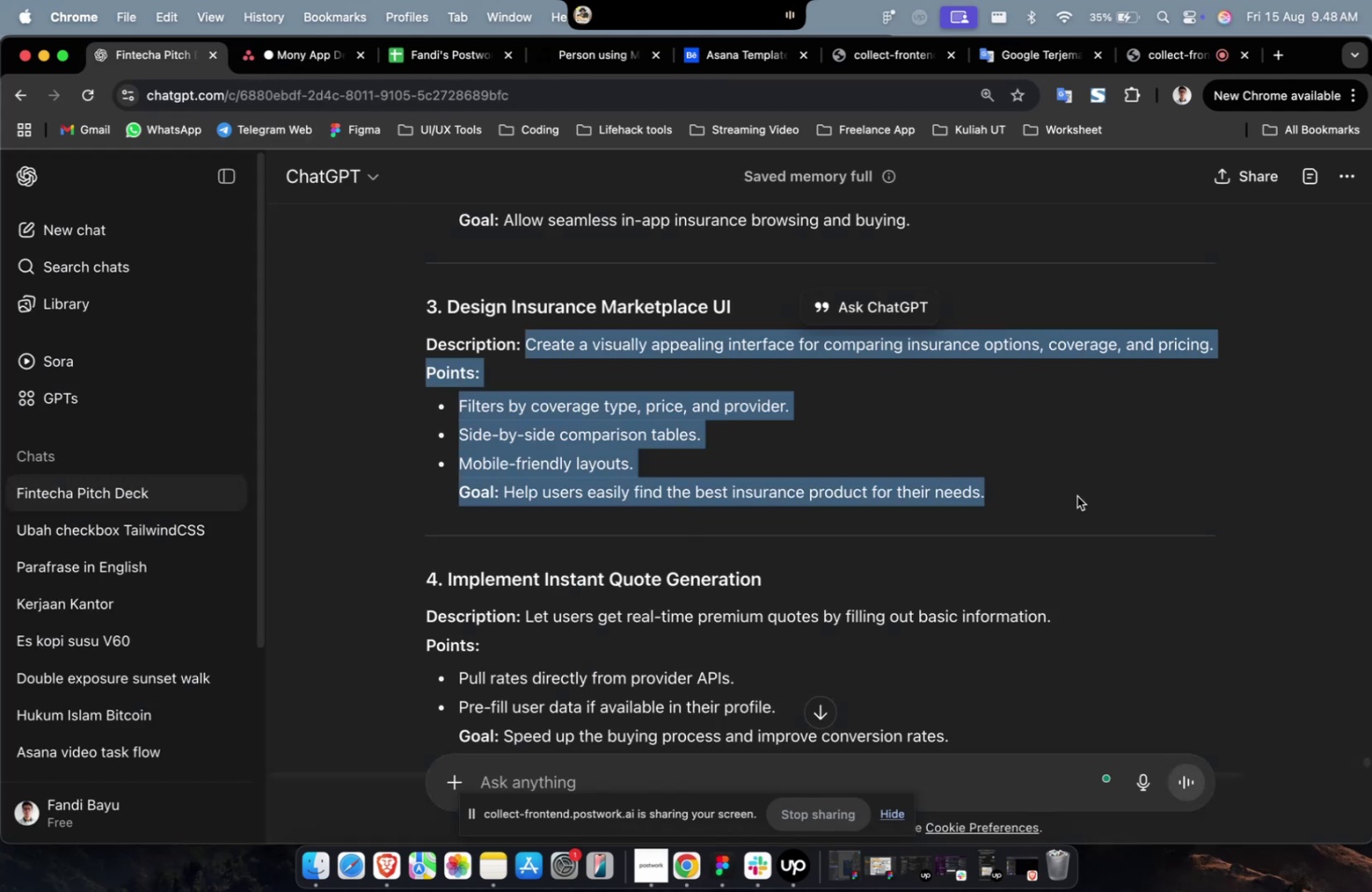 
scroll: coordinate [1020, 500], scroll_direction: up, amount: 11.0
 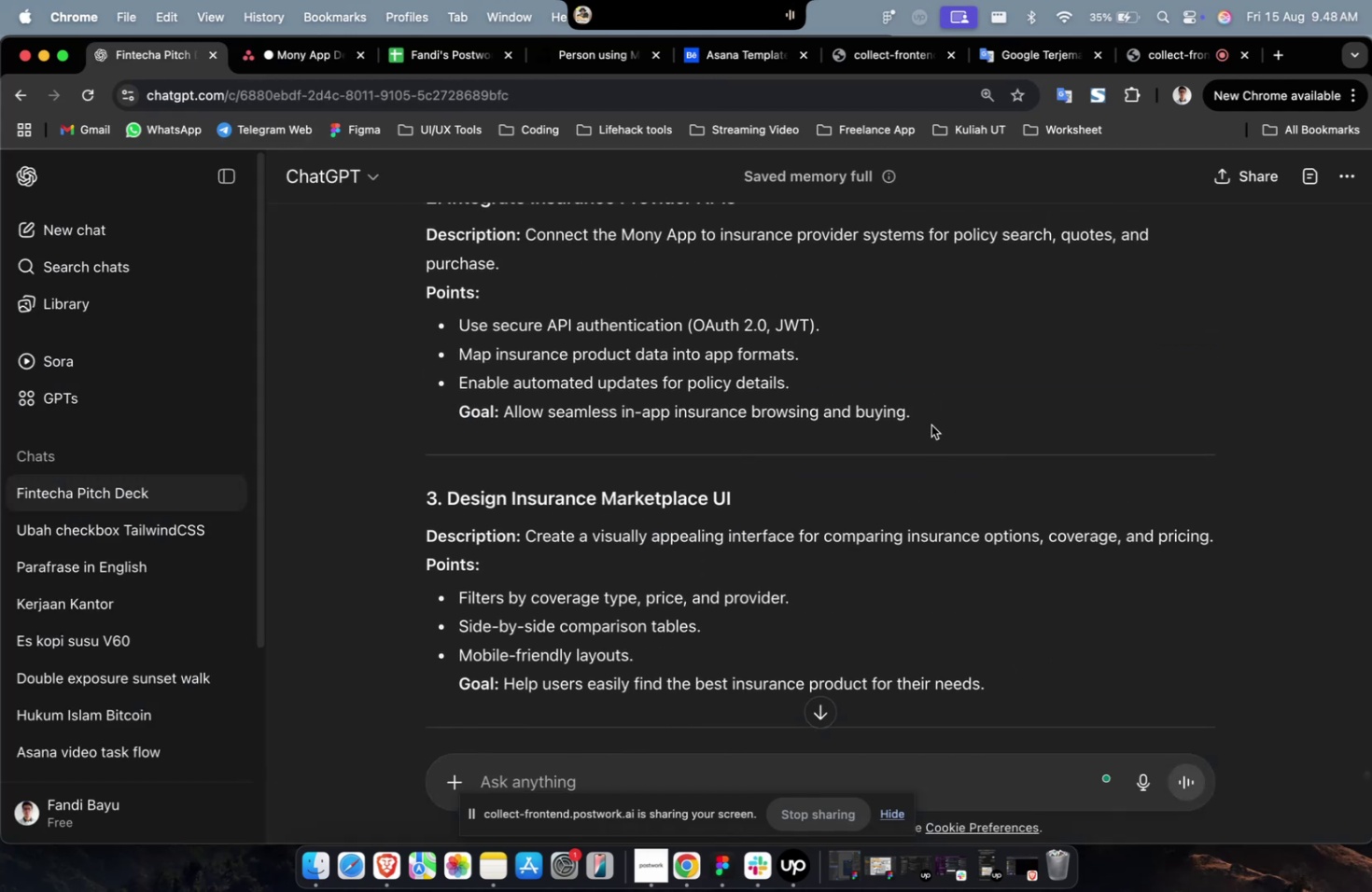 
left_click_drag(start_coordinate=[925, 417], to_coordinate=[521, 241])
 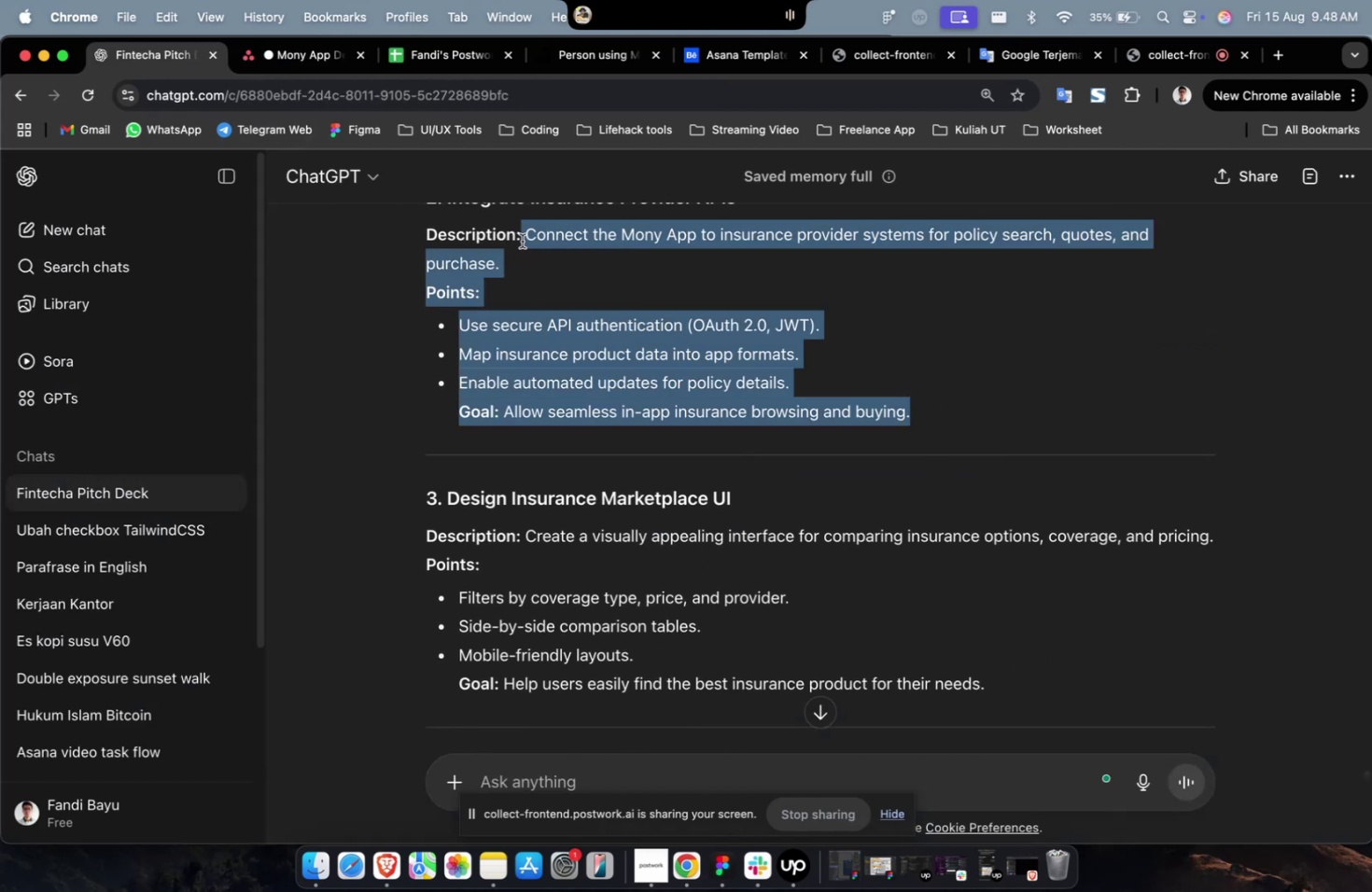 
key(Meta+C)
 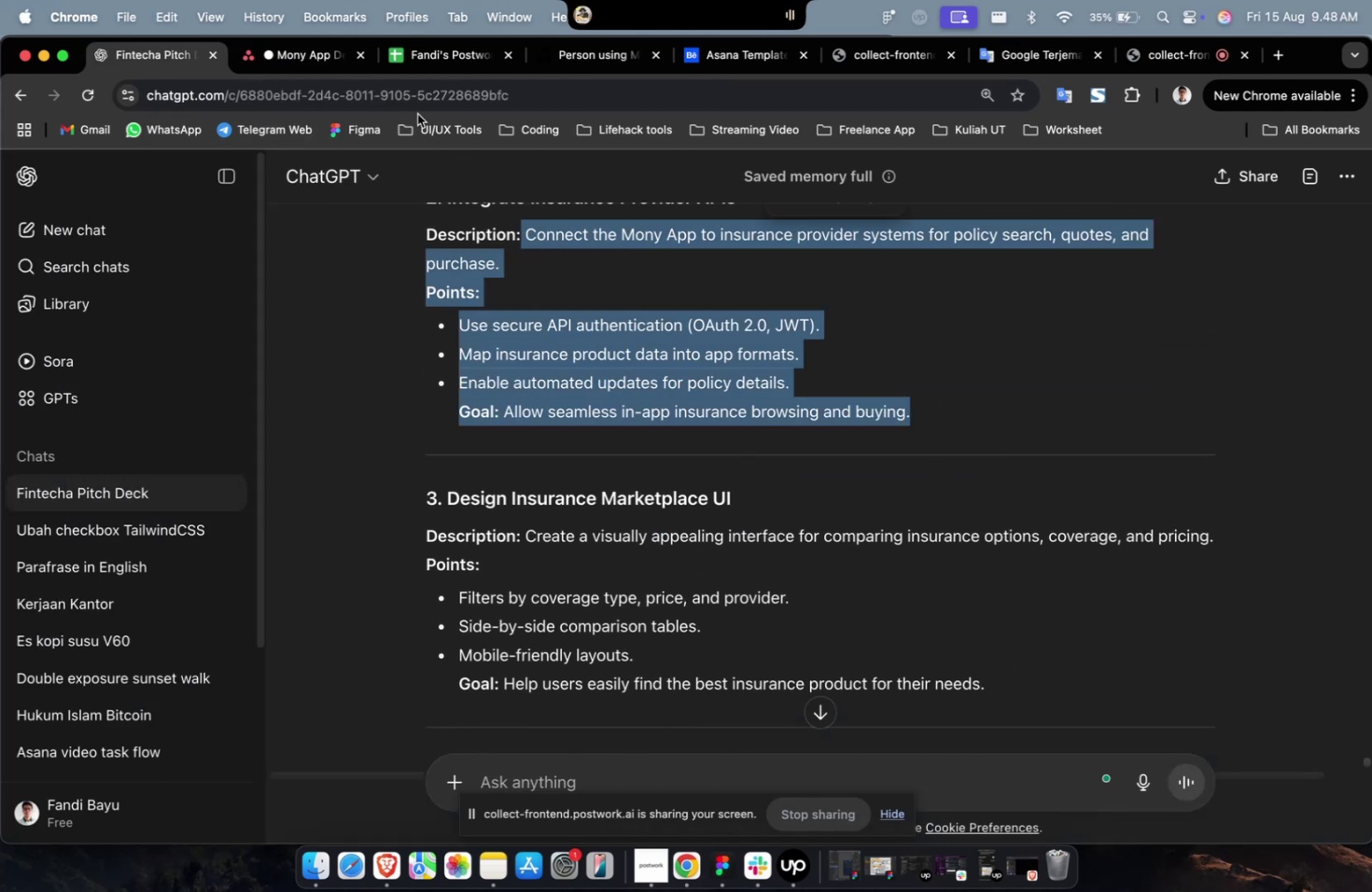 
key(Meta+C)
 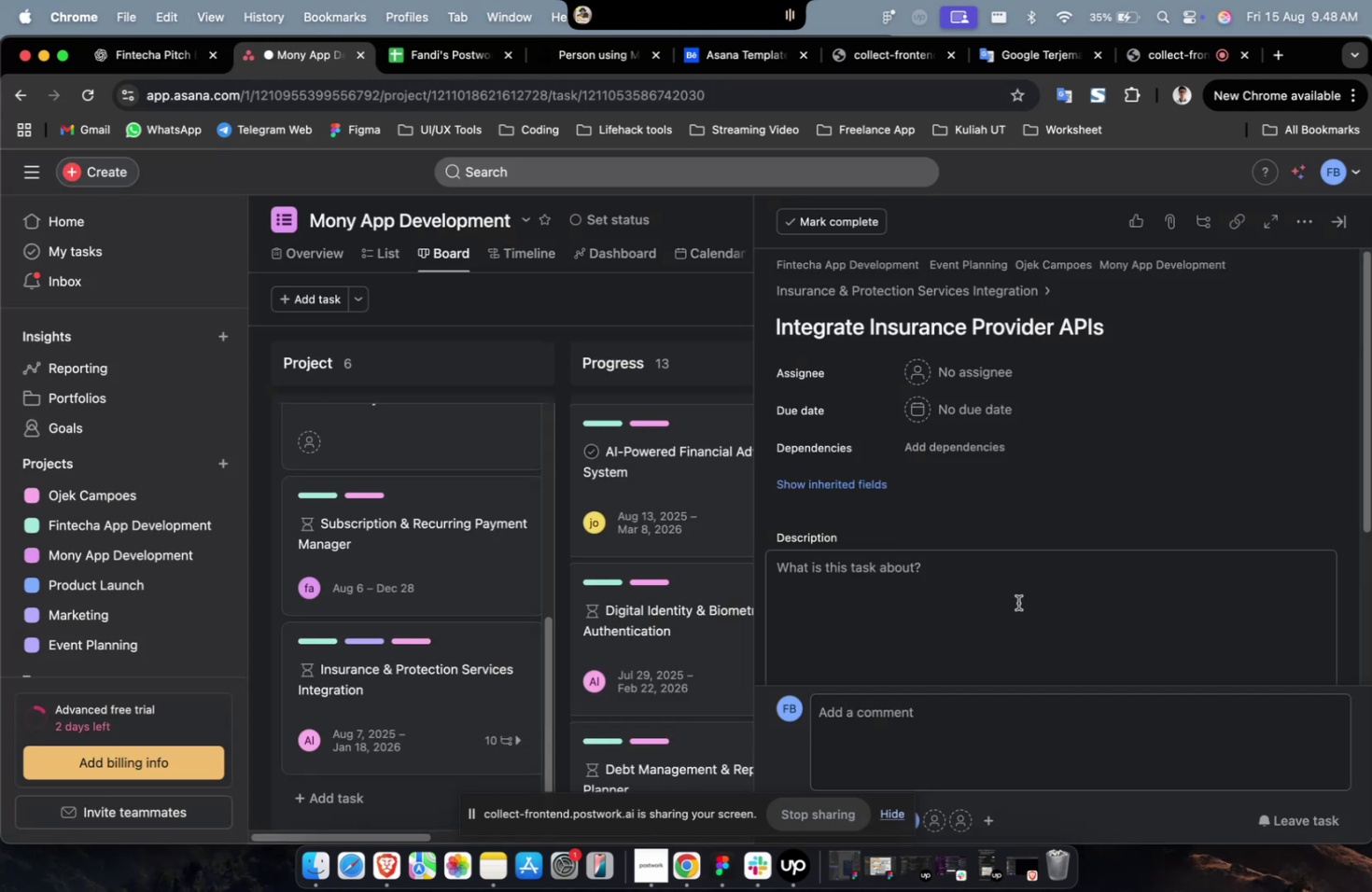 
key(Meta+CommandLeft)
 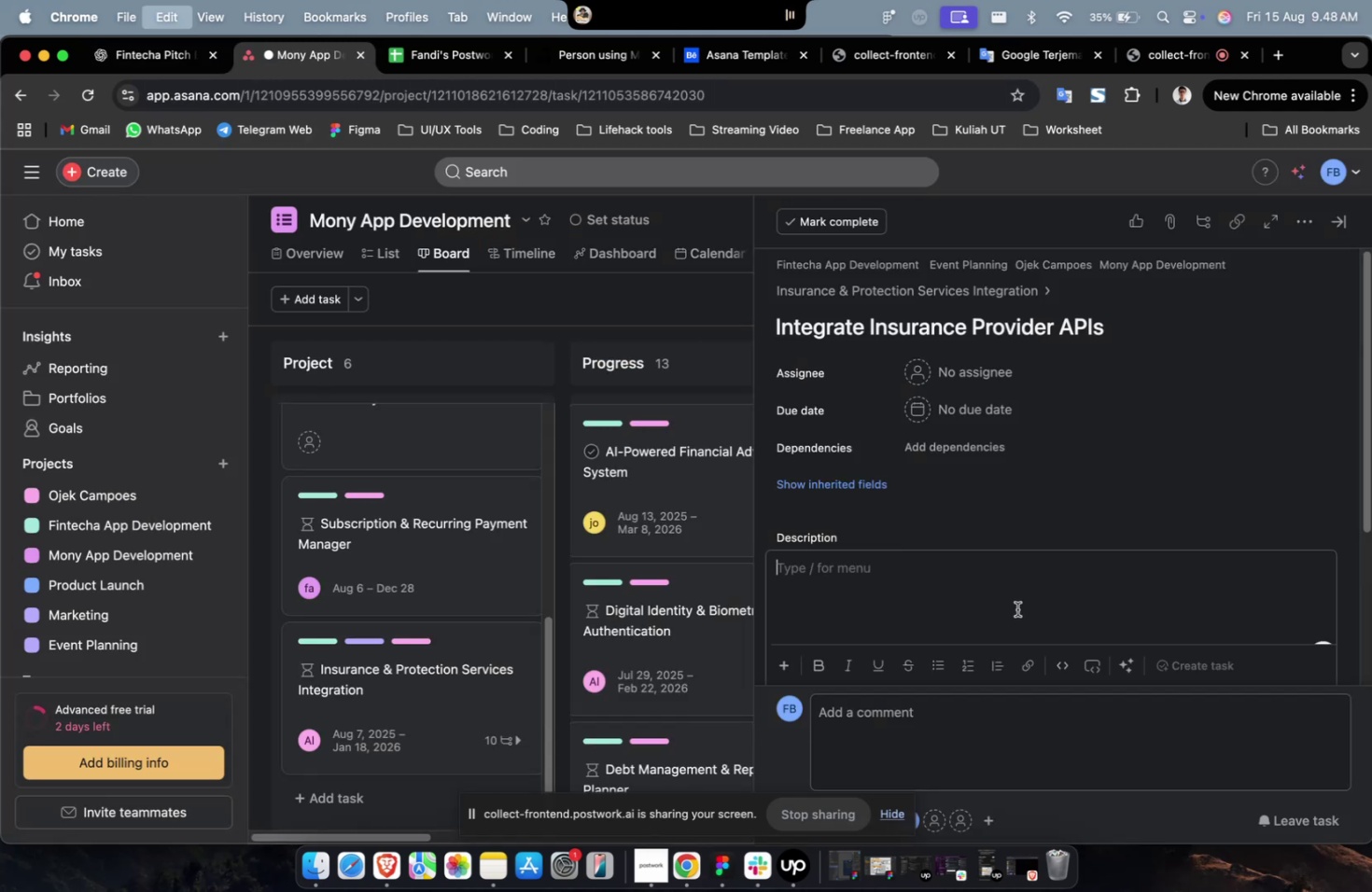 
key(Meta+V)
 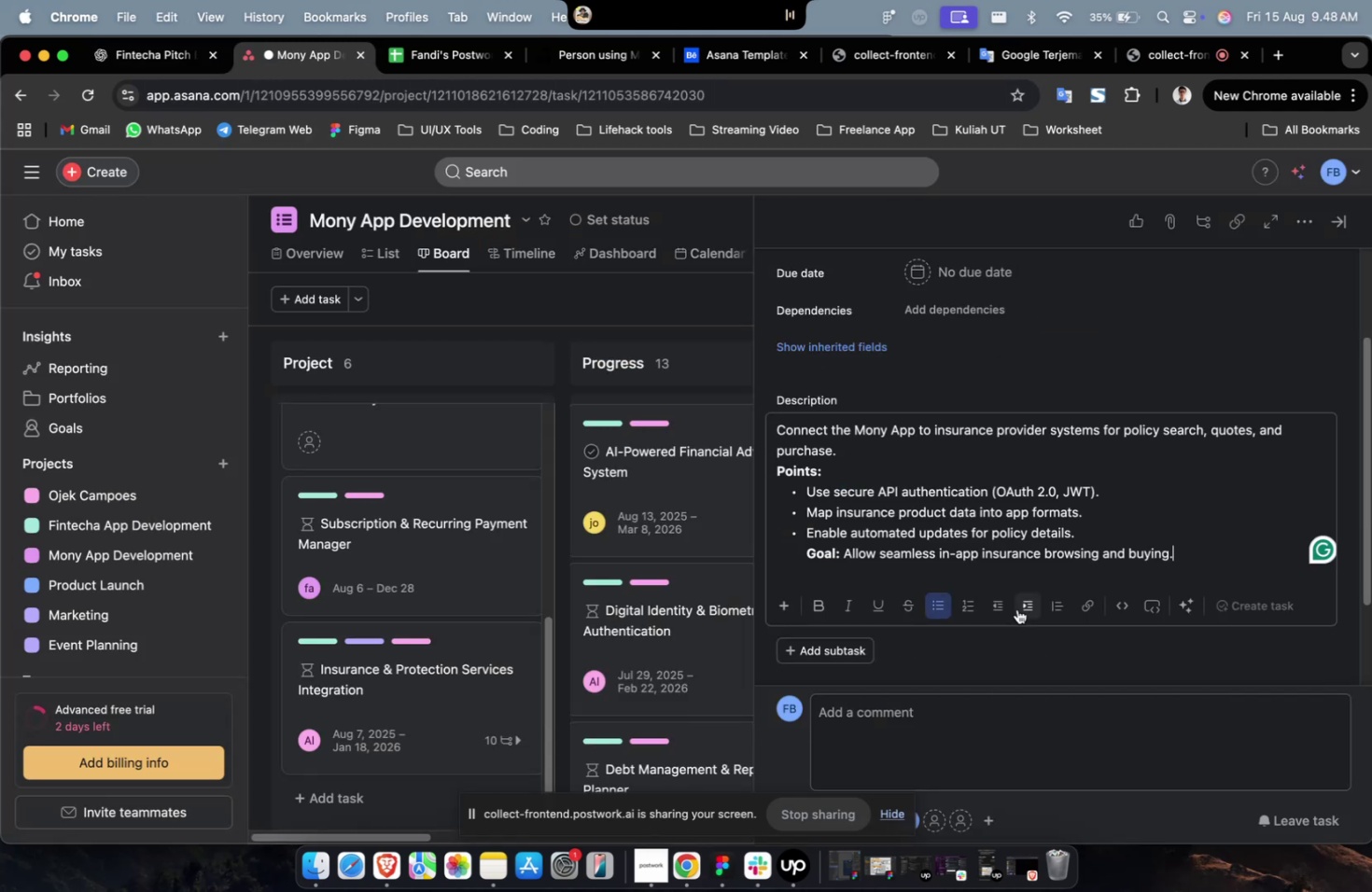 
scroll: coordinate [1016, 608], scroll_direction: up, amount: 13.0
 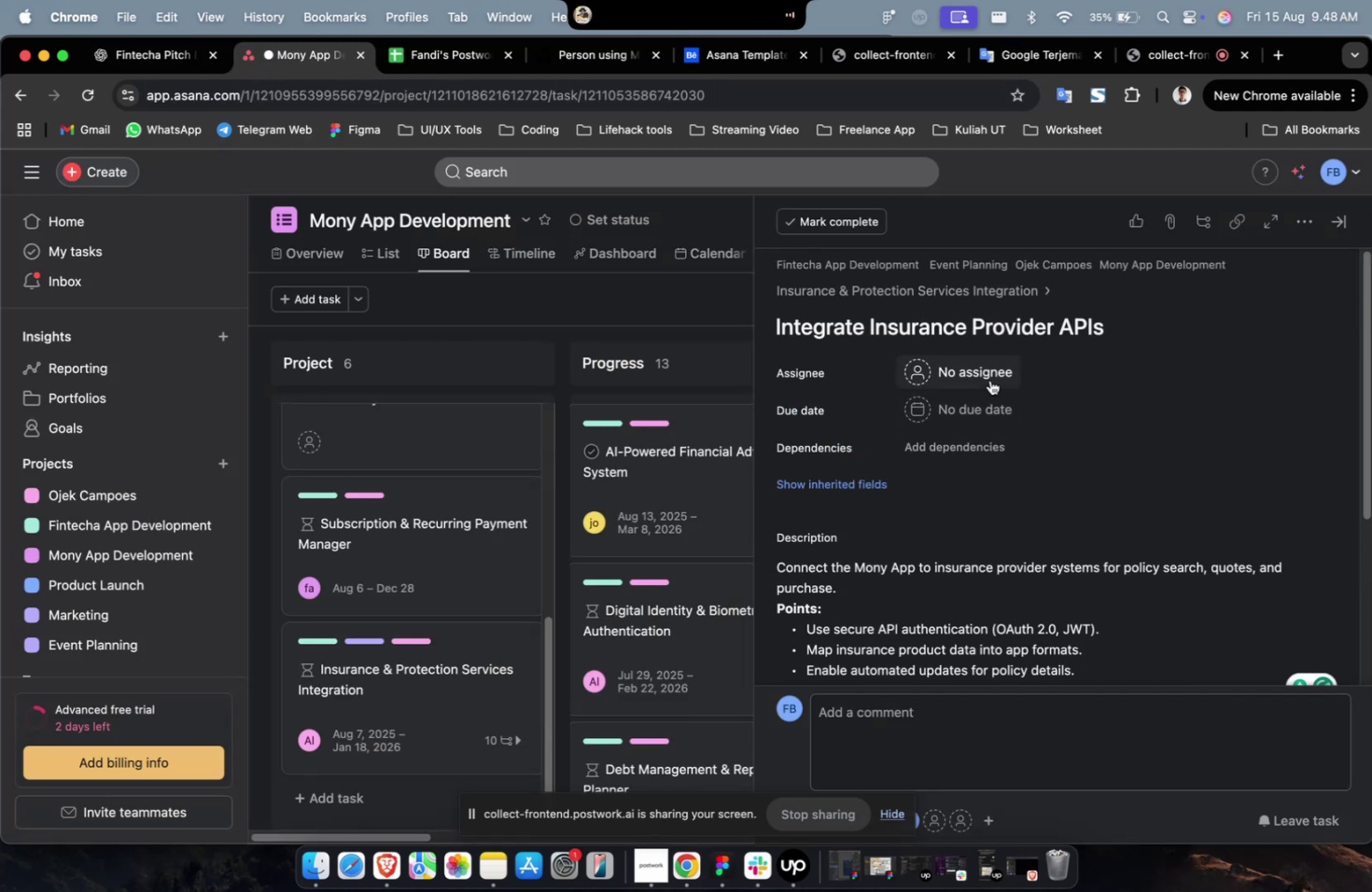 
double_click([989, 380])
 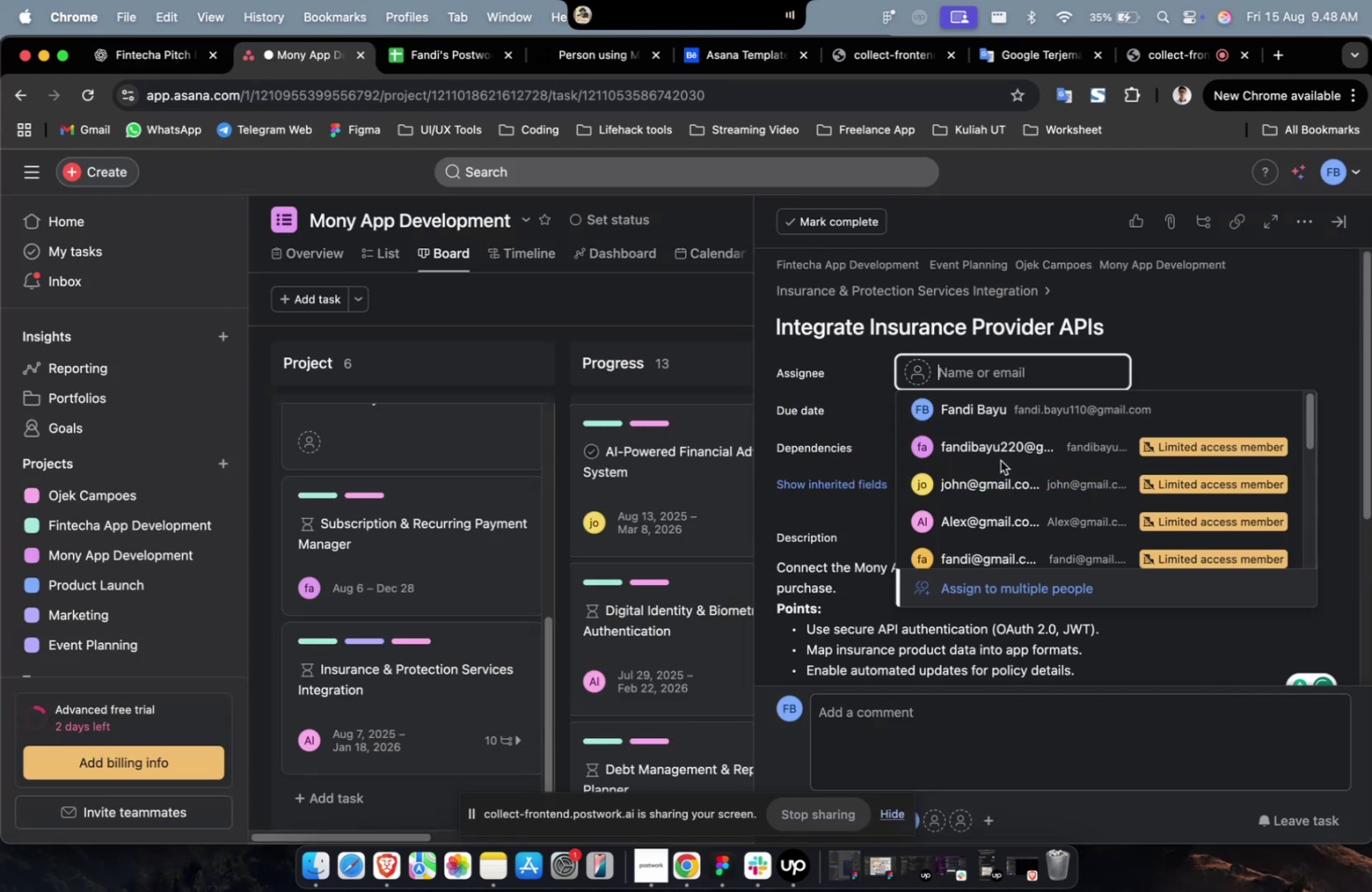 
triple_click([1000, 460])
 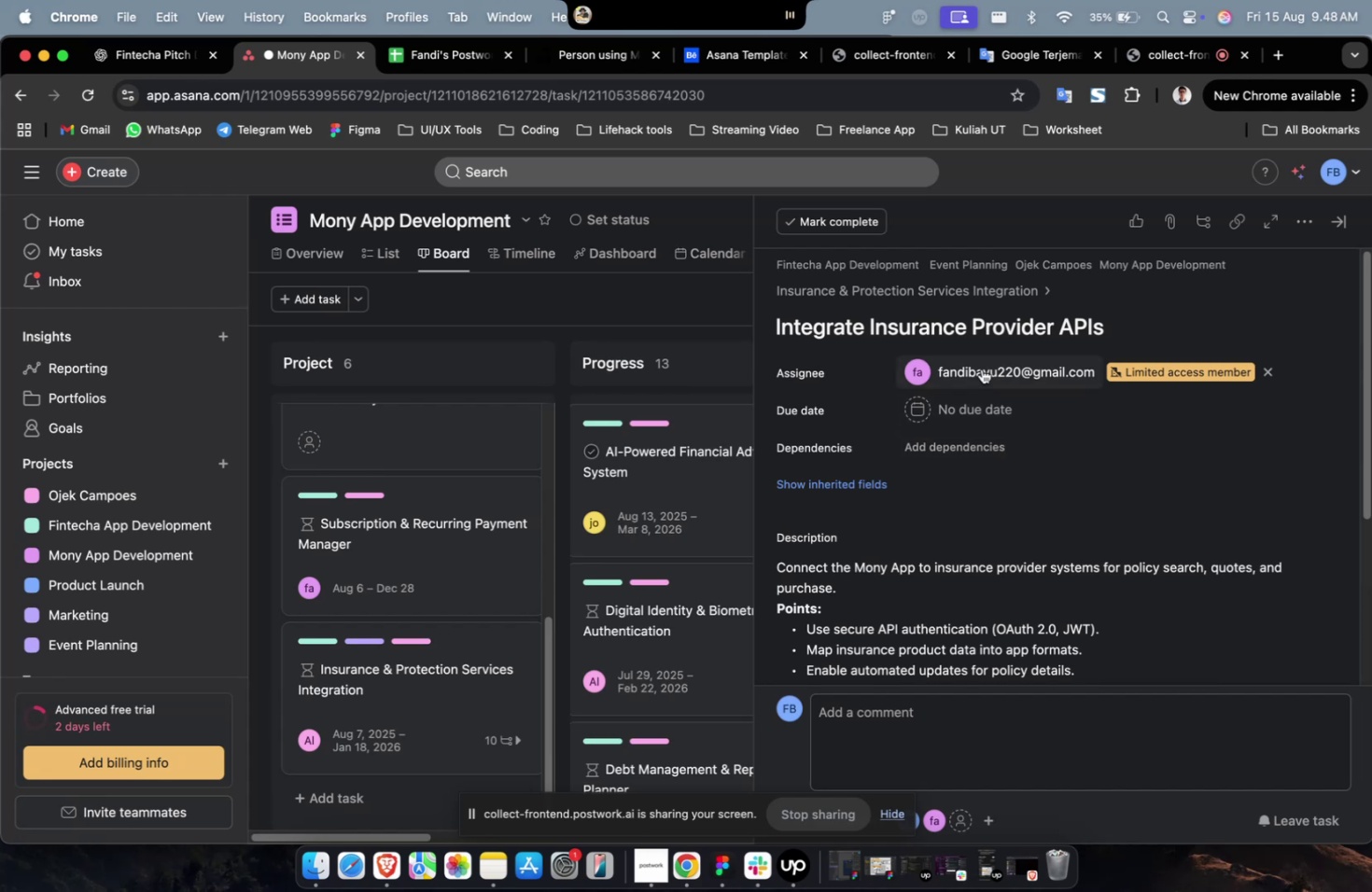 
triple_click([981, 369])
 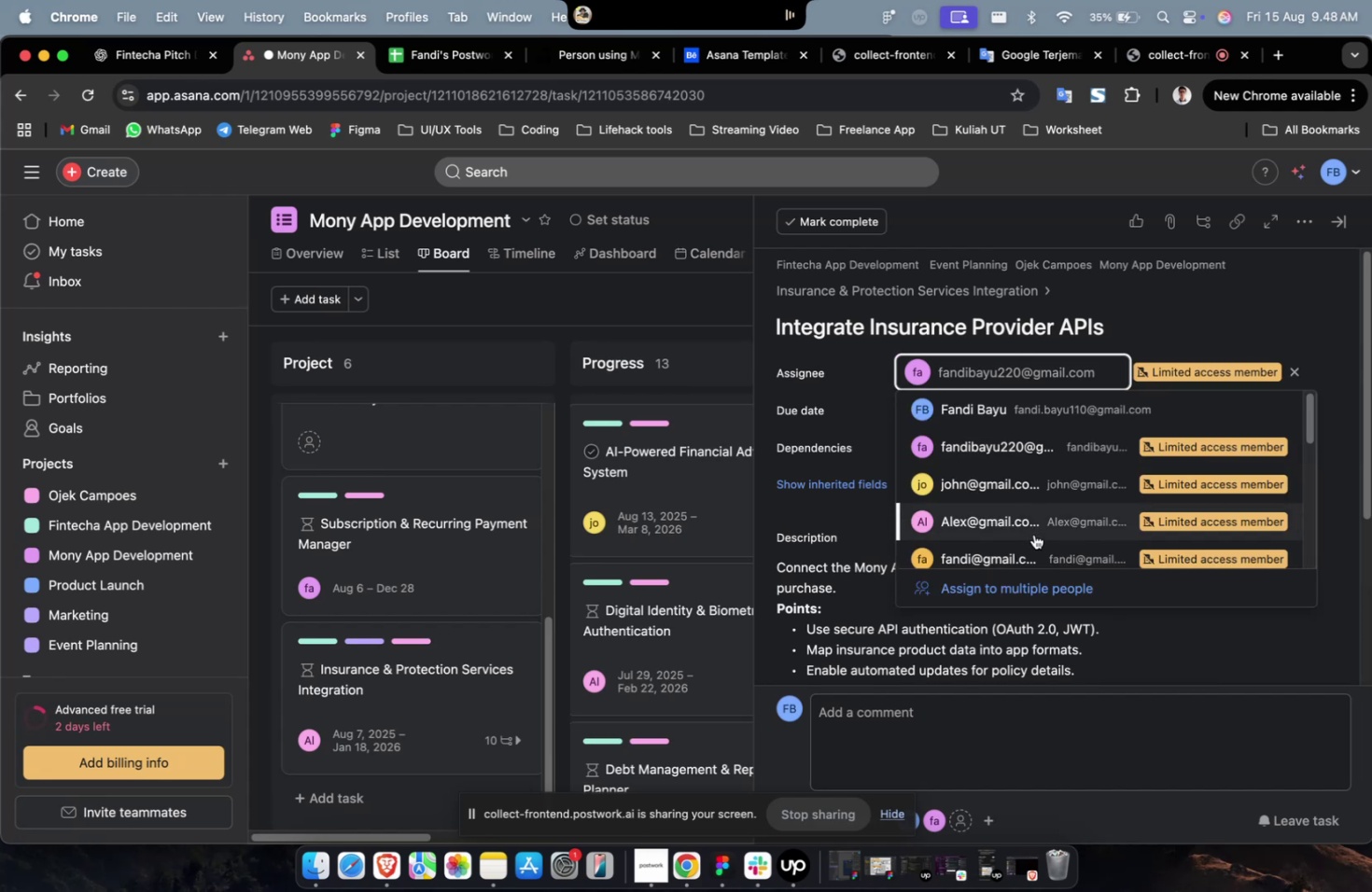 
triple_click([1033, 534])
 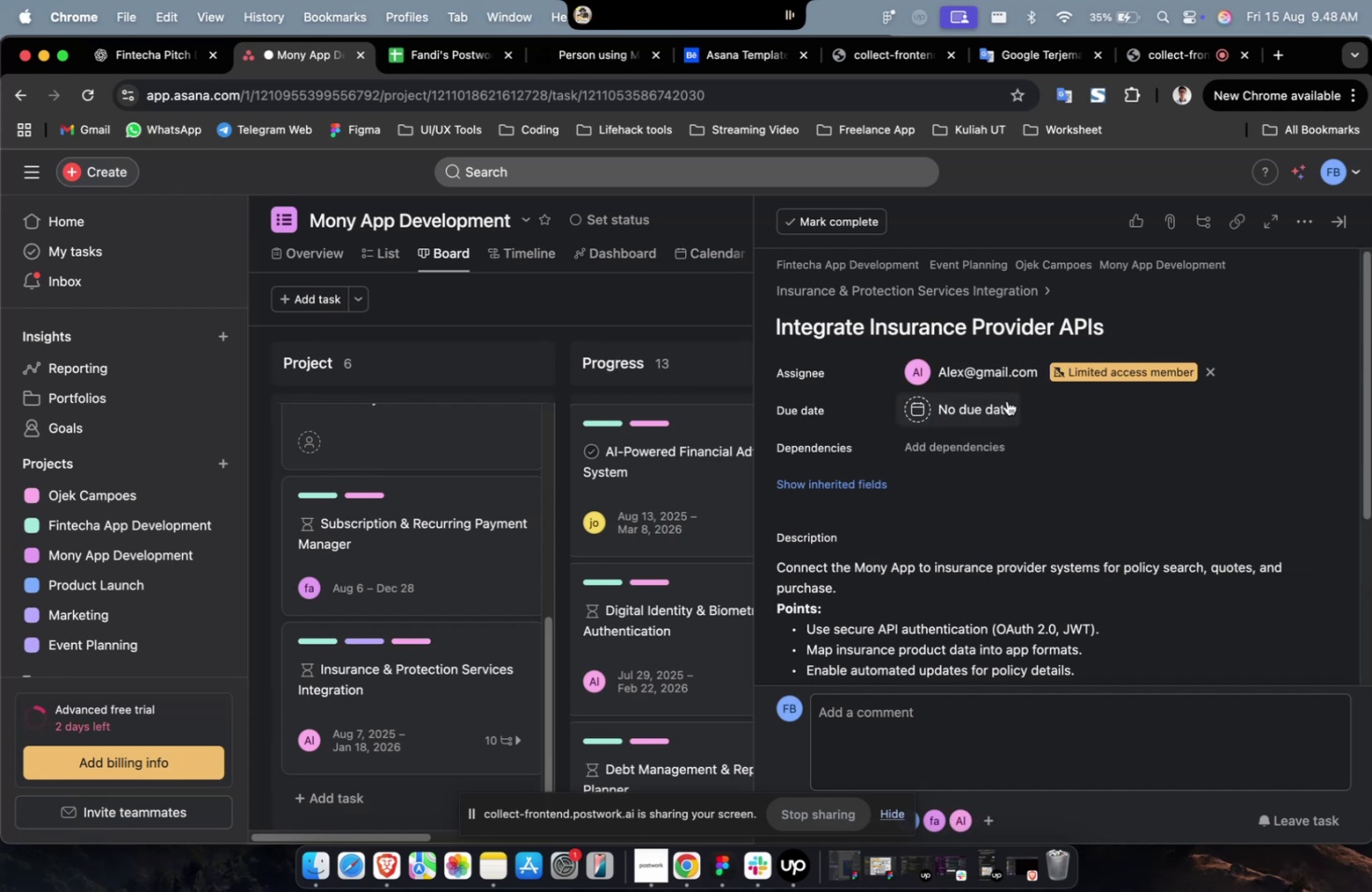 
triple_click([1006, 400])
 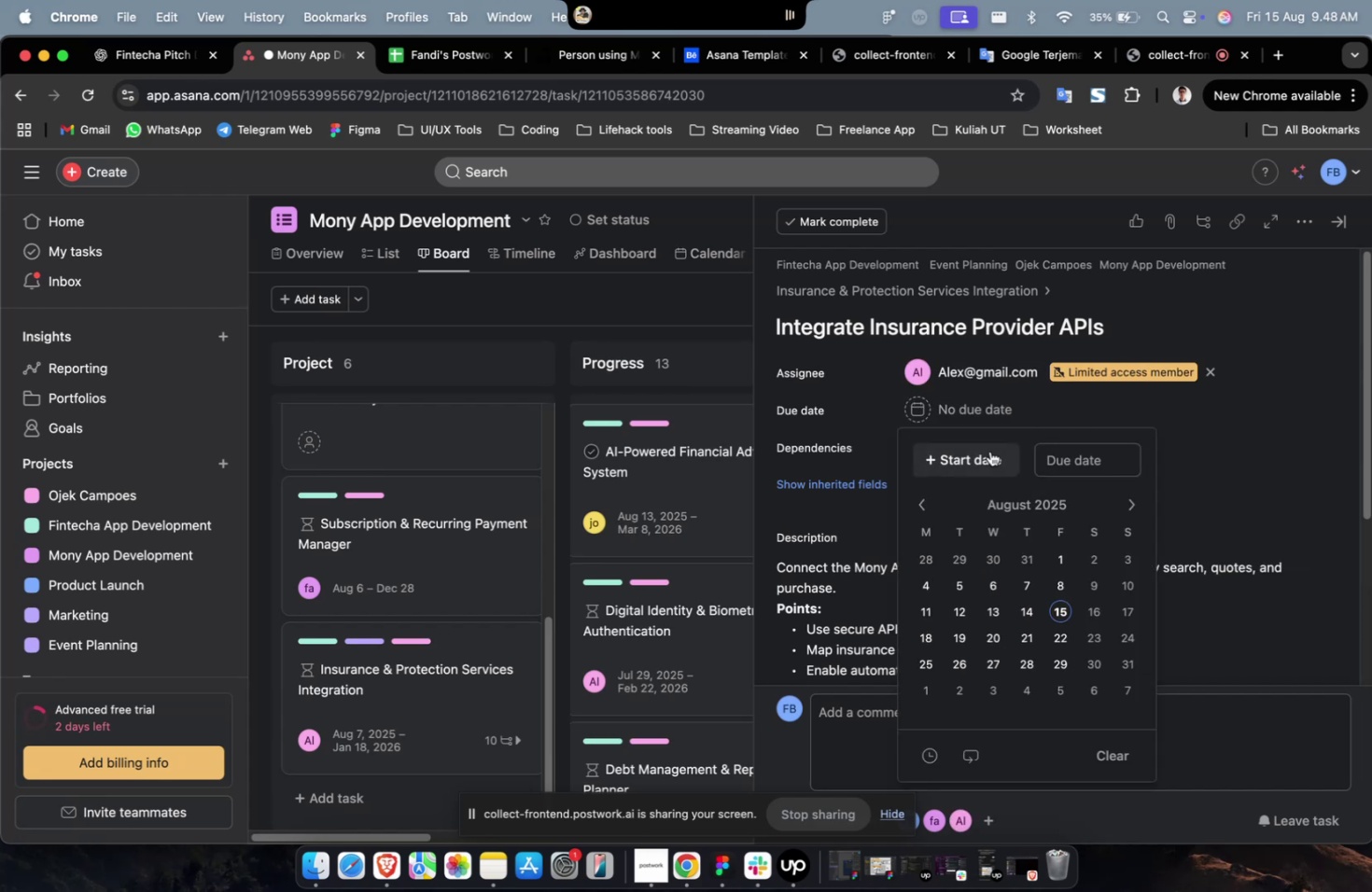 
triple_click([989, 451])
 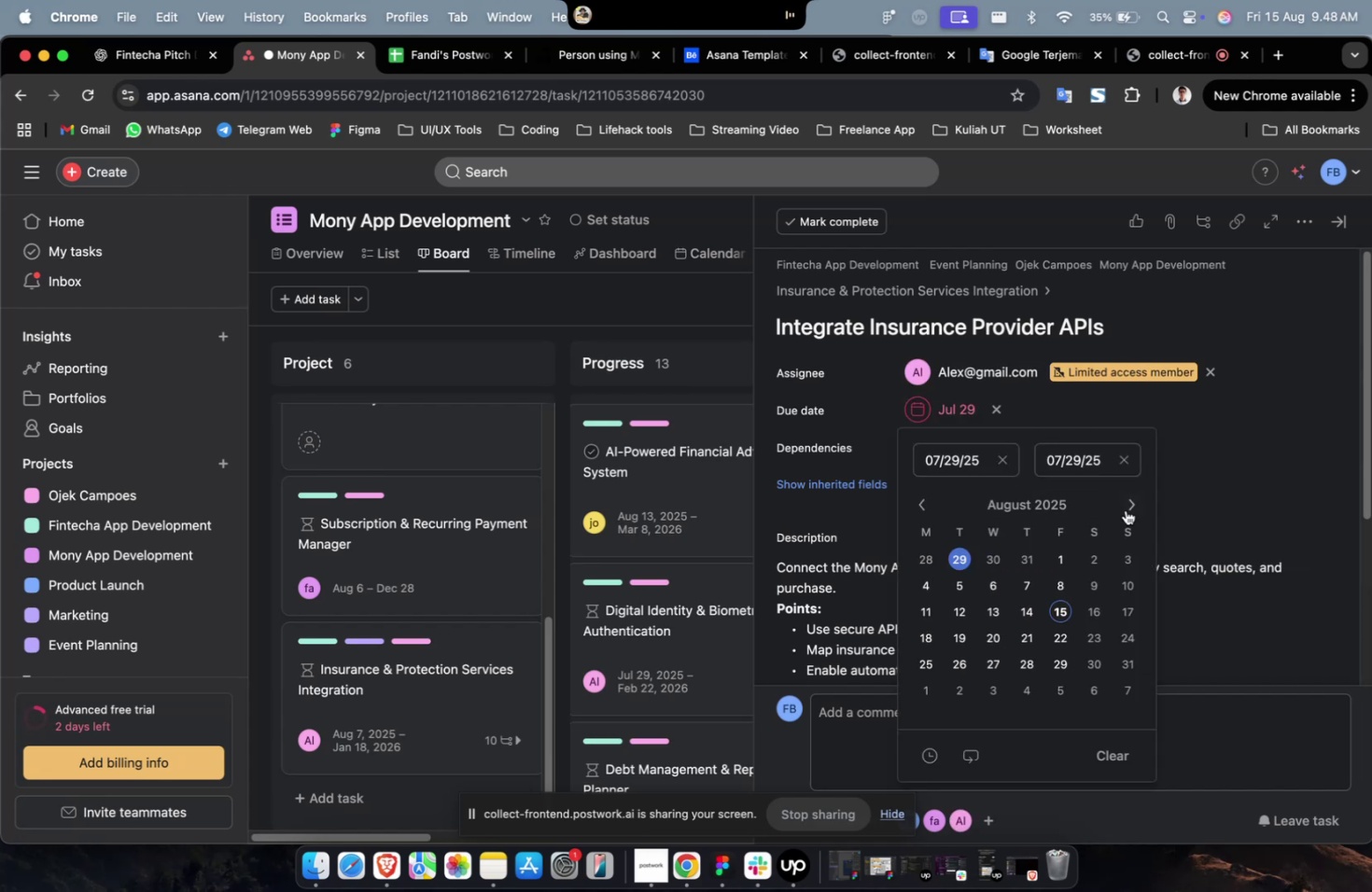 
triple_click([1121, 503])
 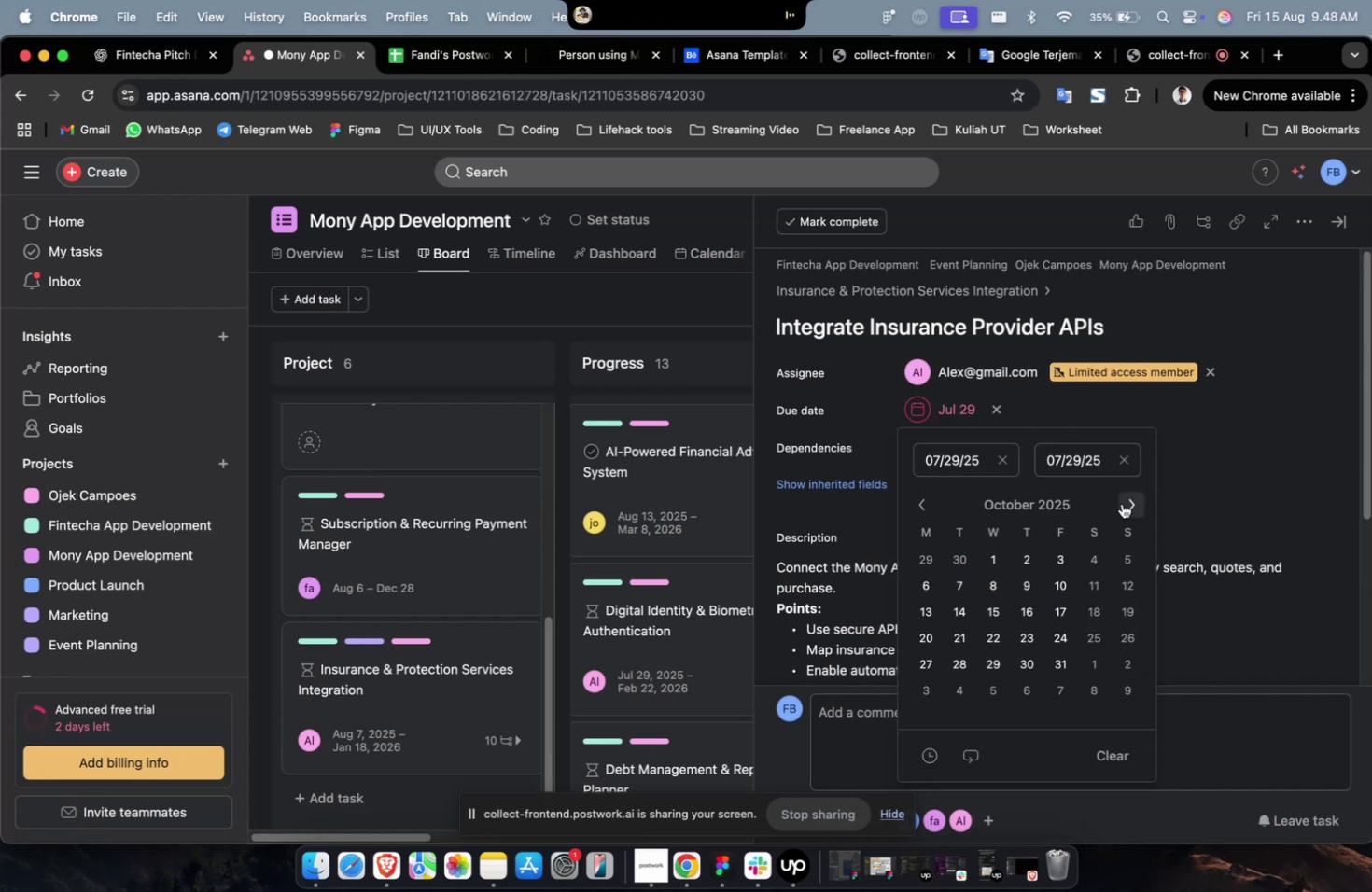 
triple_click([1121, 503])
 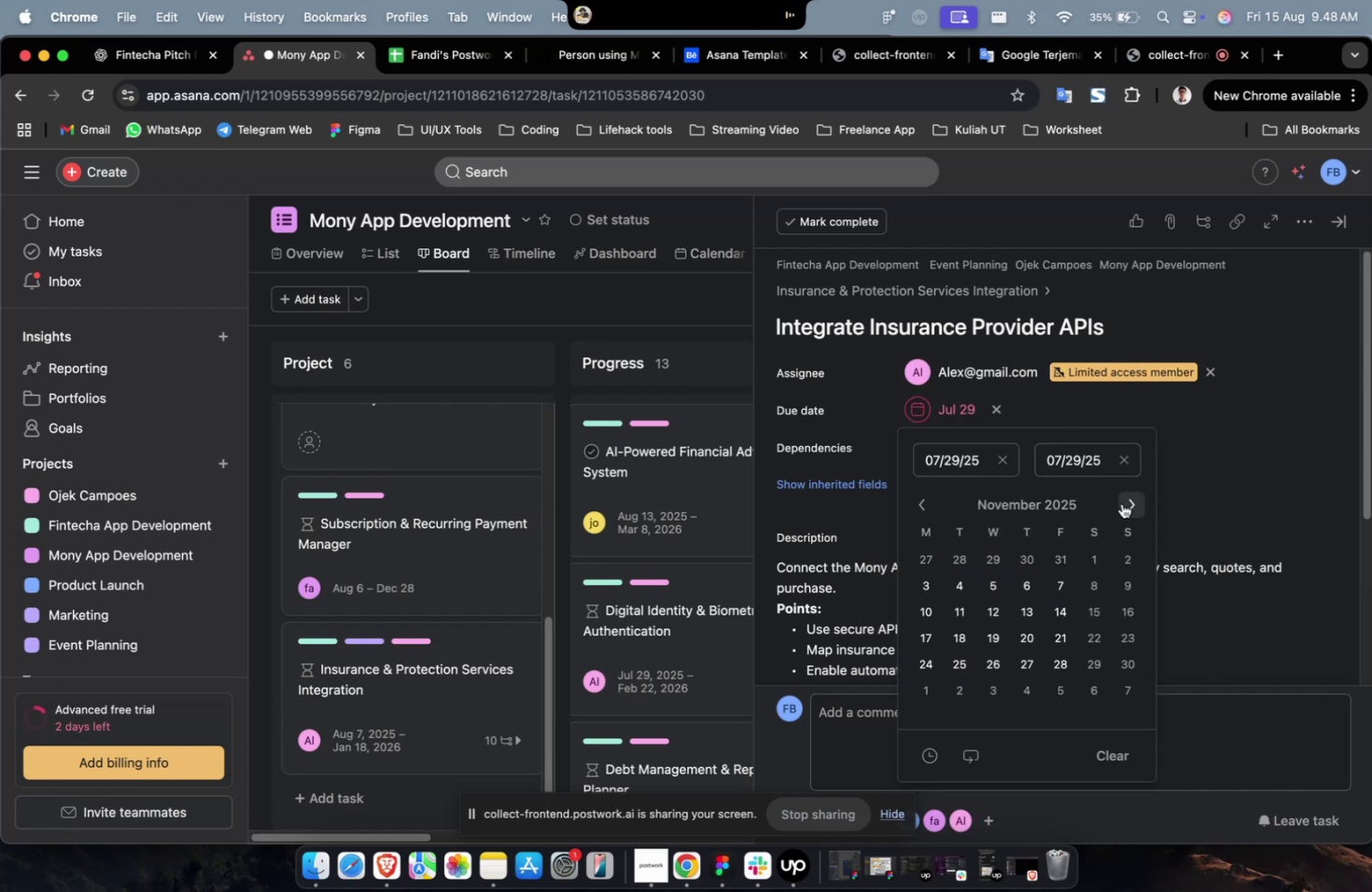 
triple_click([1121, 503])
 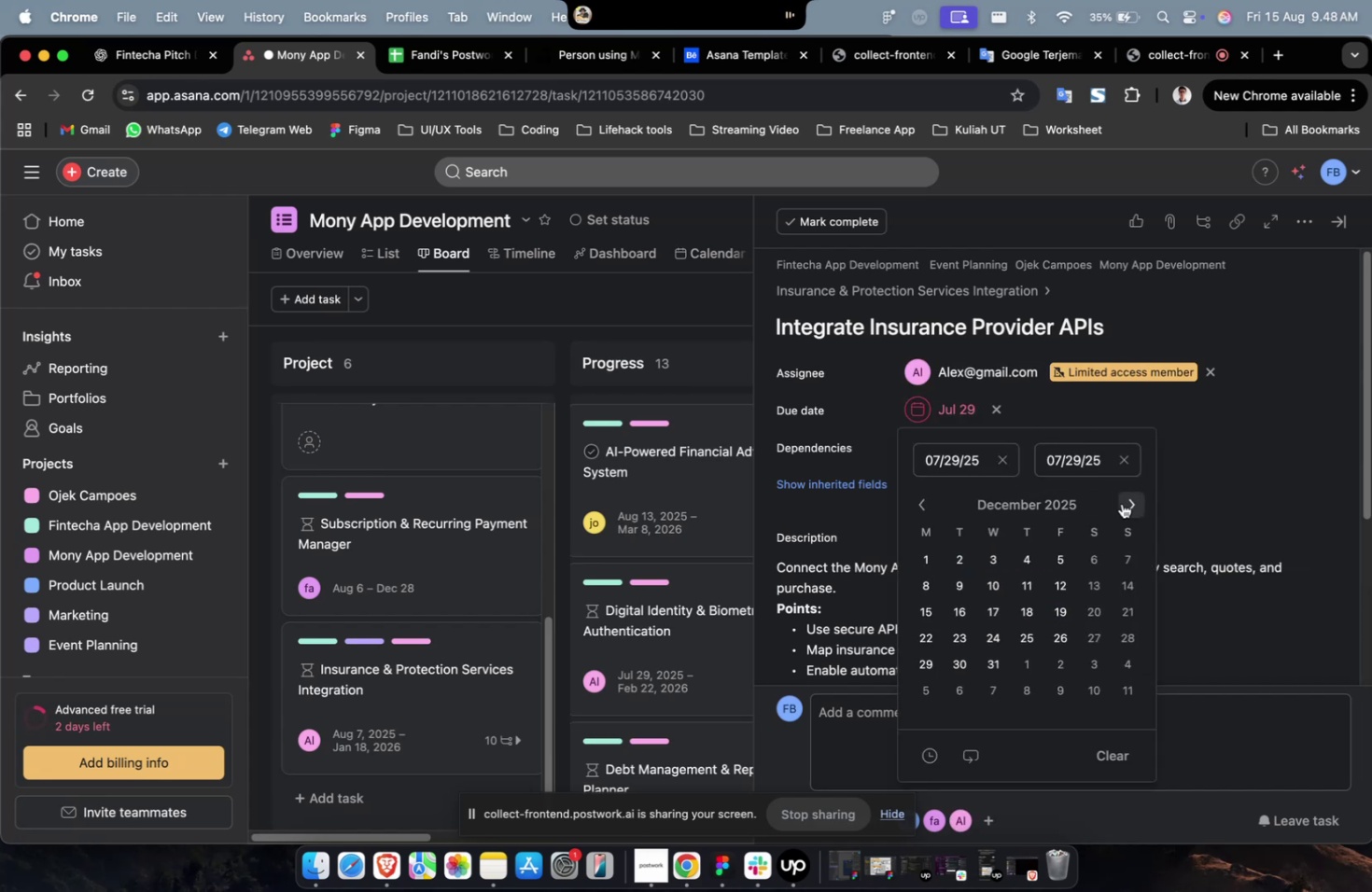 
triple_click([1121, 503])
 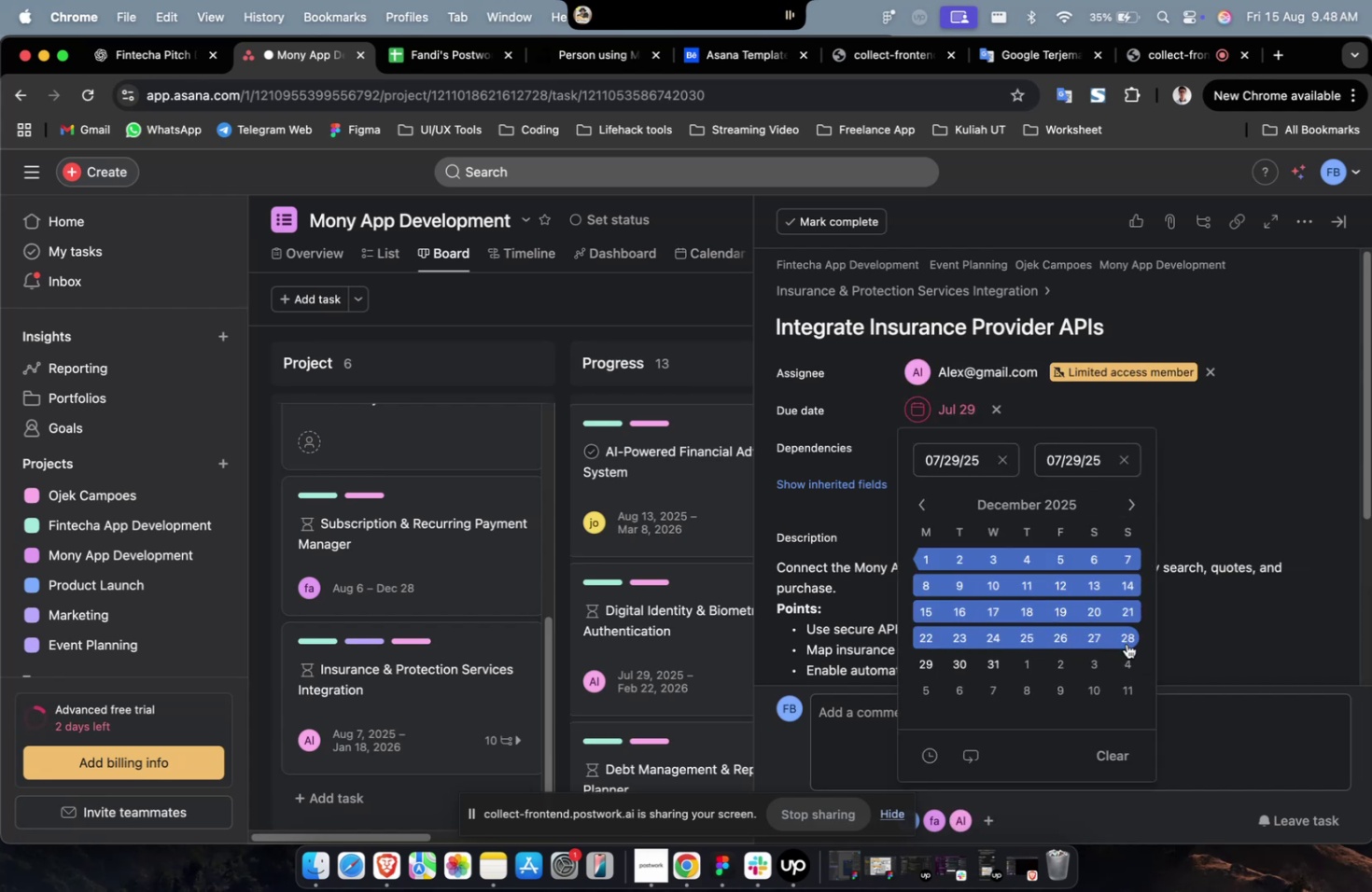 
triple_click([1126, 643])
 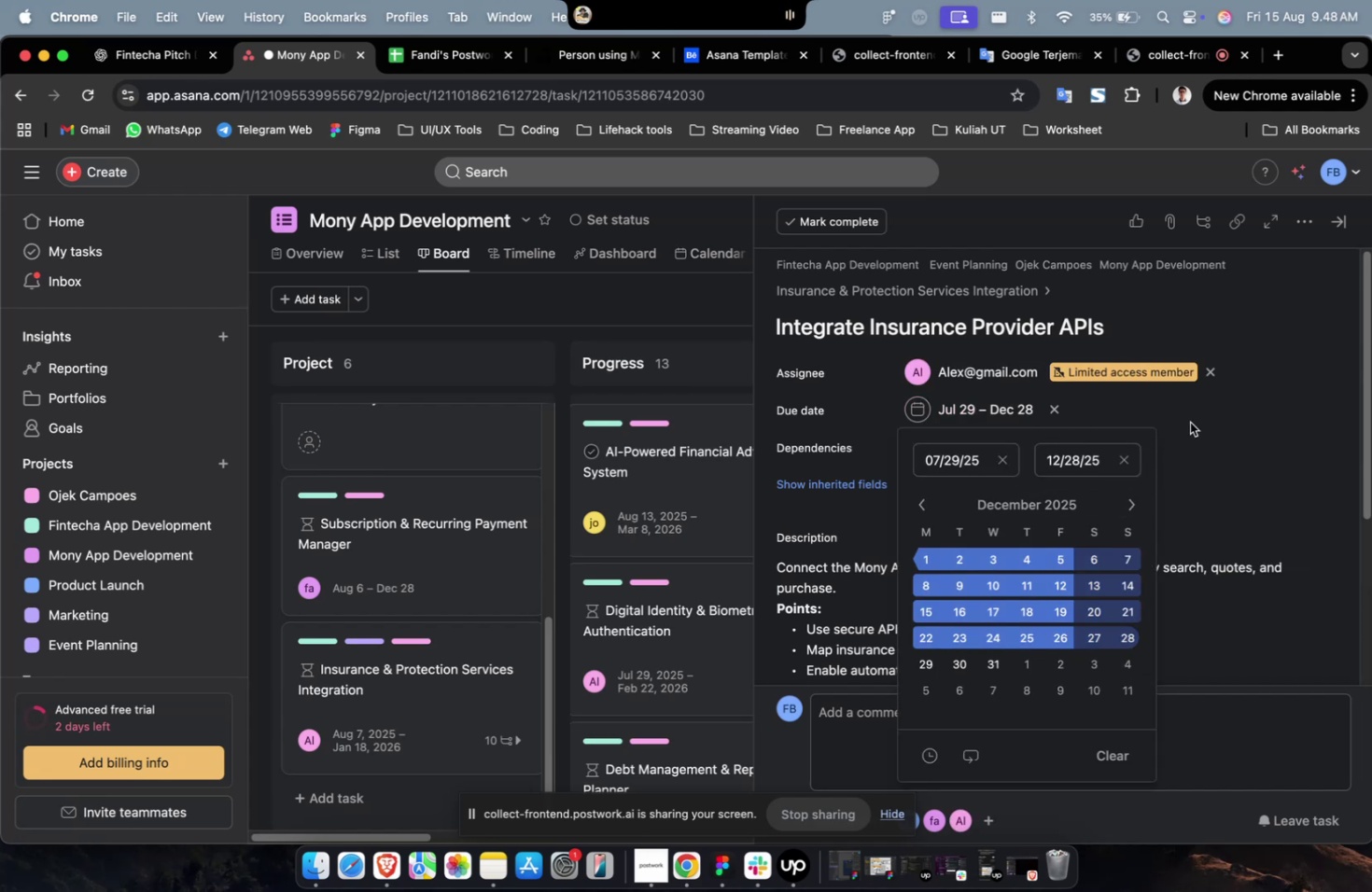 
triple_click([1189, 422])
 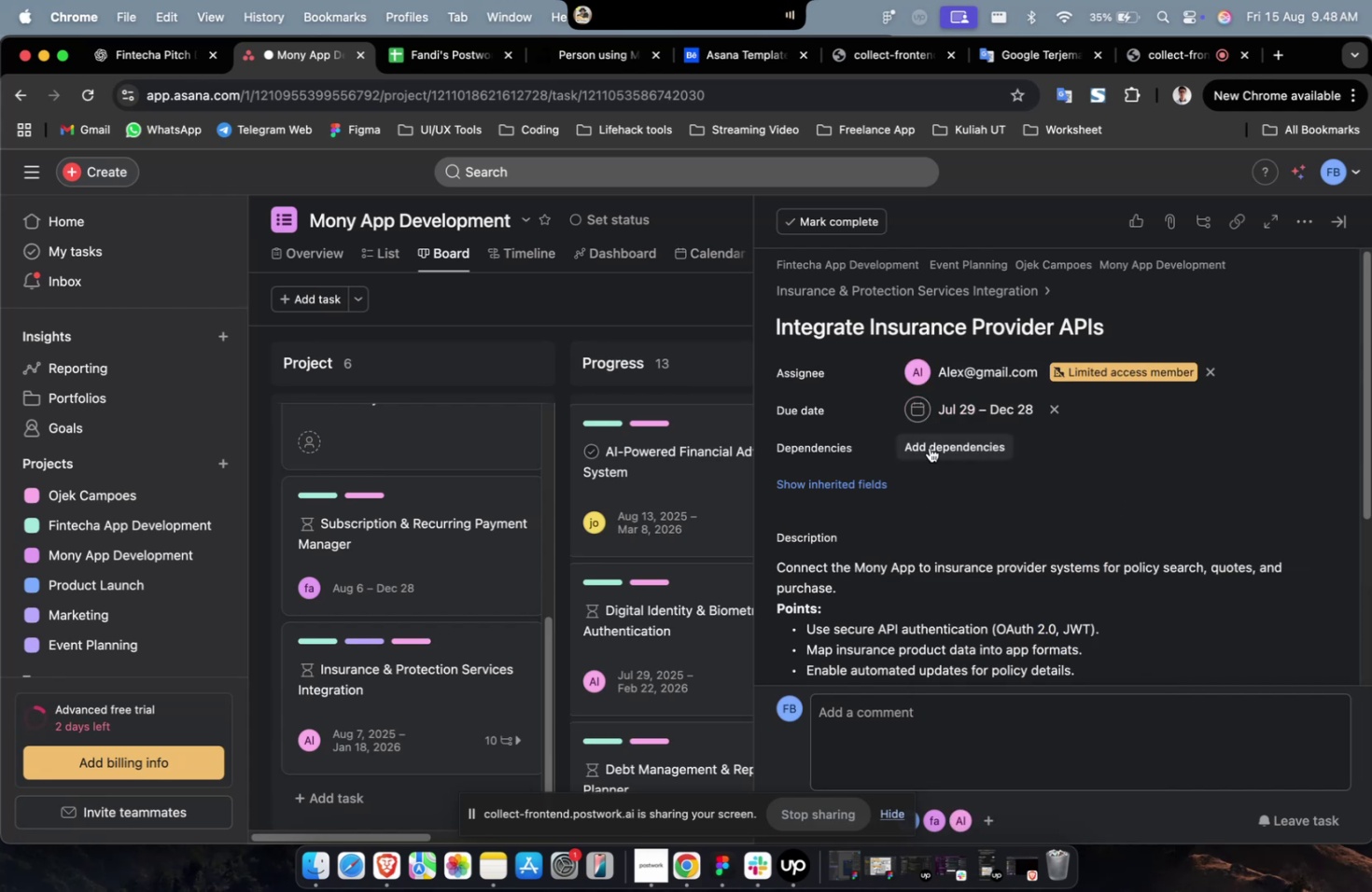 
triple_click([929, 447])
 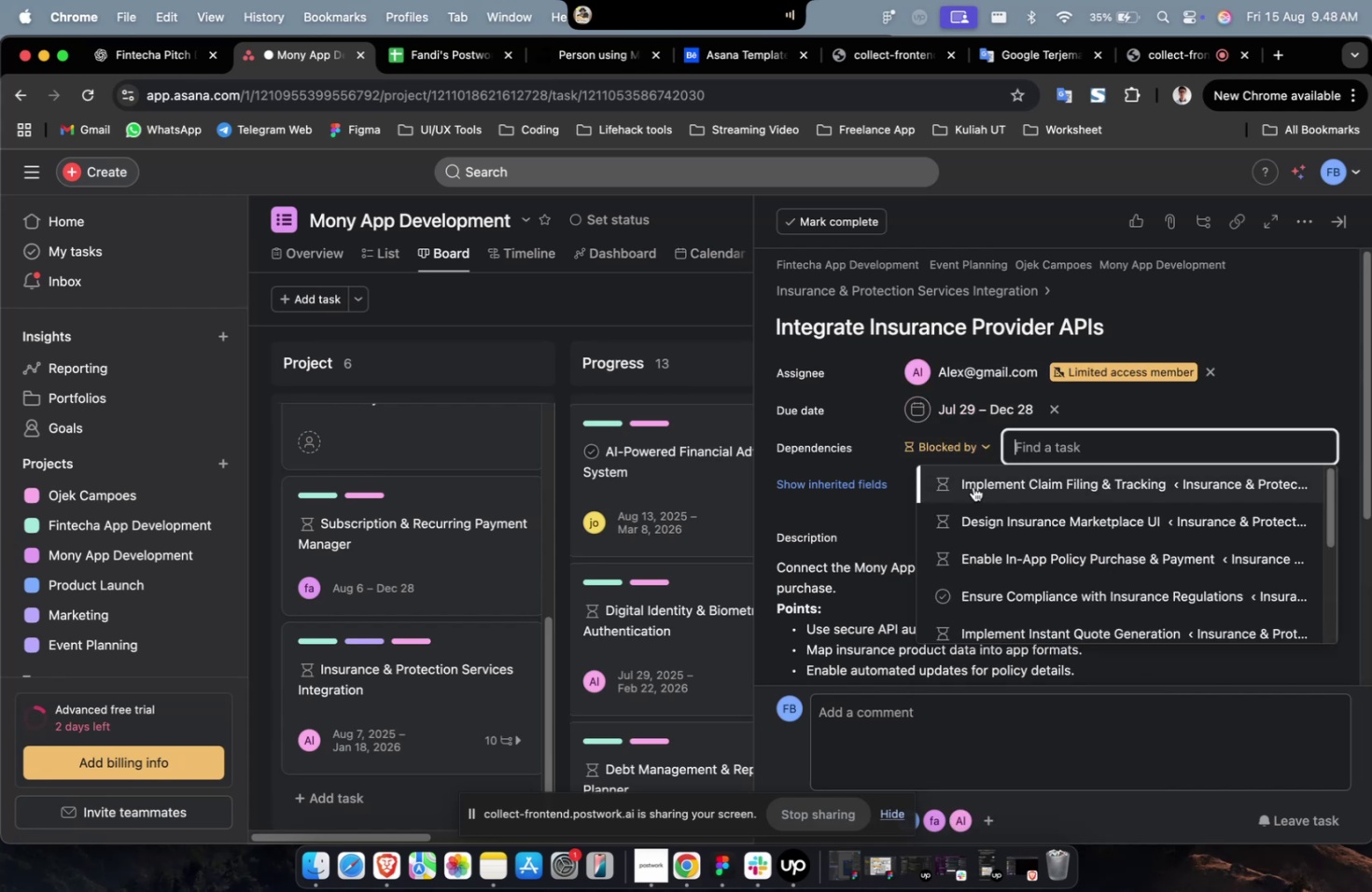 
triple_click([973, 486])
 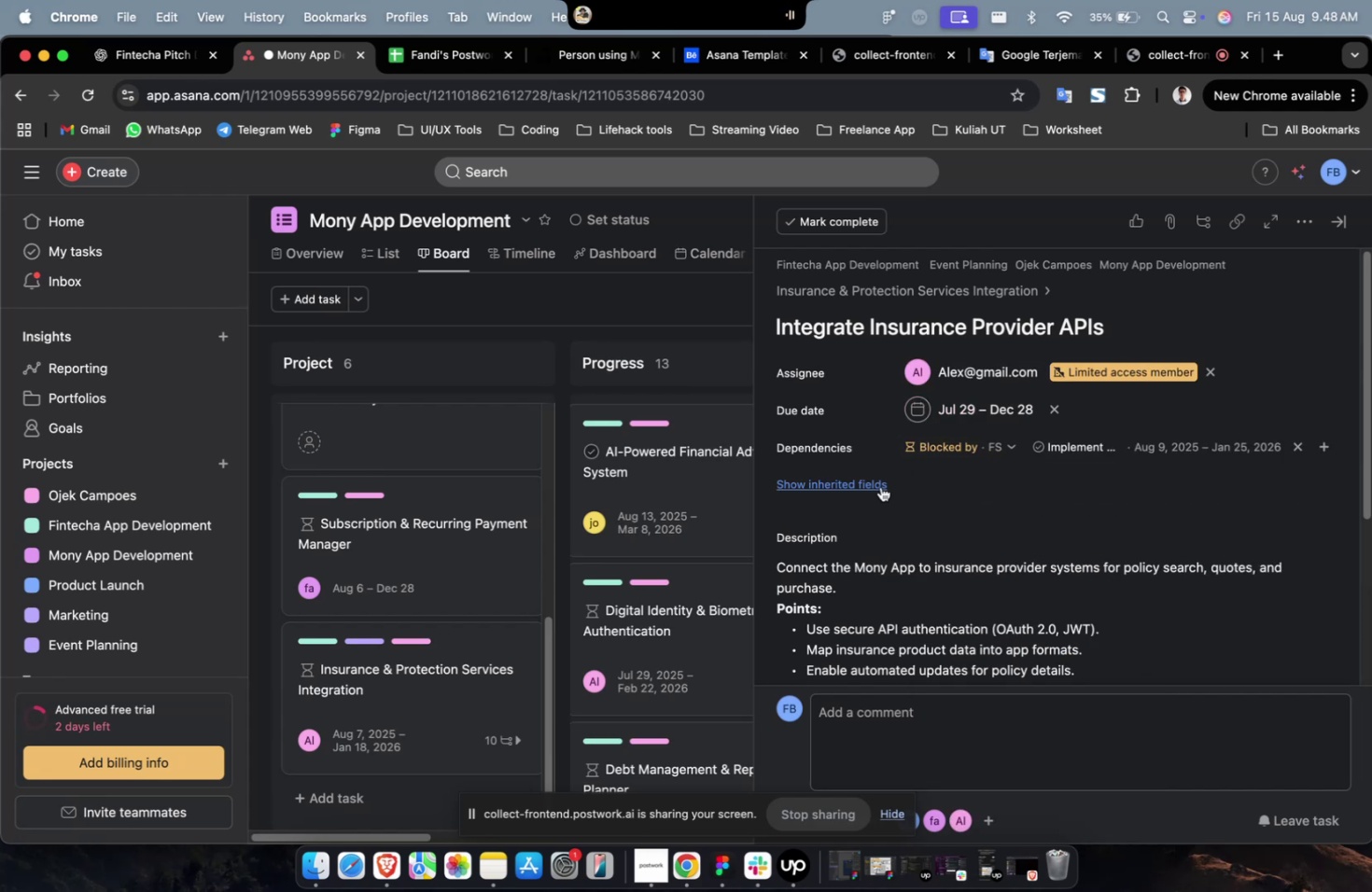 
triple_click([865, 488])
 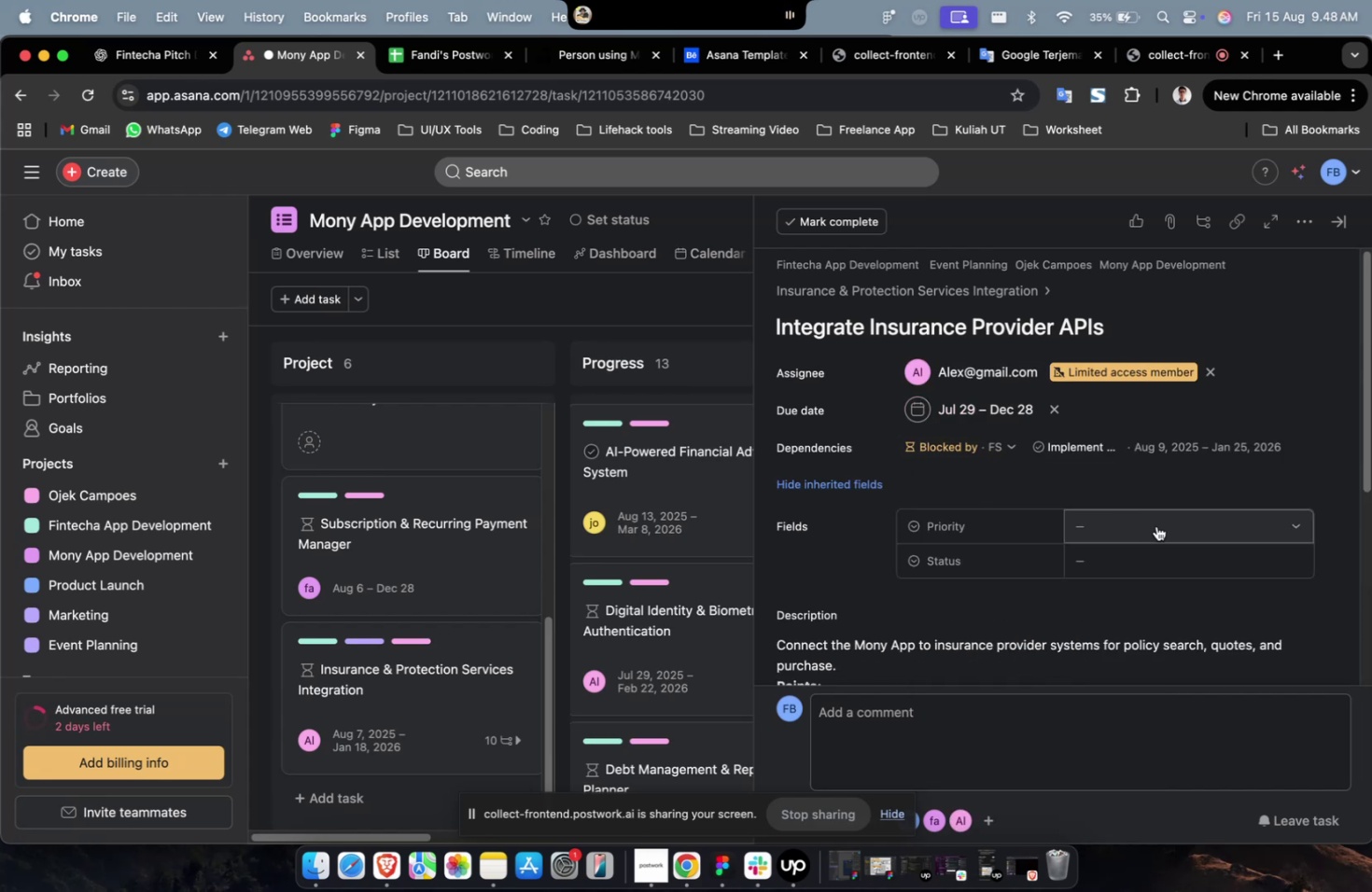 
triple_click([1155, 525])
 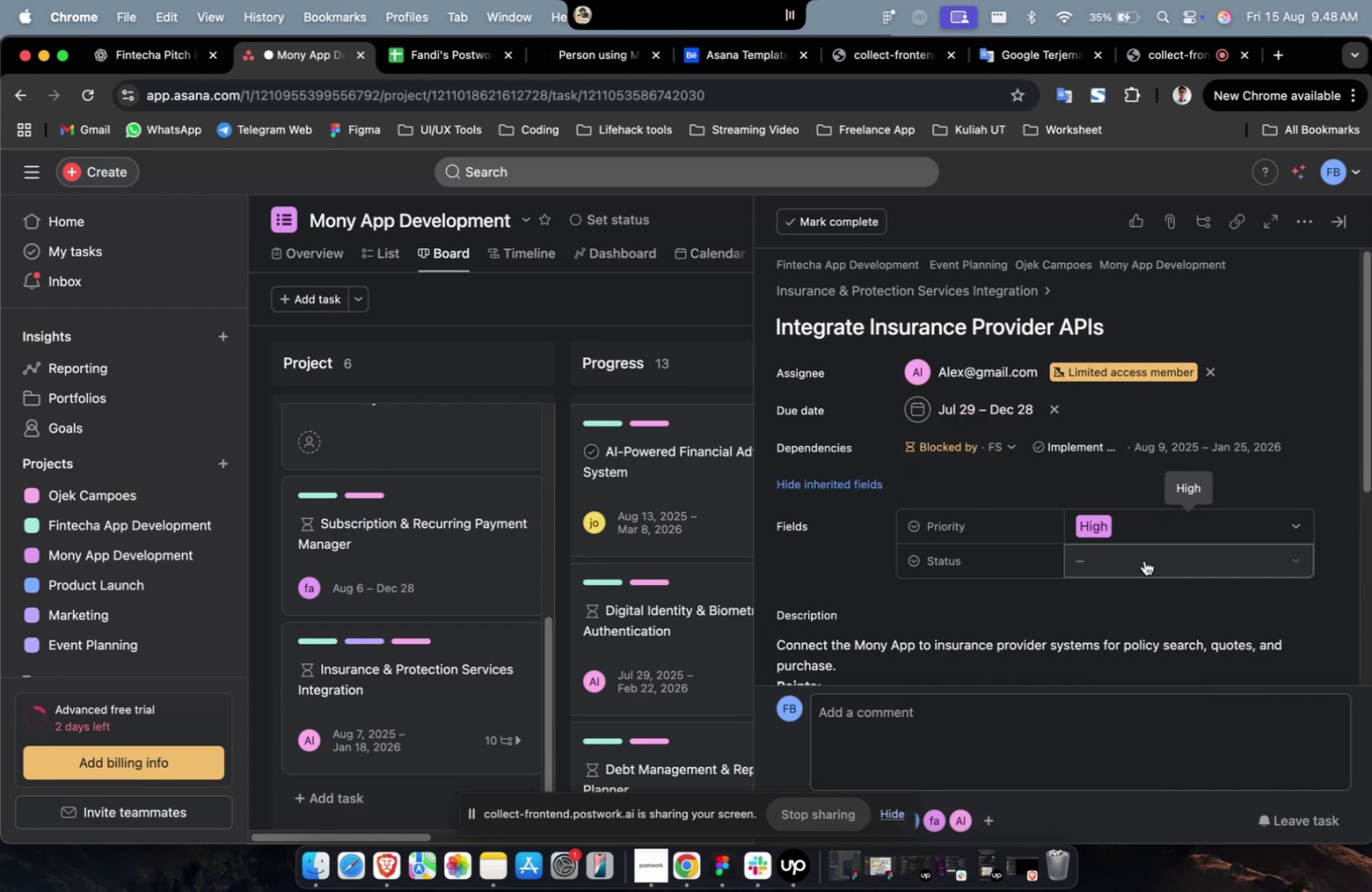 
triple_click([1141, 554])
 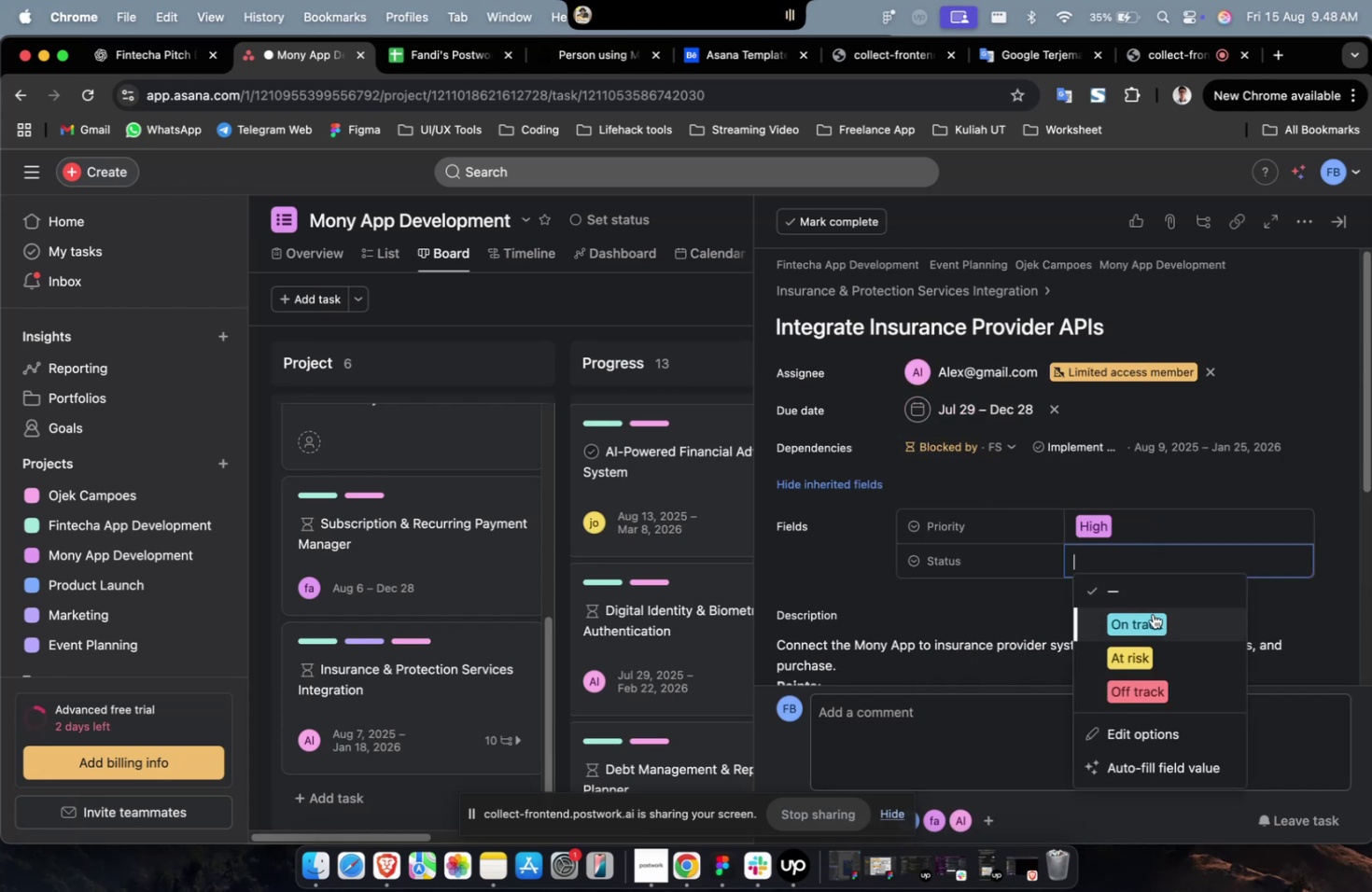 
triple_click([1152, 613])
 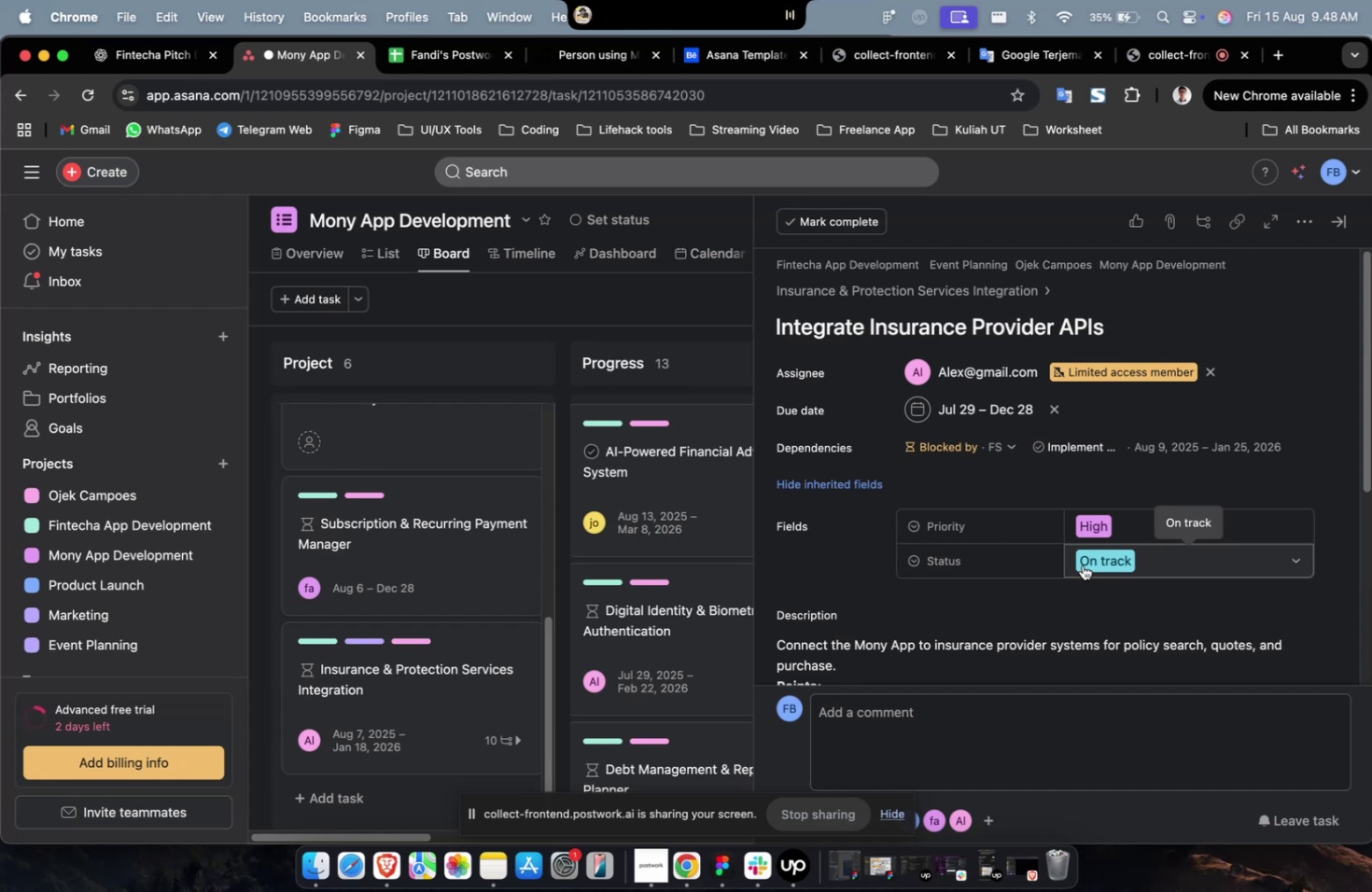 
wait(10.05)
 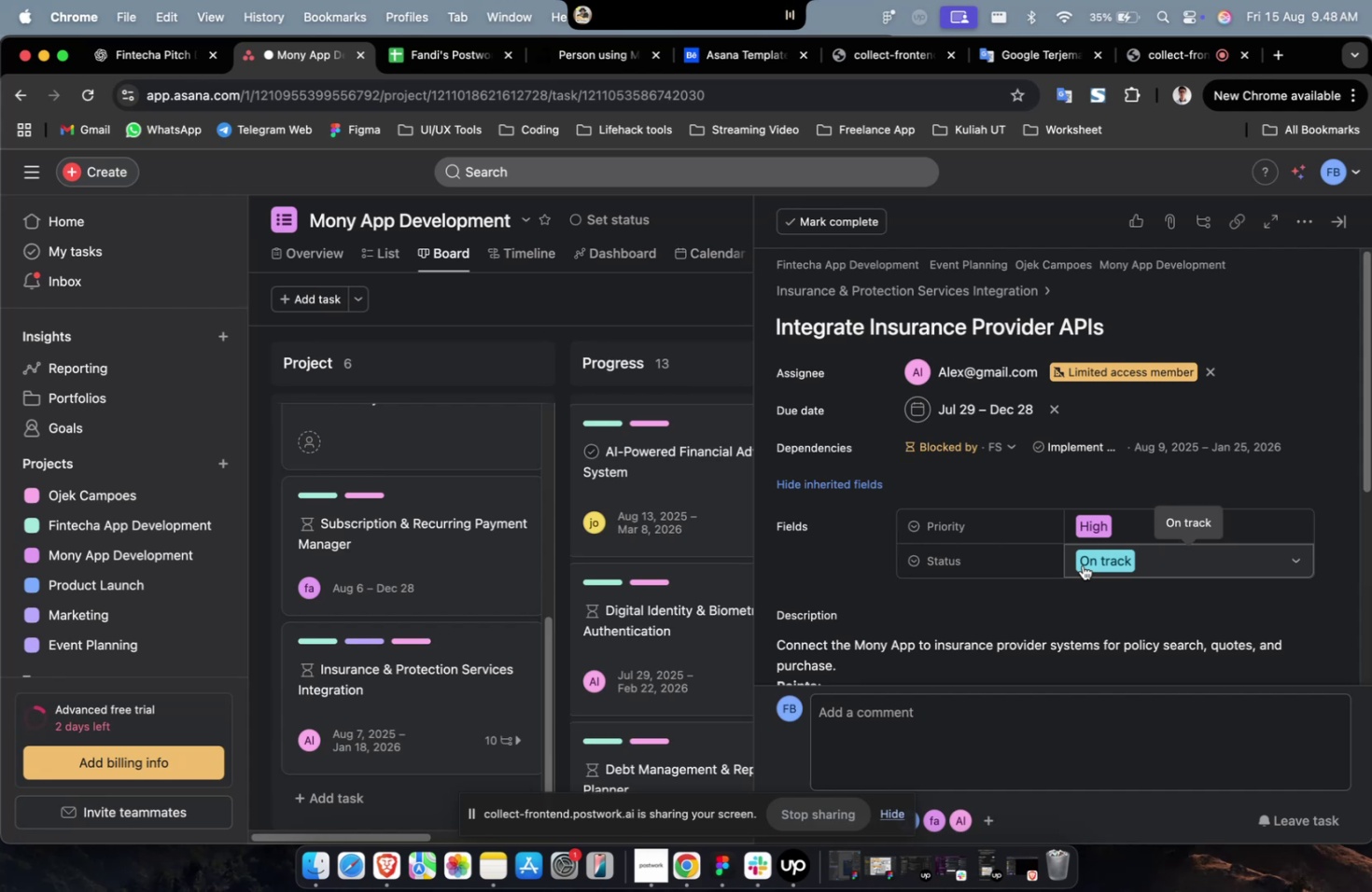 
scroll: coordinate [1096, 575], scroll_direction: down, amount: 14.0
 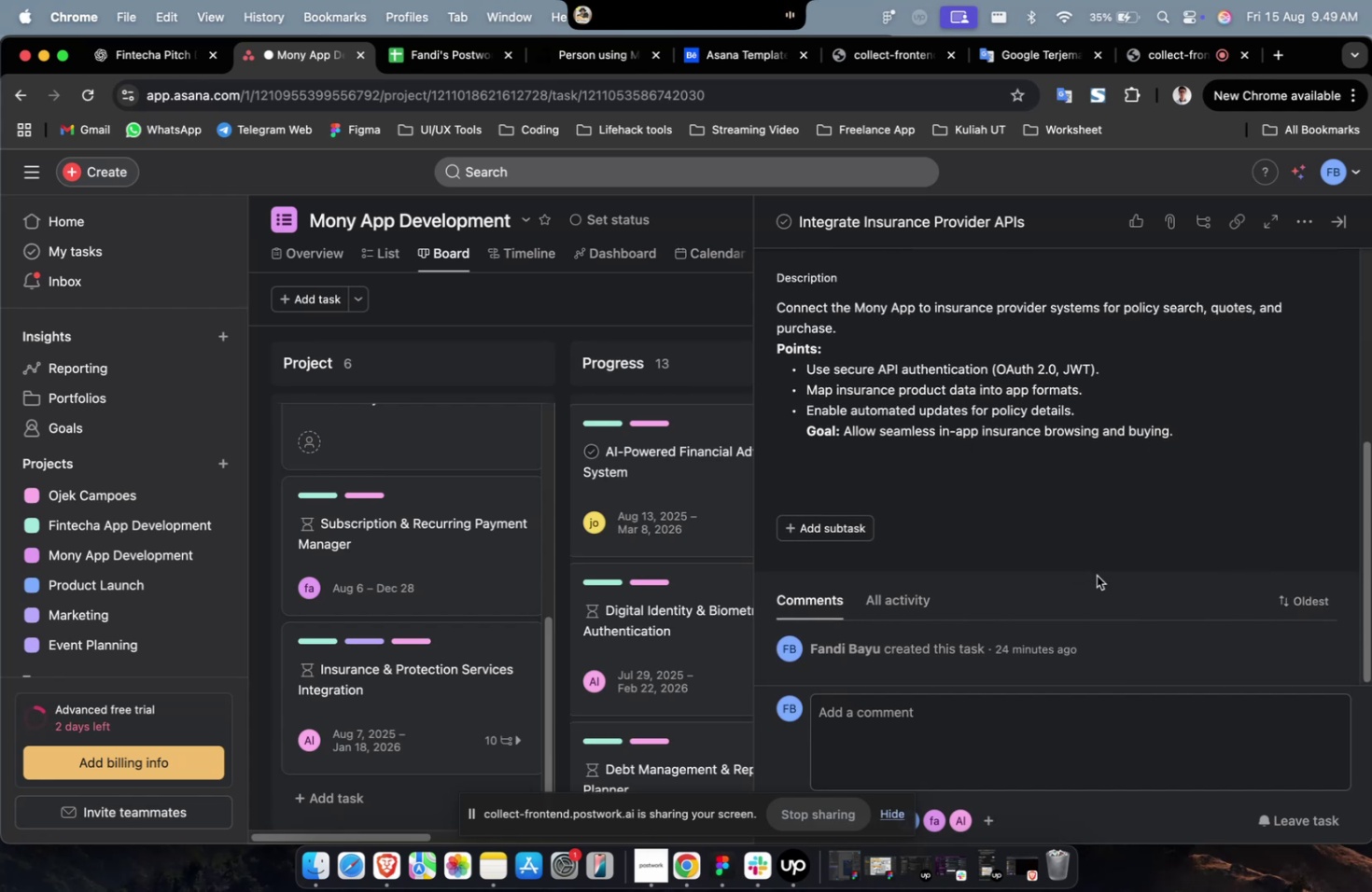 
wait(8.61)
 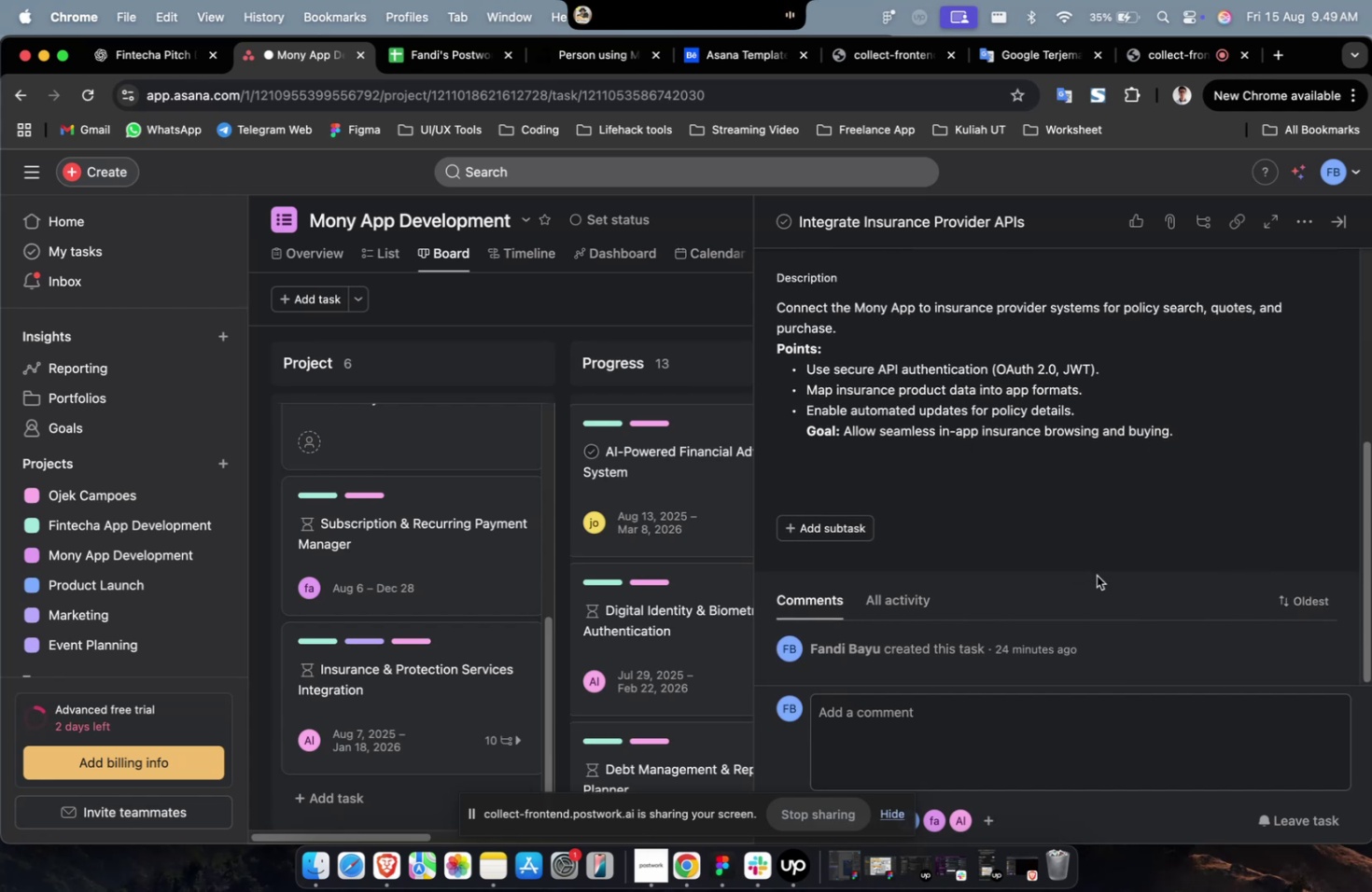 
scroll: coordinate [1096, 575], scroll_direction: down, amount: 12.0
 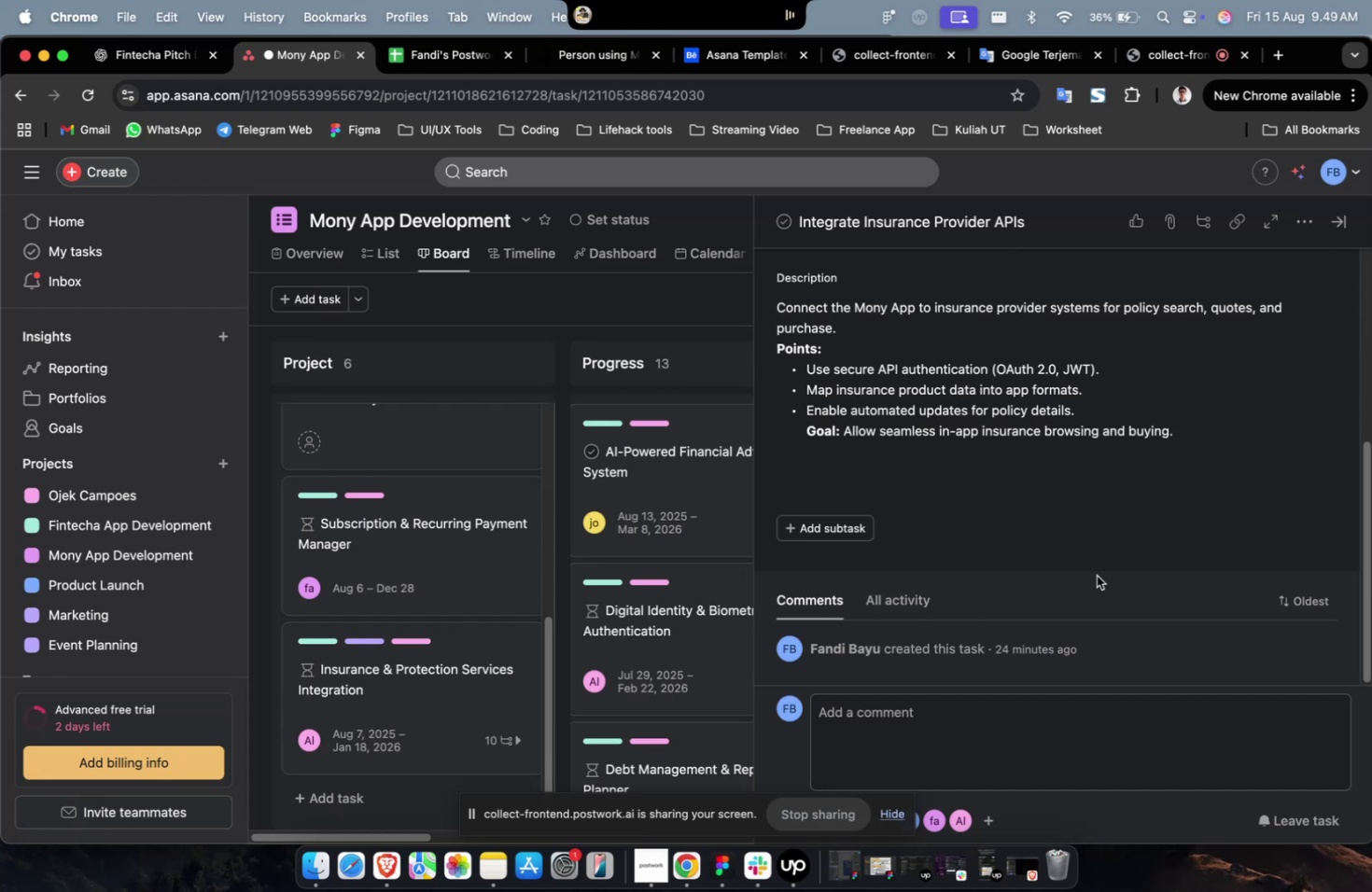 
scroll: coordinate [1096, 575], scroll_direction: down, amount: 1.0
 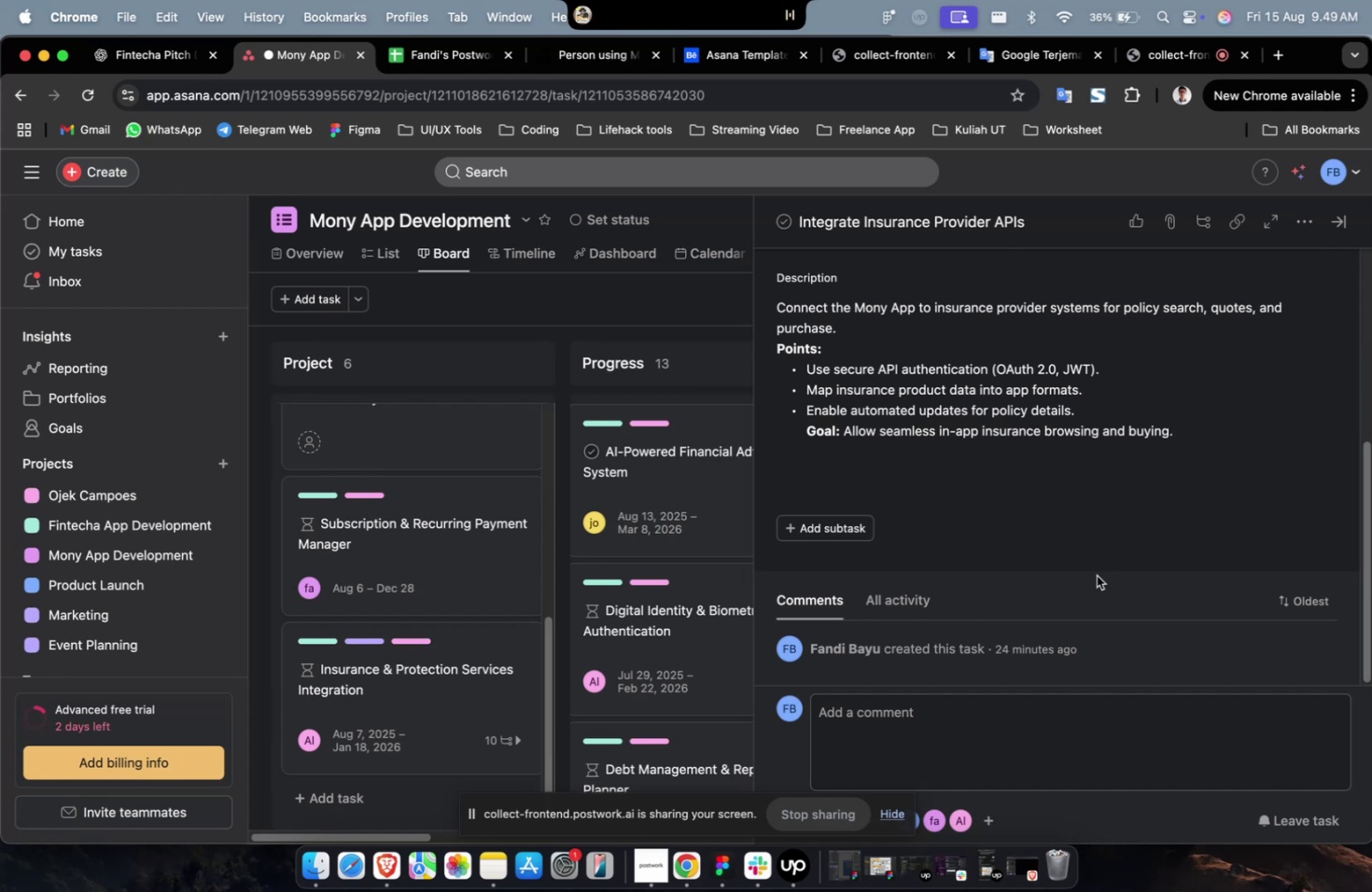 
scroll: coordinate [1023, 482], scroll_direction: up, amount: 12.0
 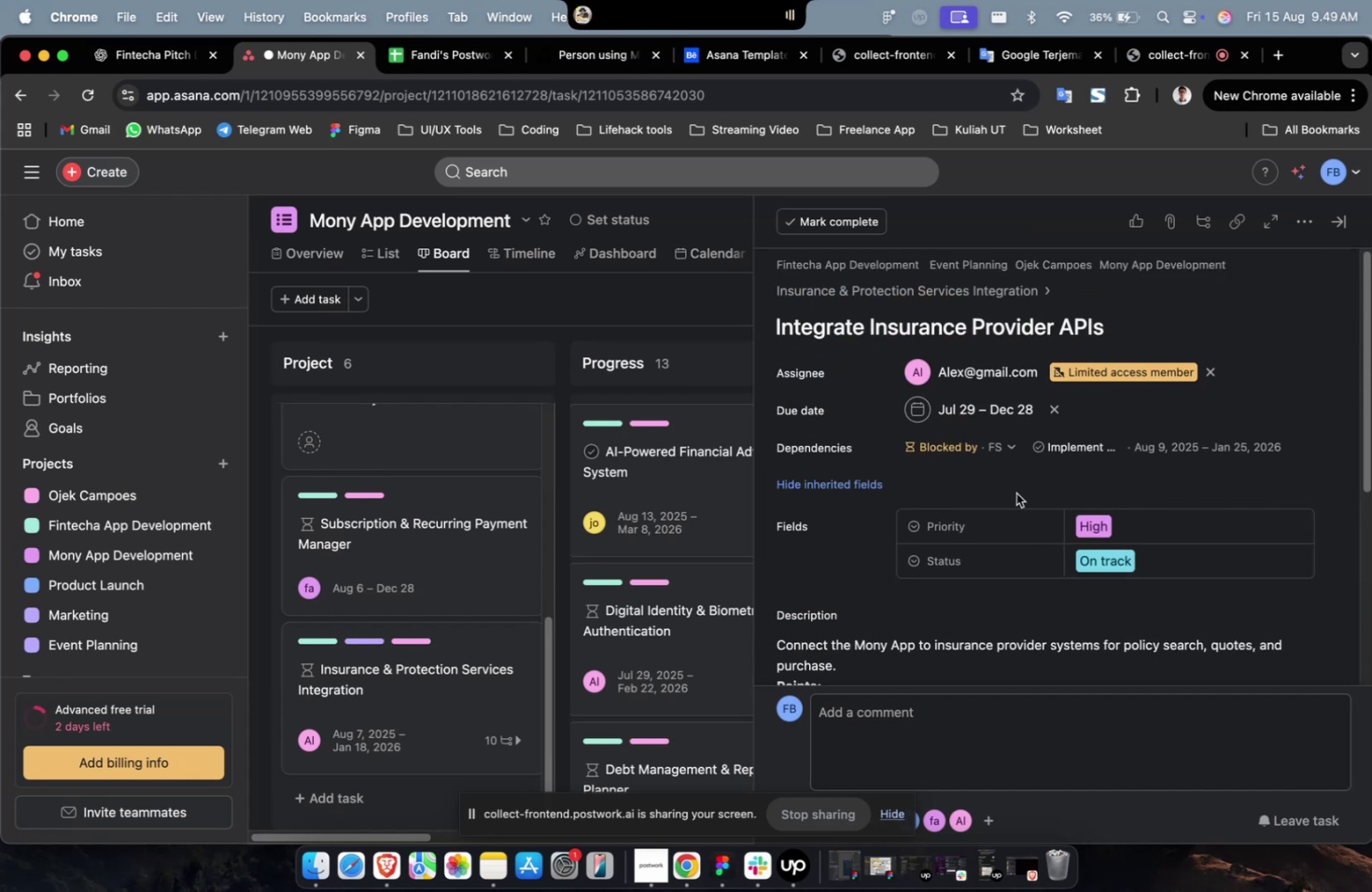 
scroll: coordinate [1224, 479], scroll_direction: down, amount: 59.0
 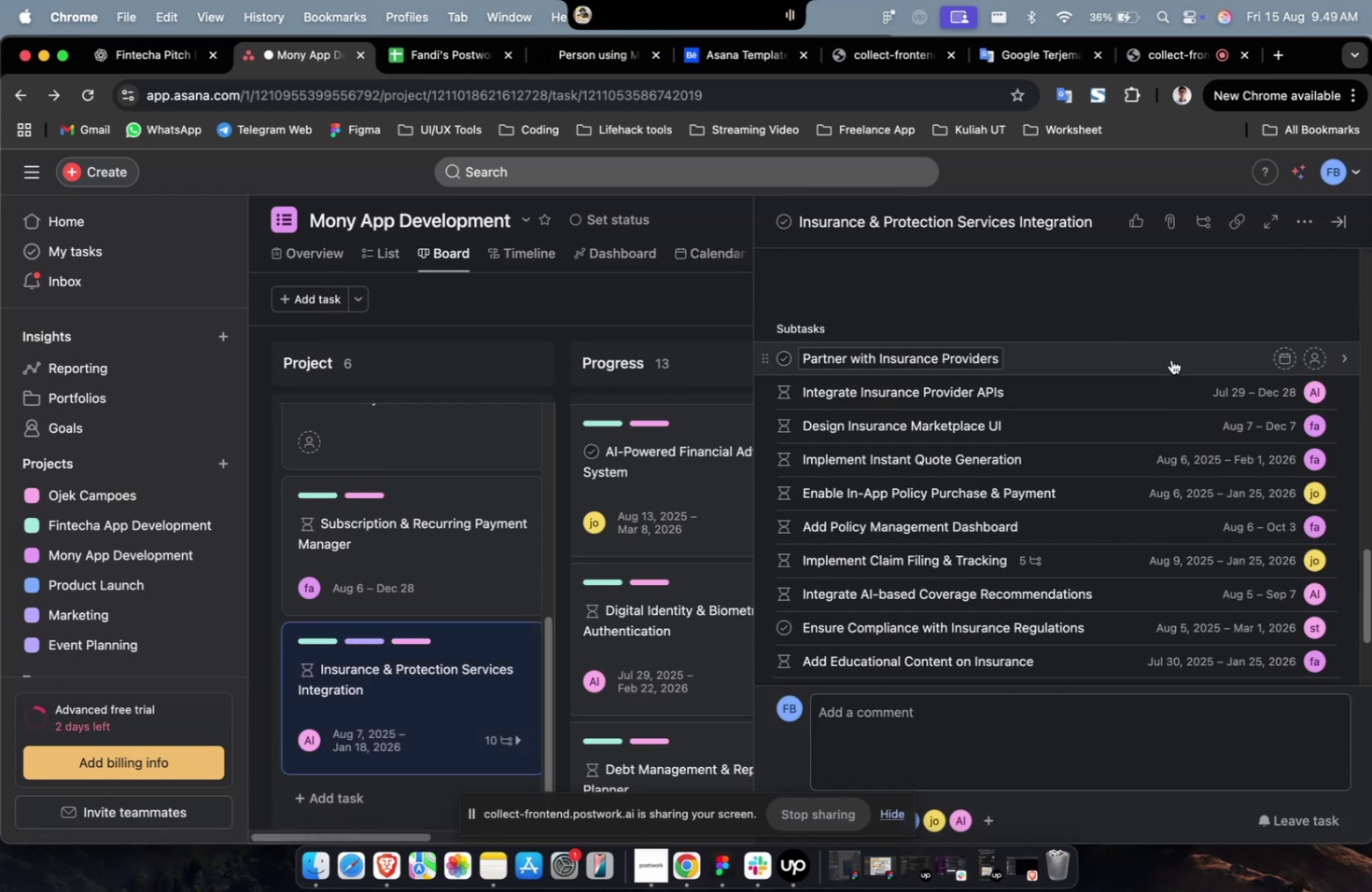 
left_click([1169, 359])
 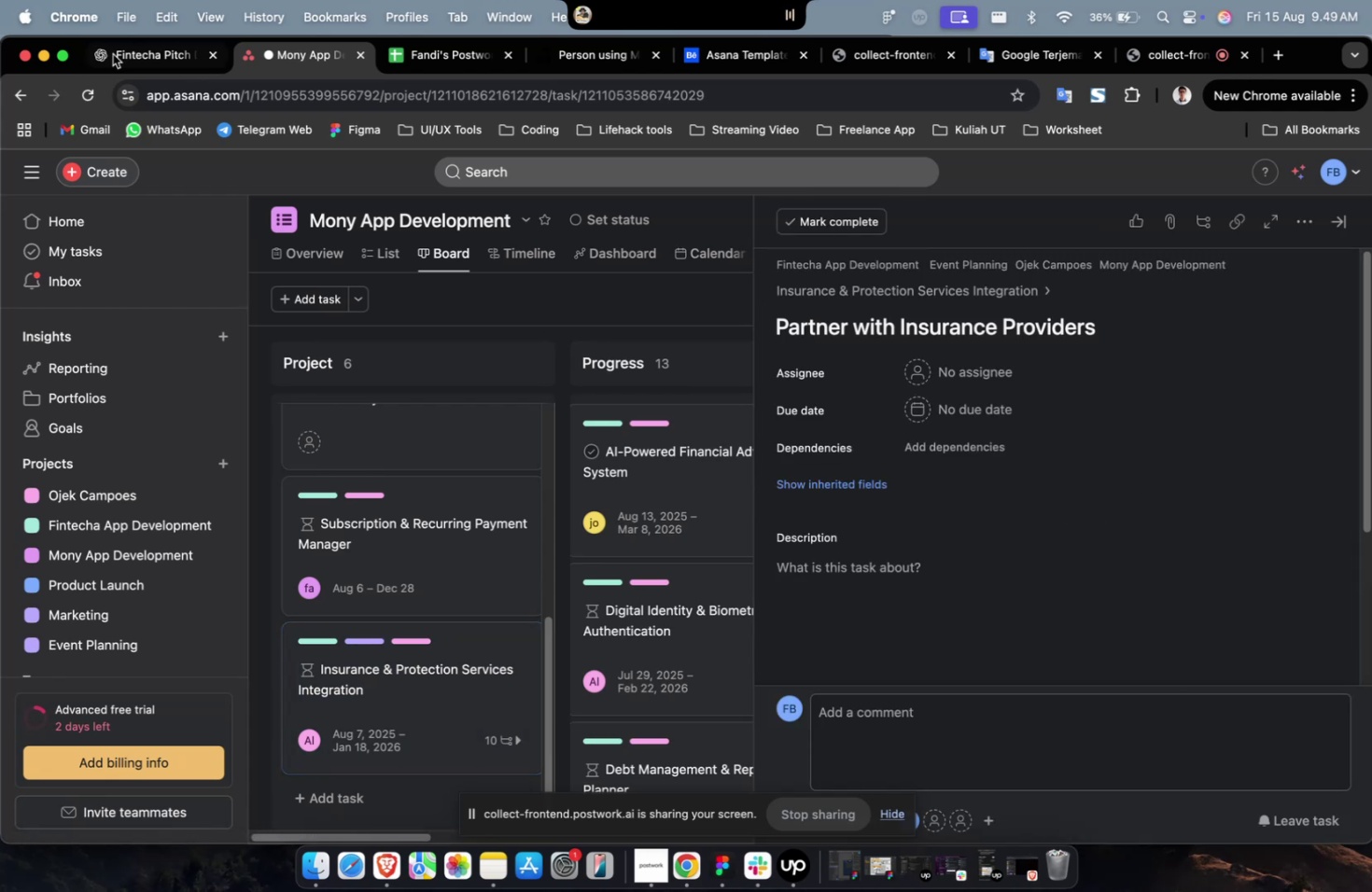 
left_click([140, 58])
 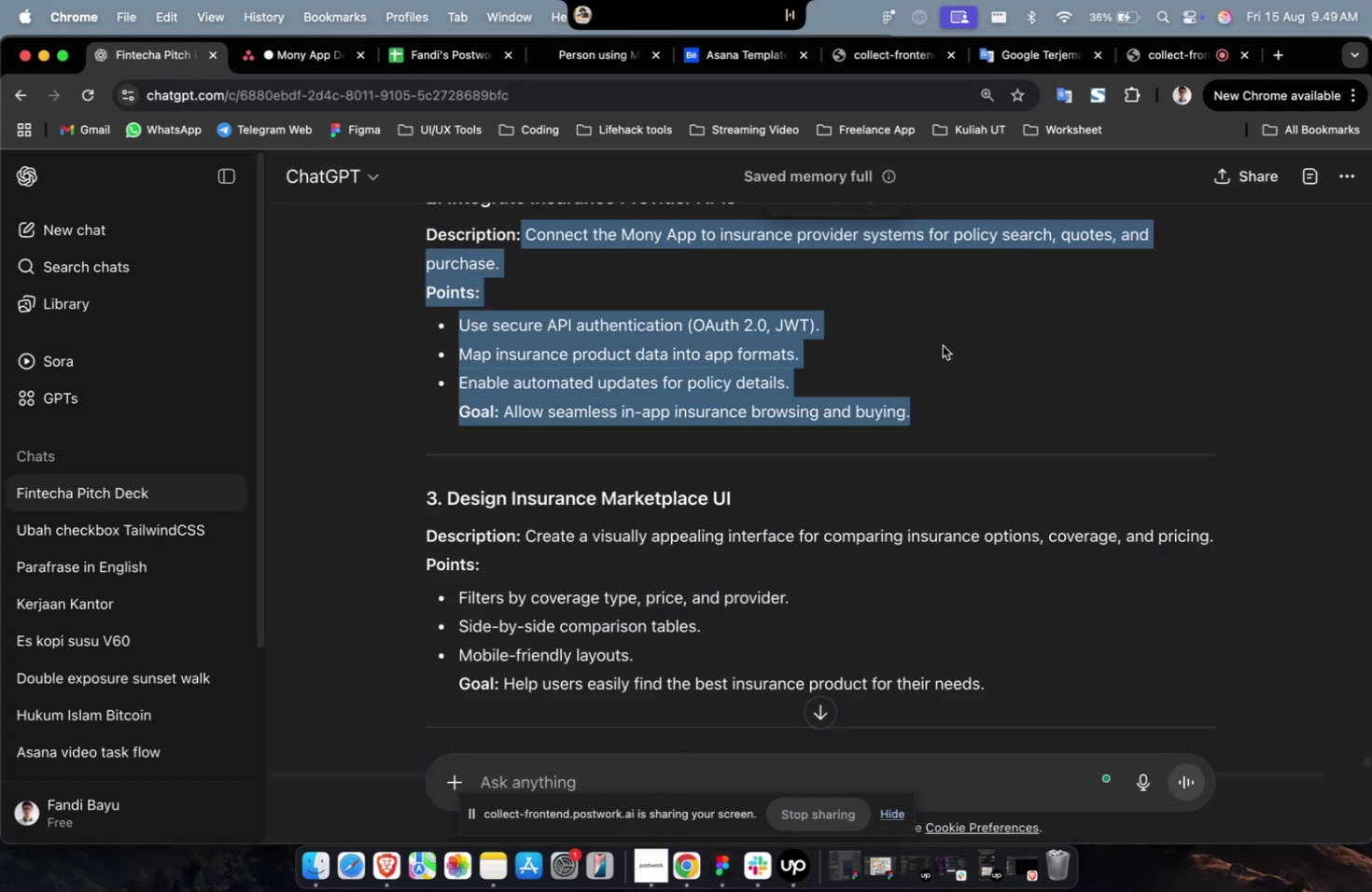 
double_click([942, 345])
 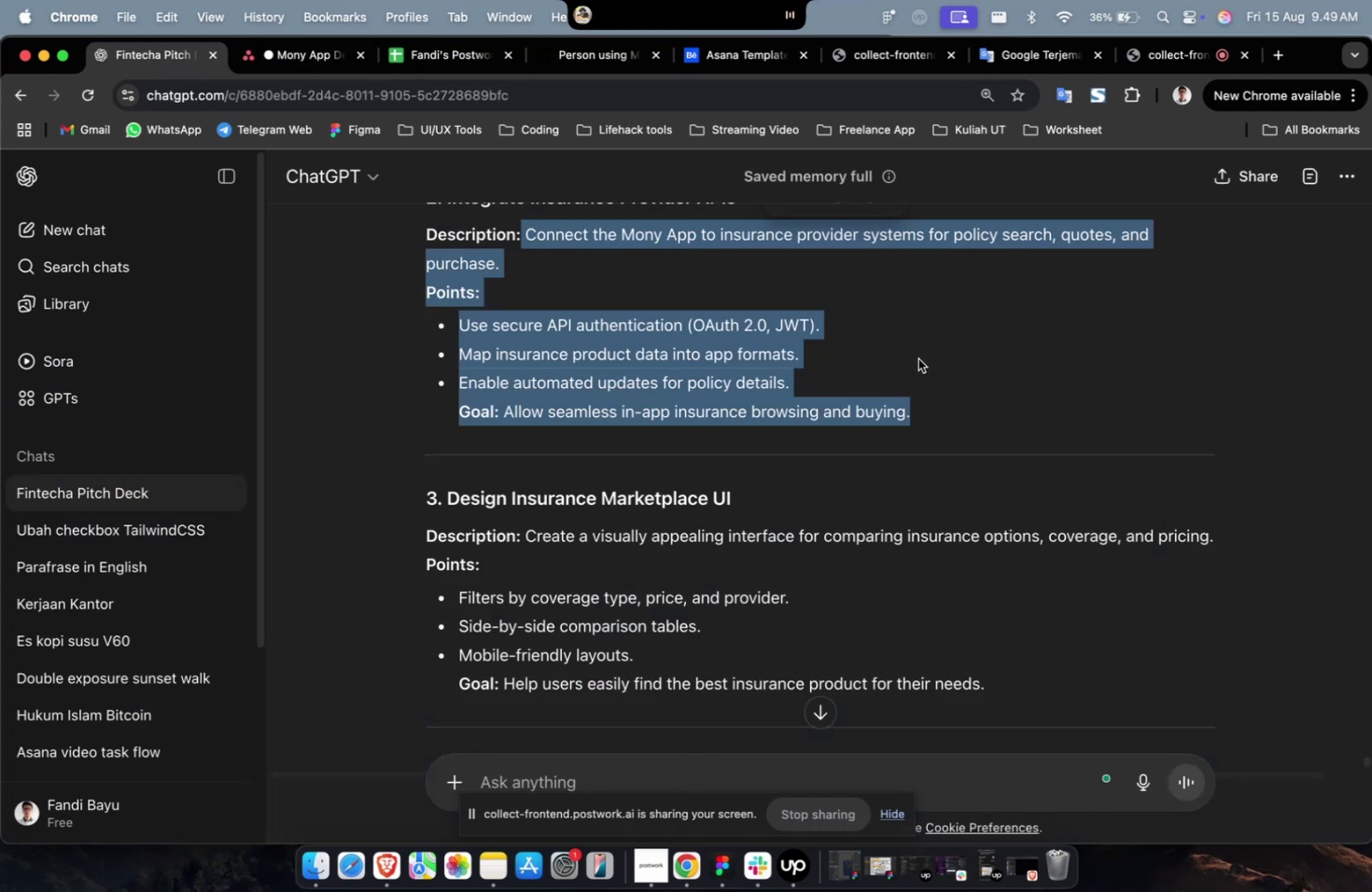 
scroll: coordinate [886, 408], scroll_direction: up, amount: 15.0
 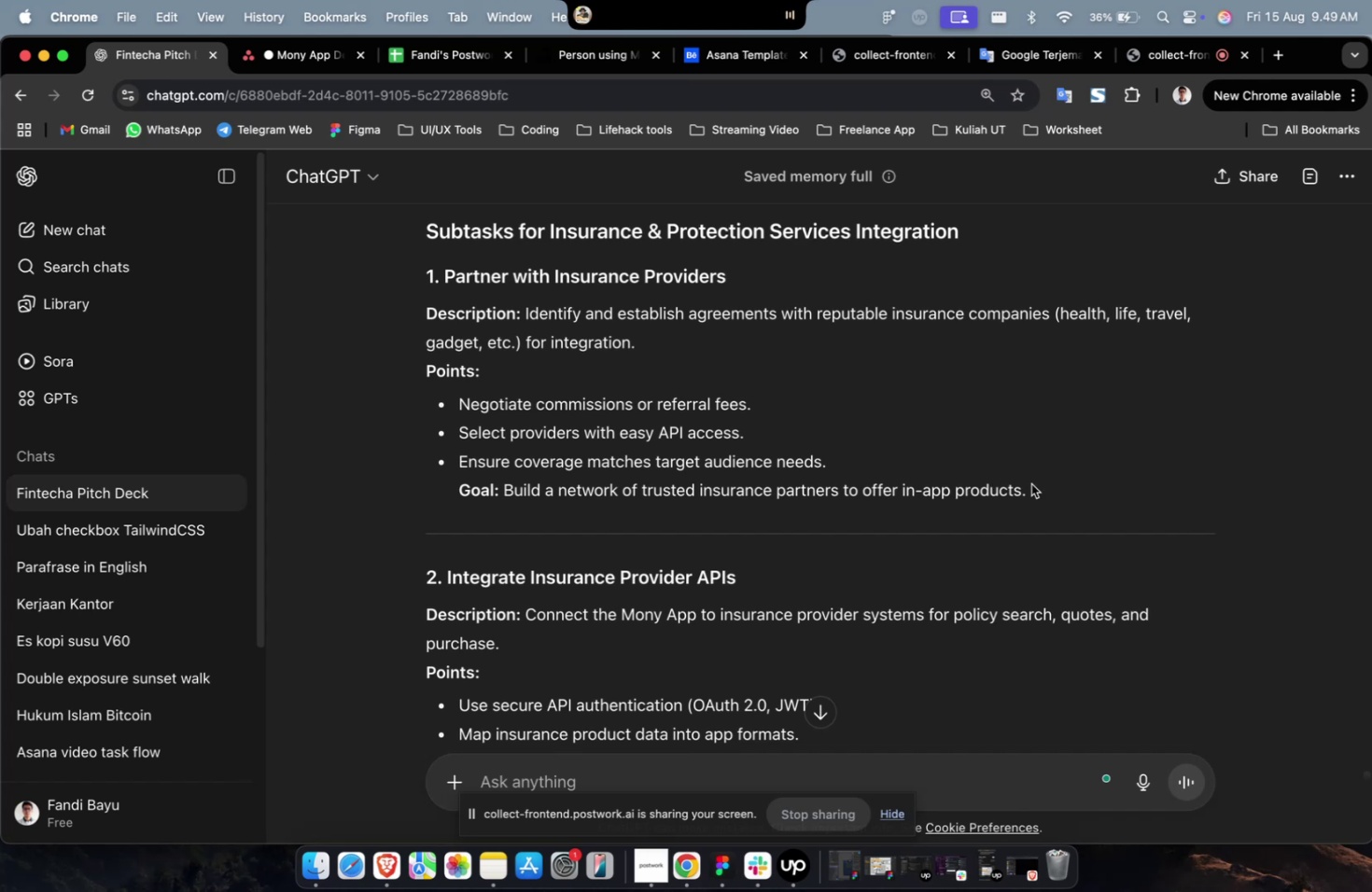 
left_click_drag(start_coordinate=[1037, 487], to_coordinate=[524, 325])
 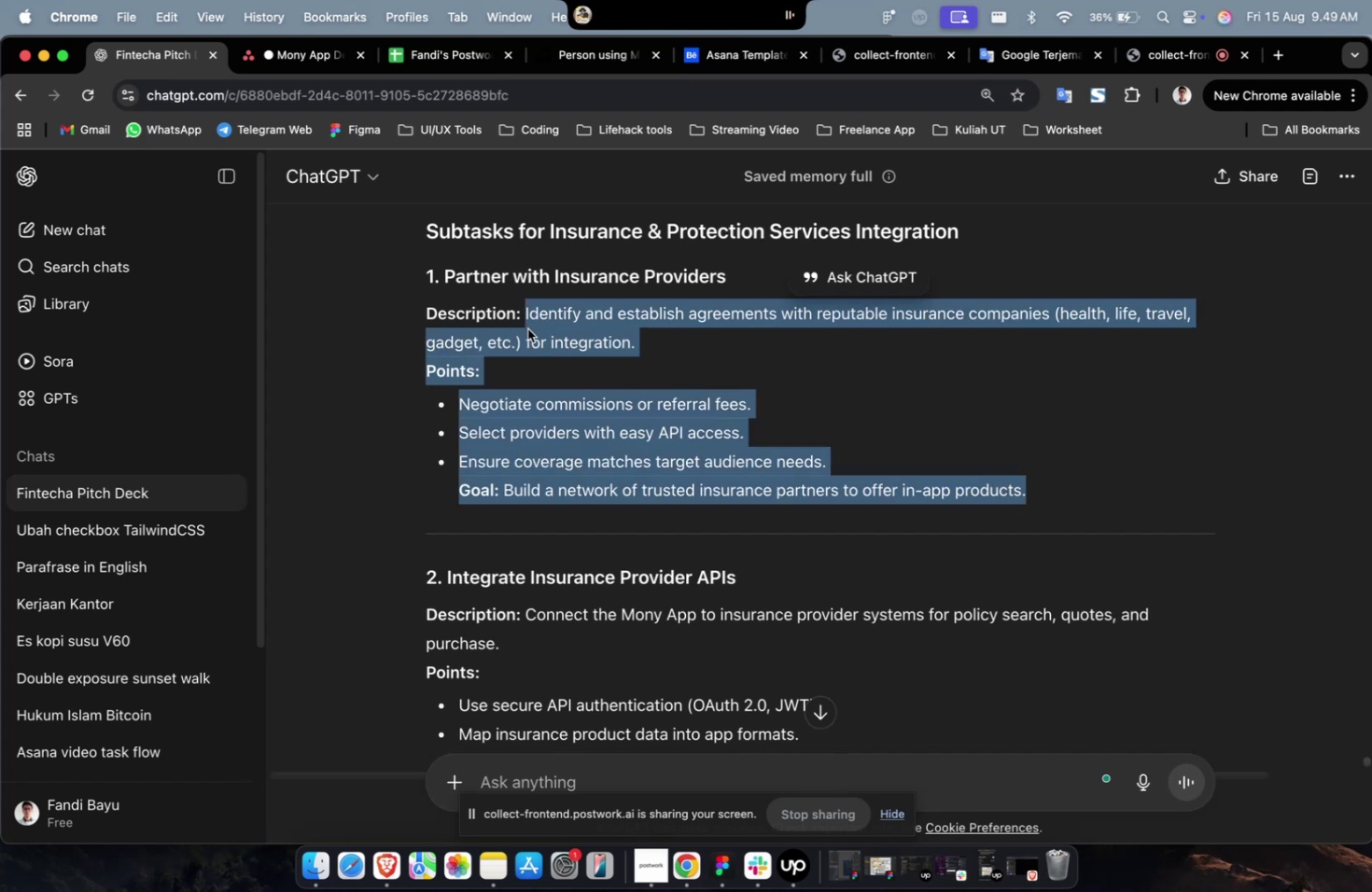 
key(Meta+C)
 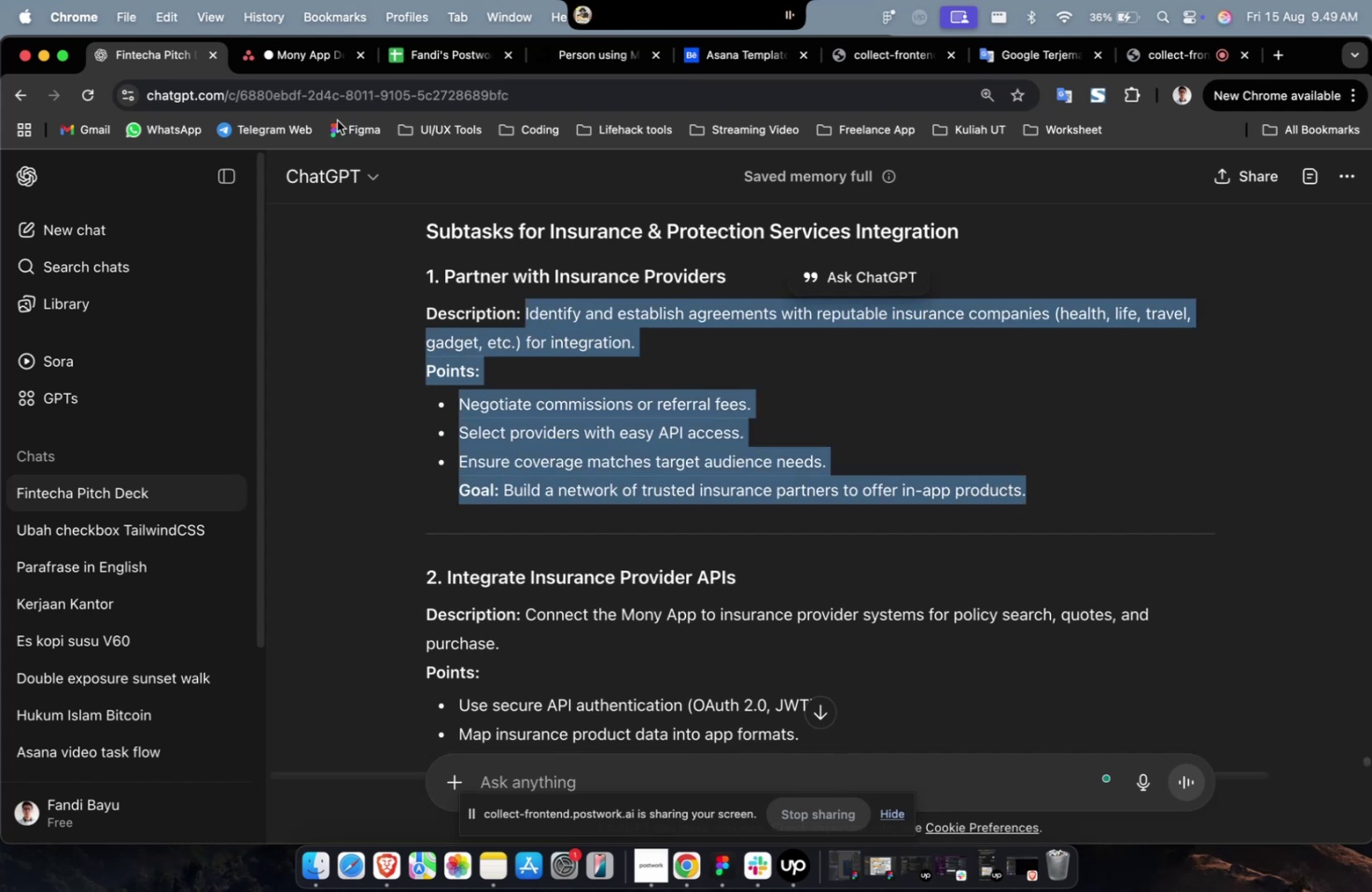 
key(Meta+C)
 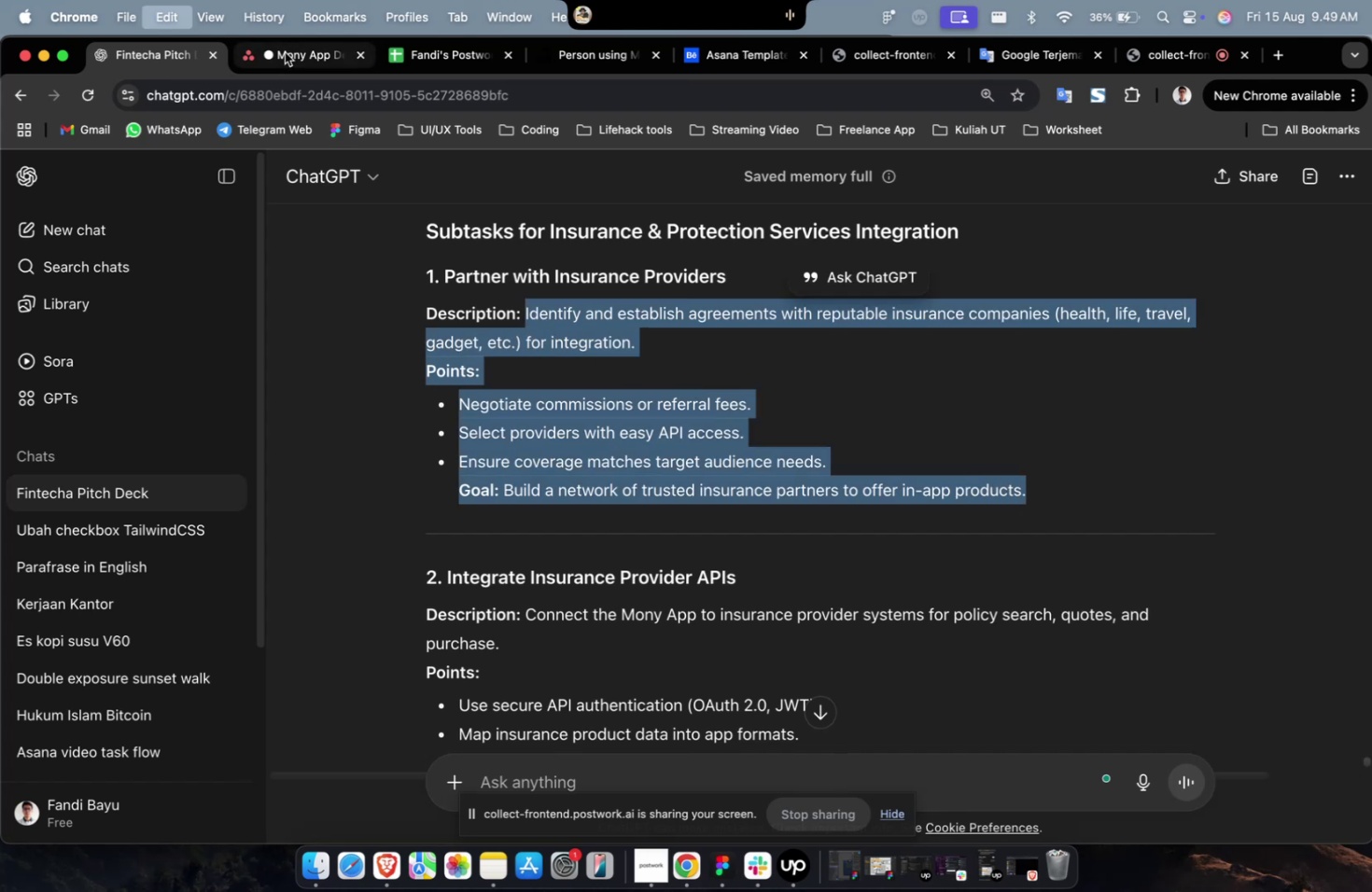 
left_click([285, 52])
 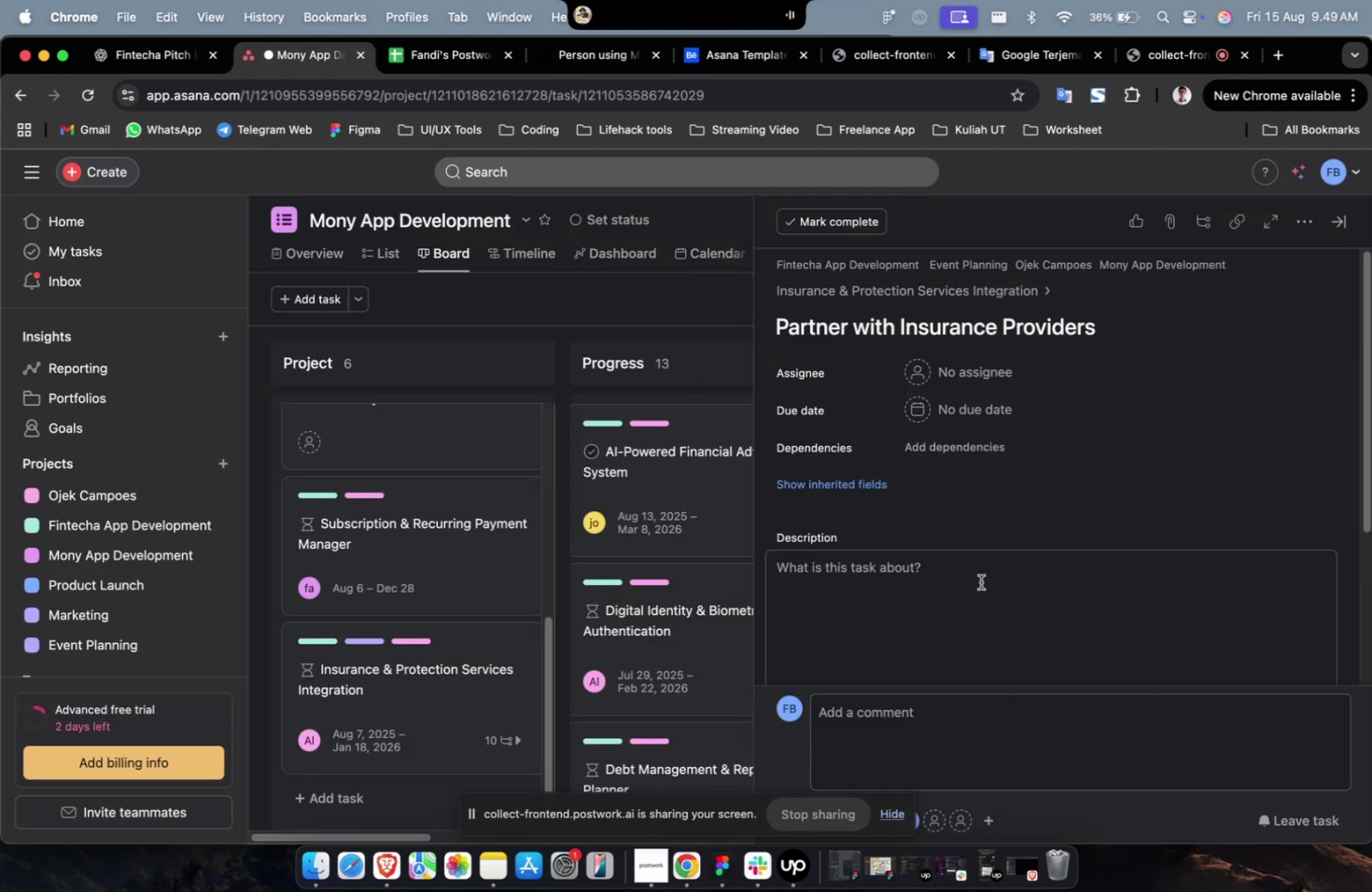 
double_click([980, 581])
 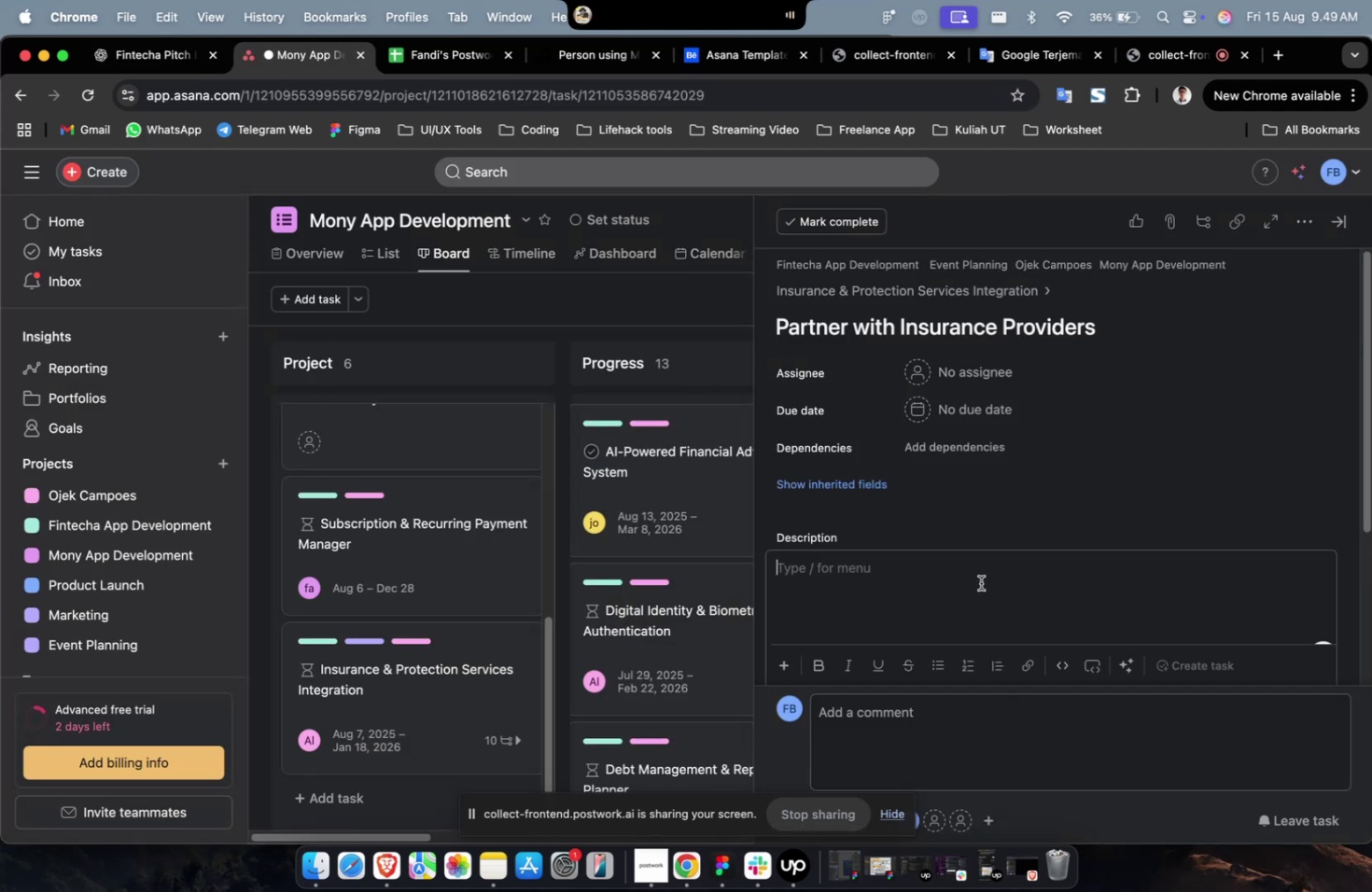 
key(Meta+V)
 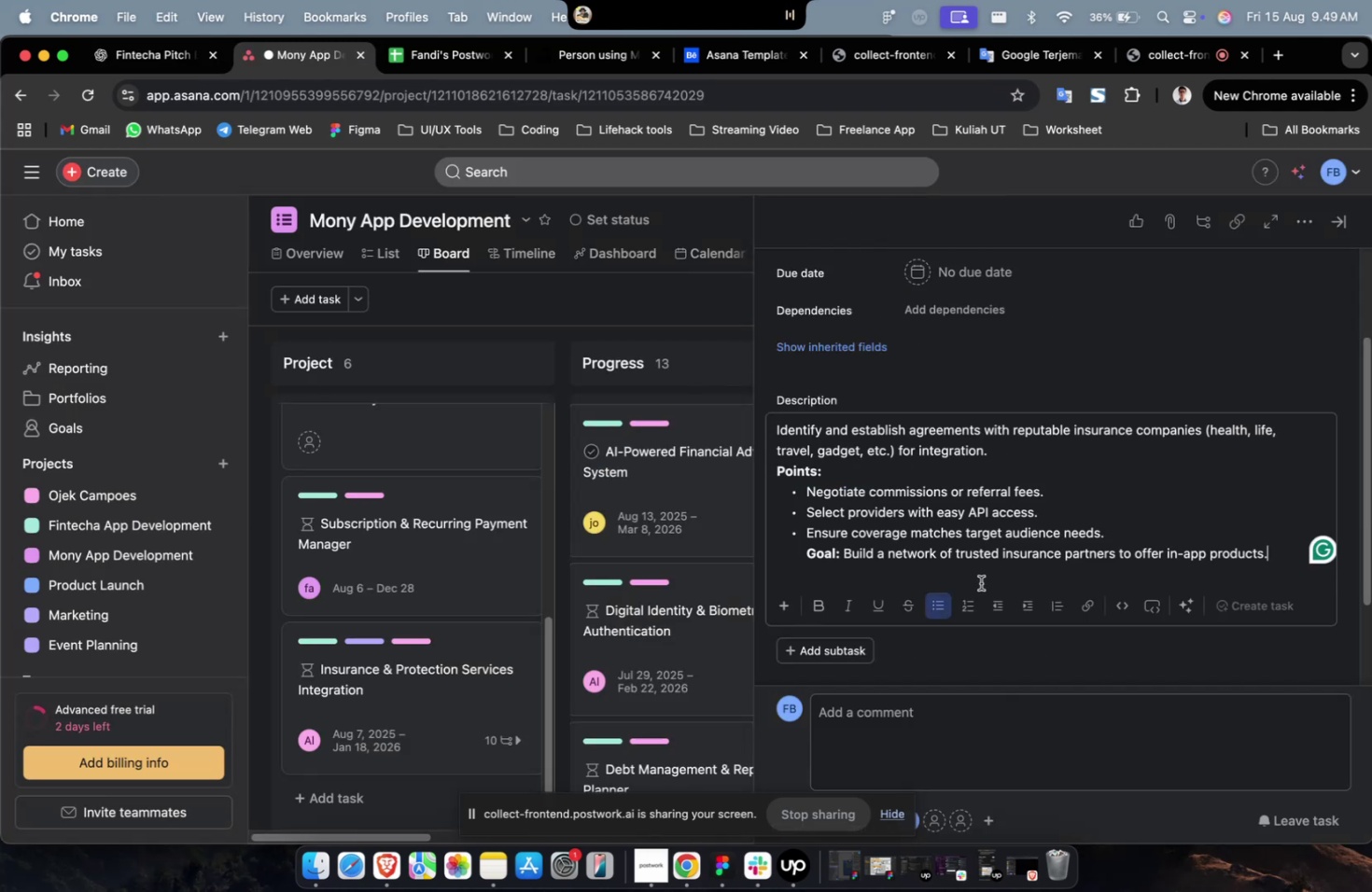 
scroll: coordinate [980, 582], scroll_direction: up, amount: 13.0
 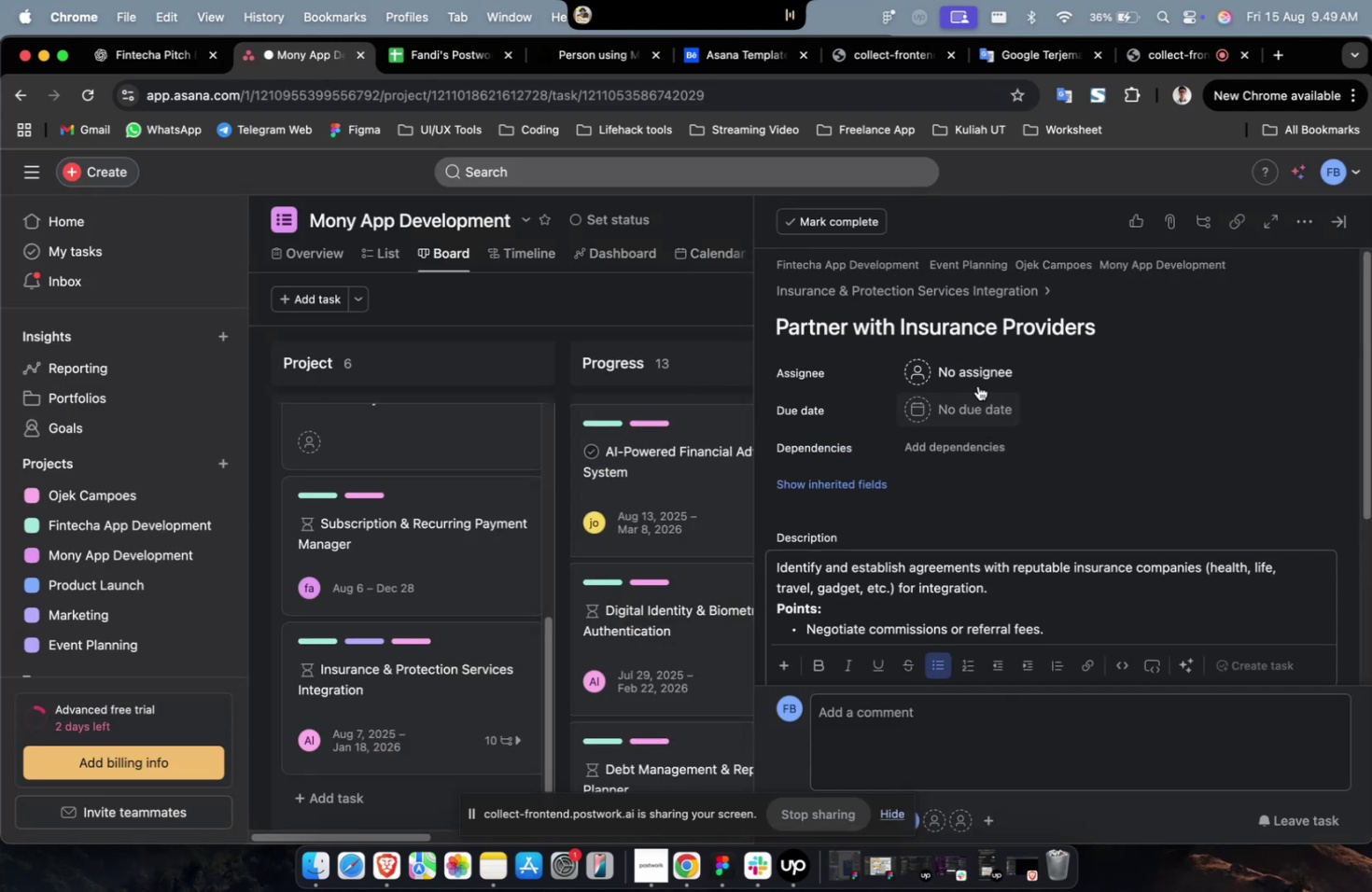 
left_click([977, 385])
 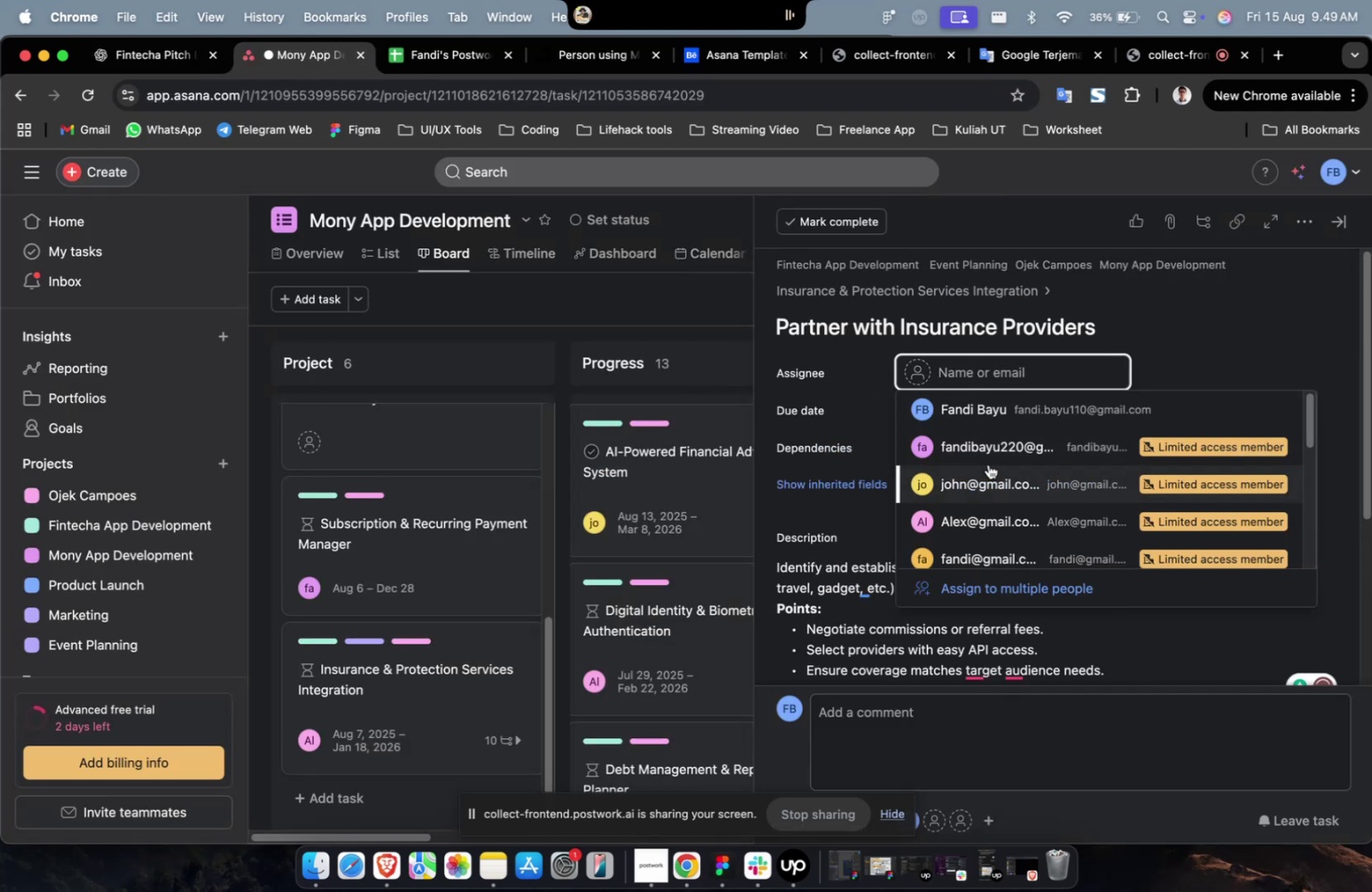 
double_click([987, 464])
 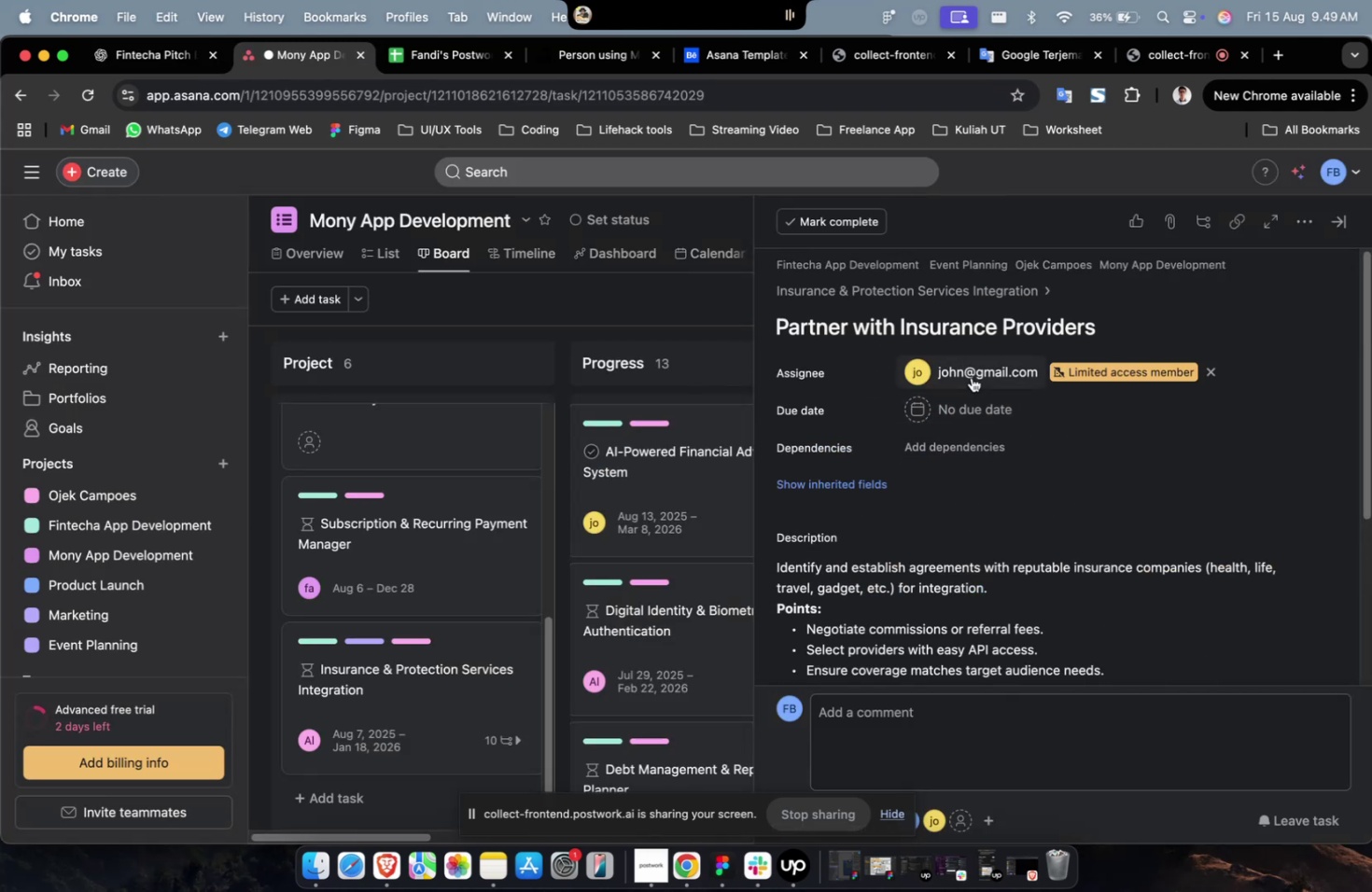 
triple_click([971, 377])
 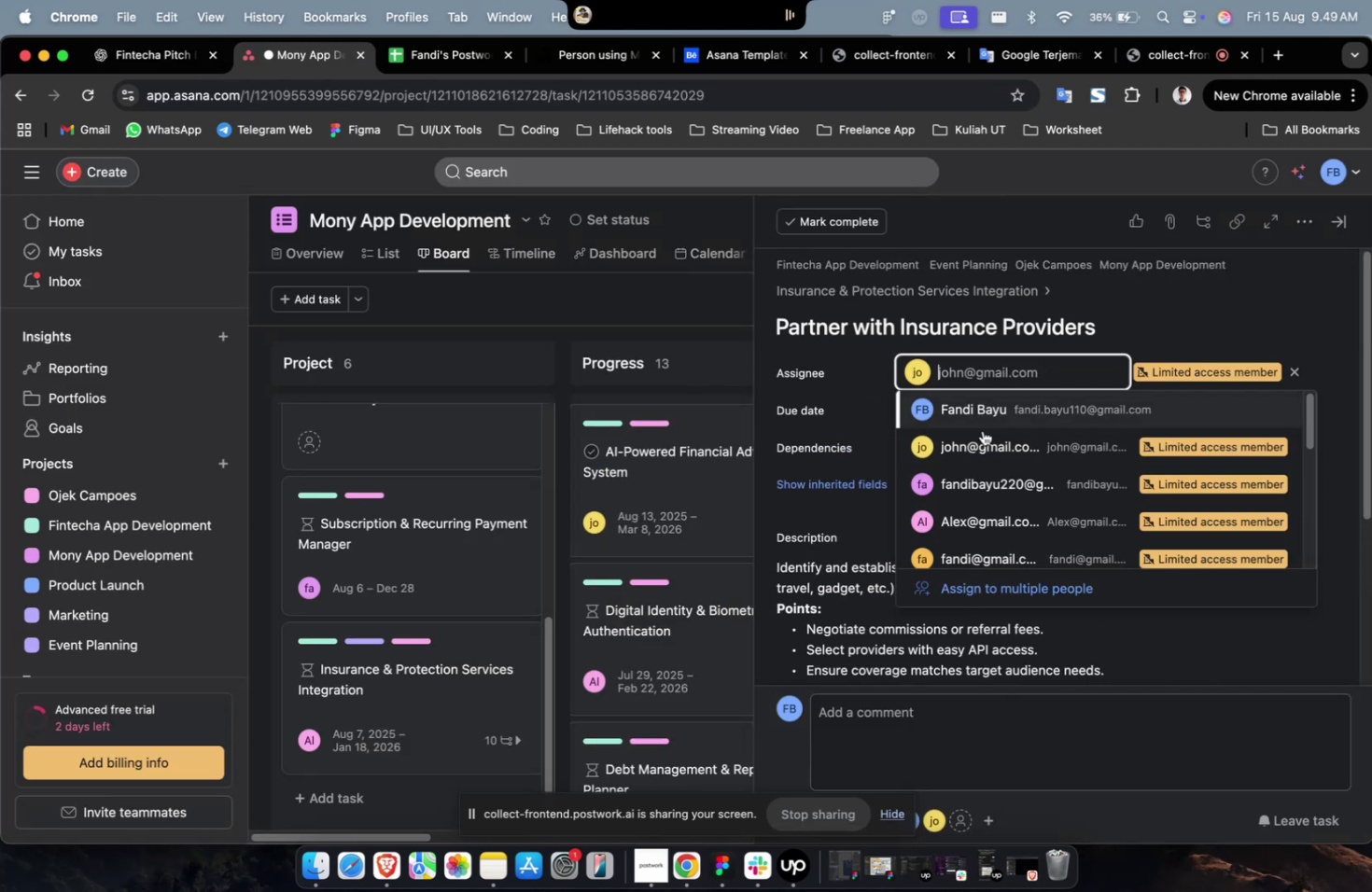 
scroll: coordinate [984, 439], scroll_direction: down, amount: 5.0
 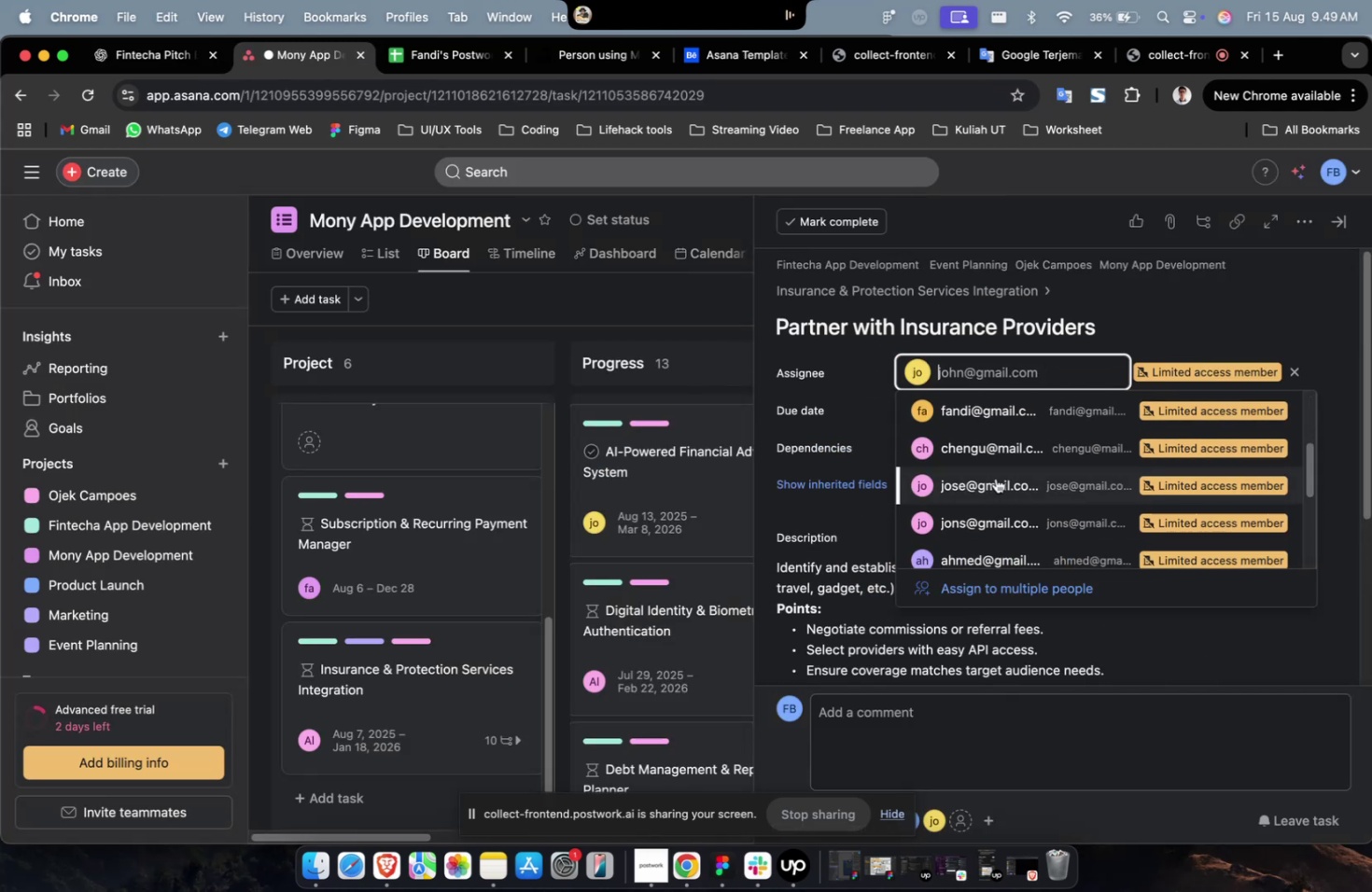 
double_click([996, 476])
 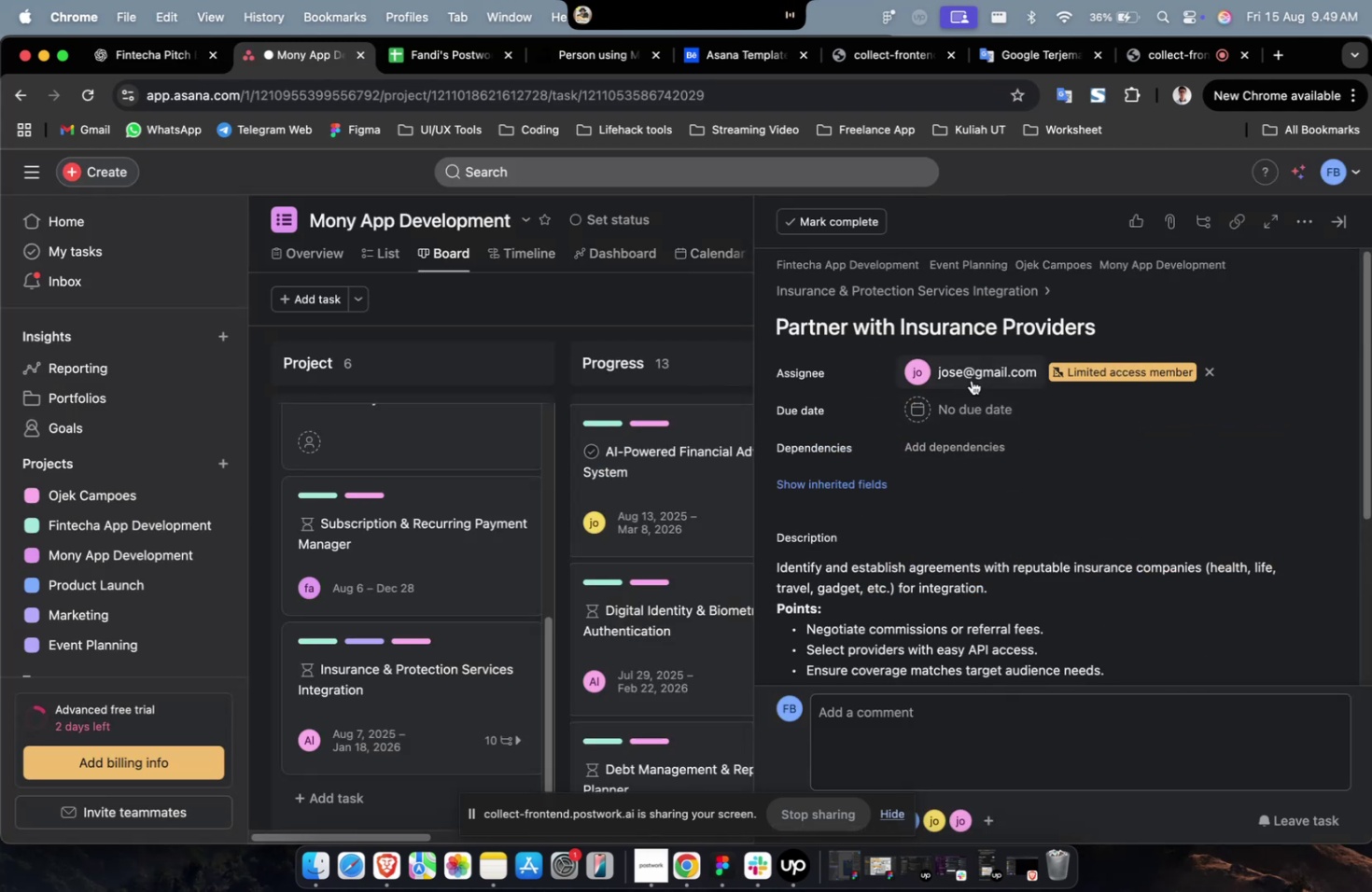 
triple_click([971, 380])
 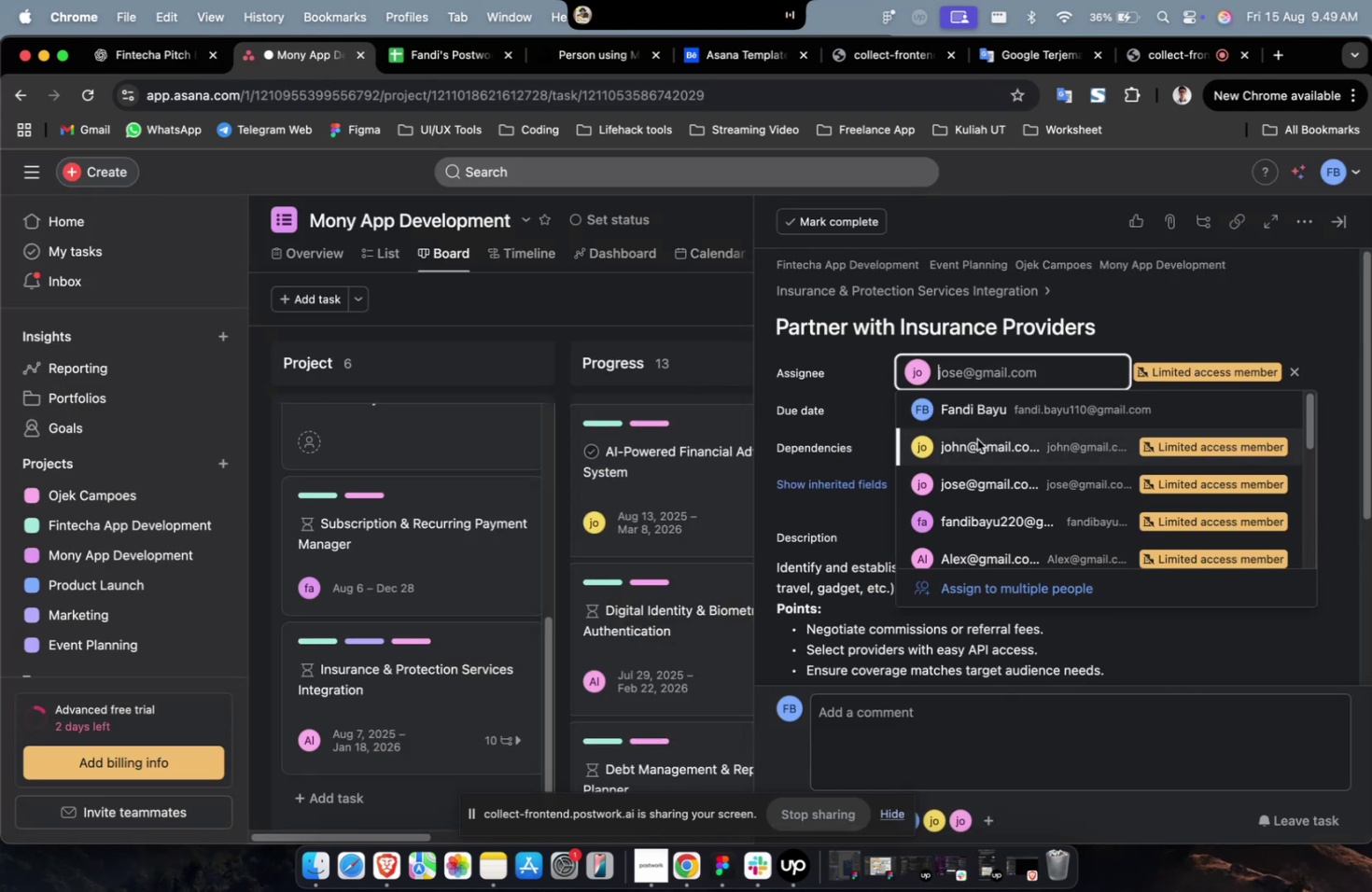 
scroll: coordinate [976, 439], scroll_direction: down, amount: 14.0
 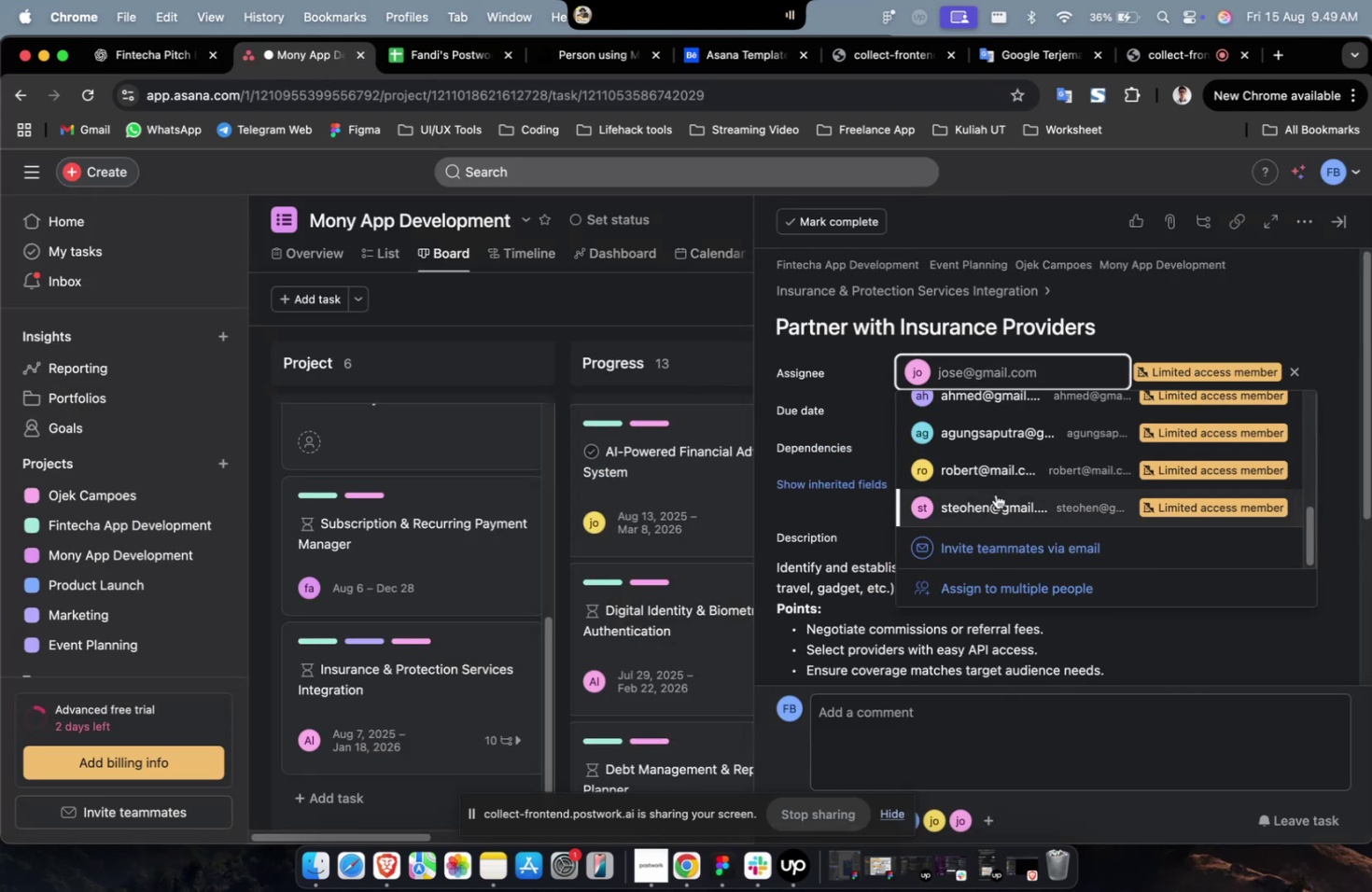 
left_click([995, 494])
 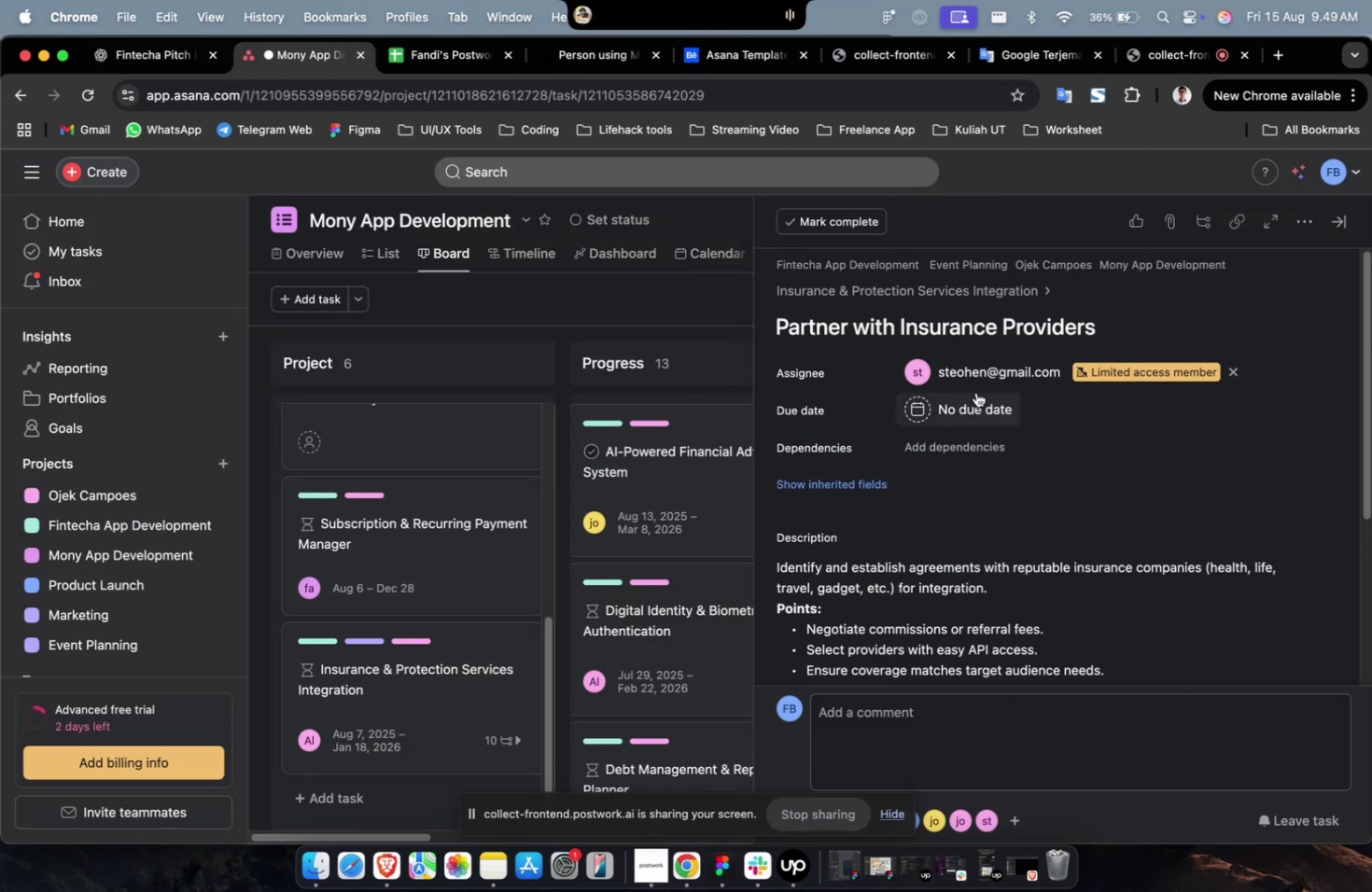 
double_click([975, 392])
 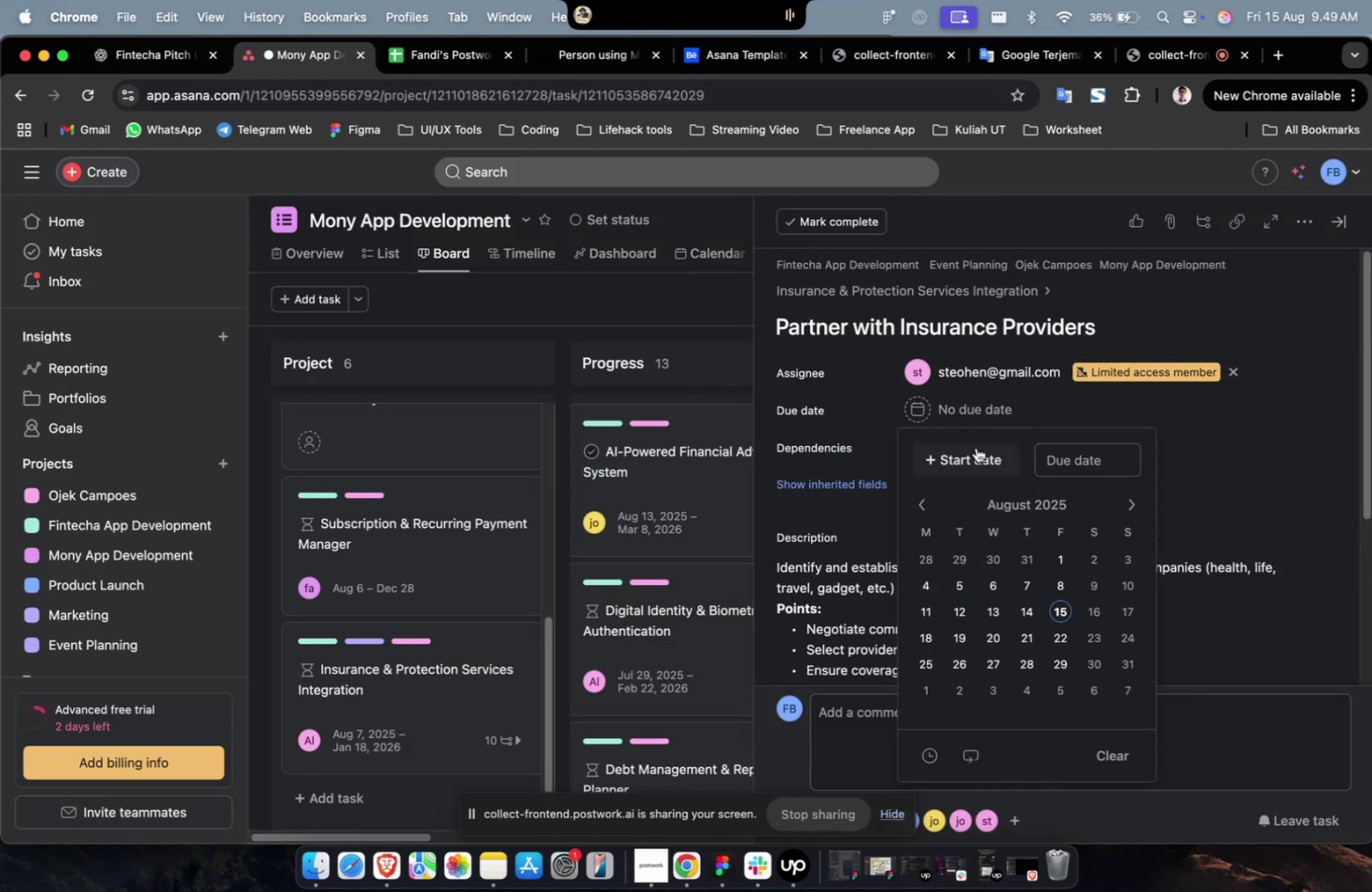 
triple_click([975, 447])
 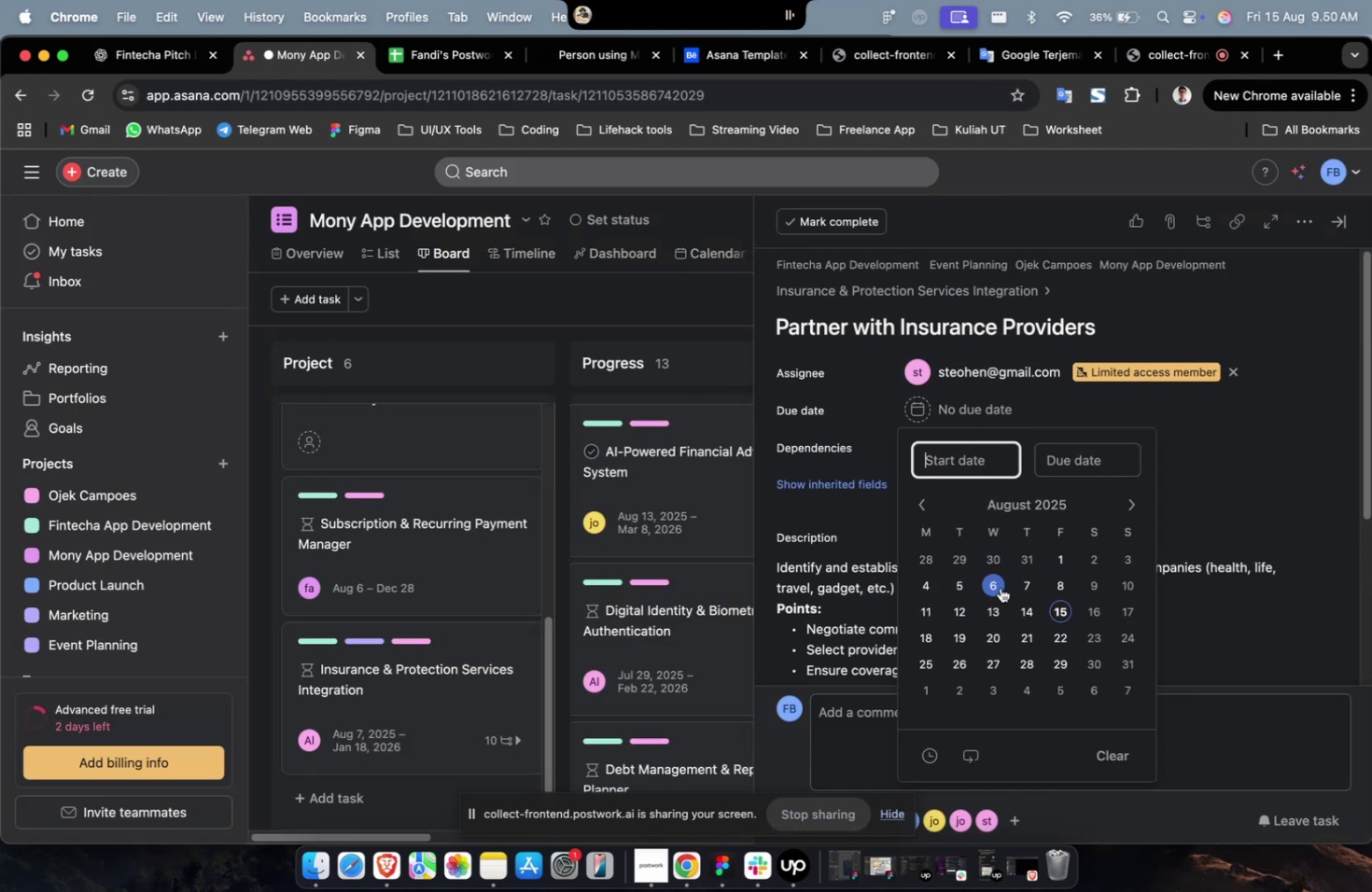 
triple_click([1000, 587])
 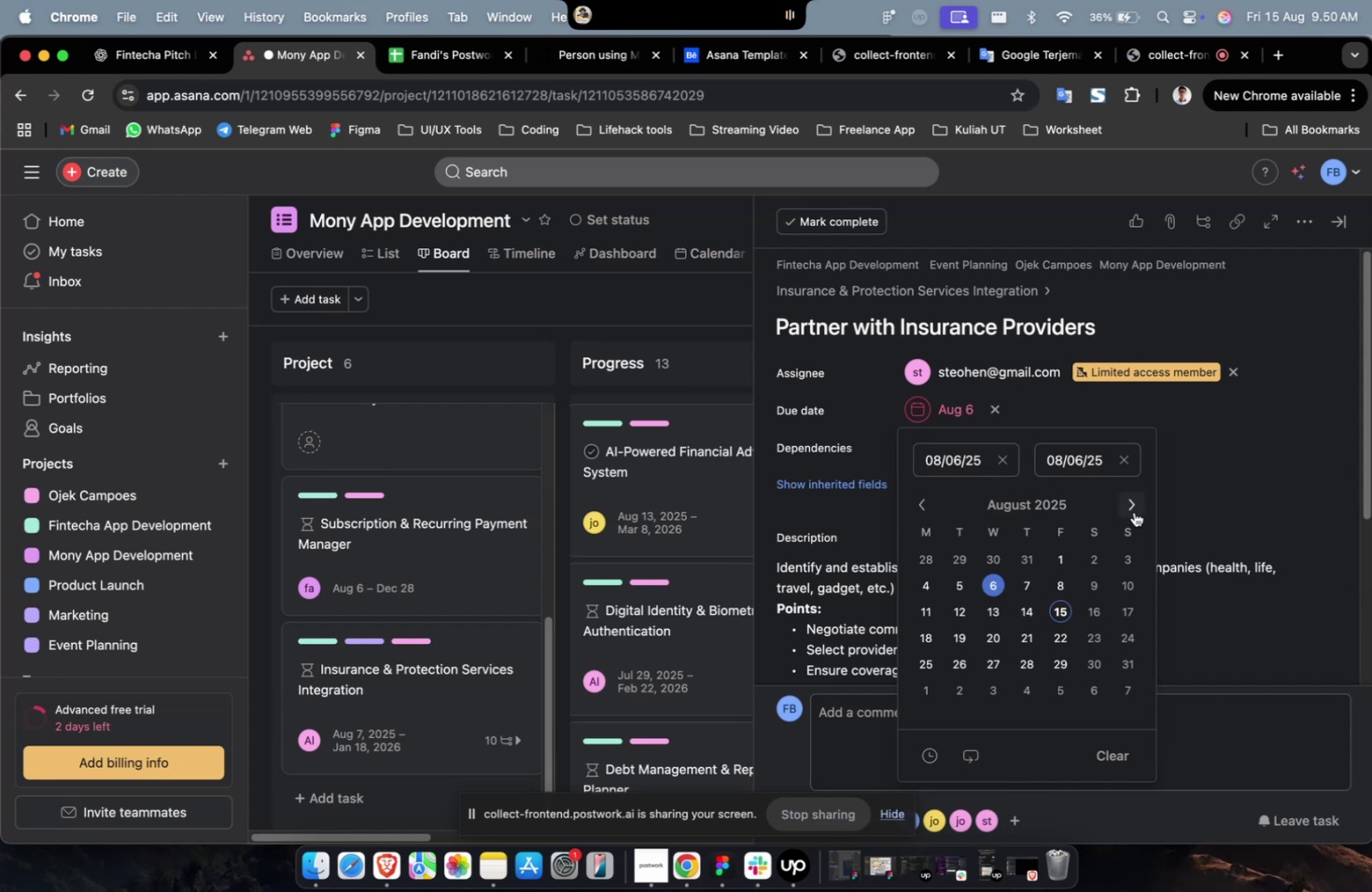 
triple_click([1133, 511])
 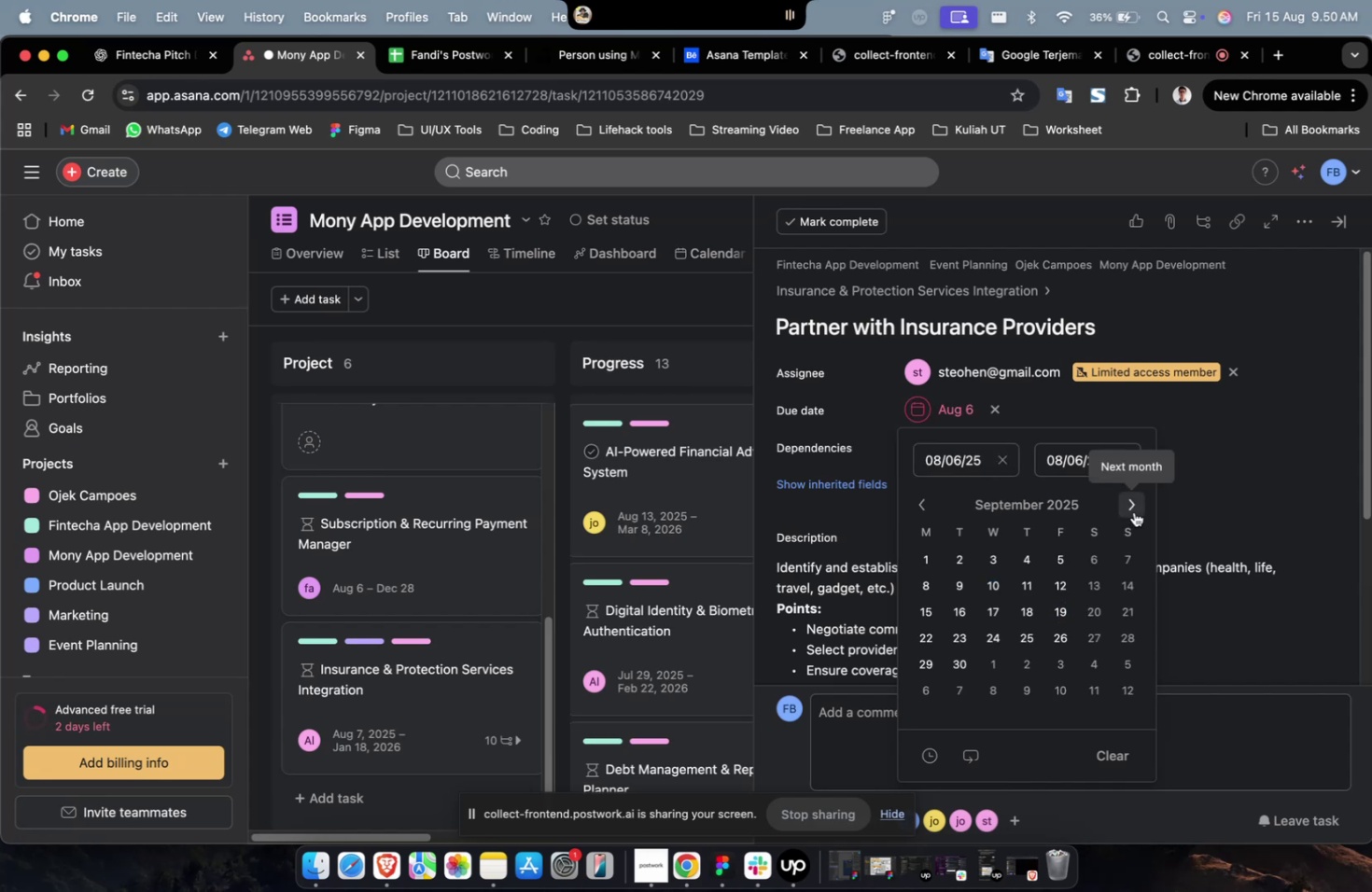 
triple_click([1133, 511])
 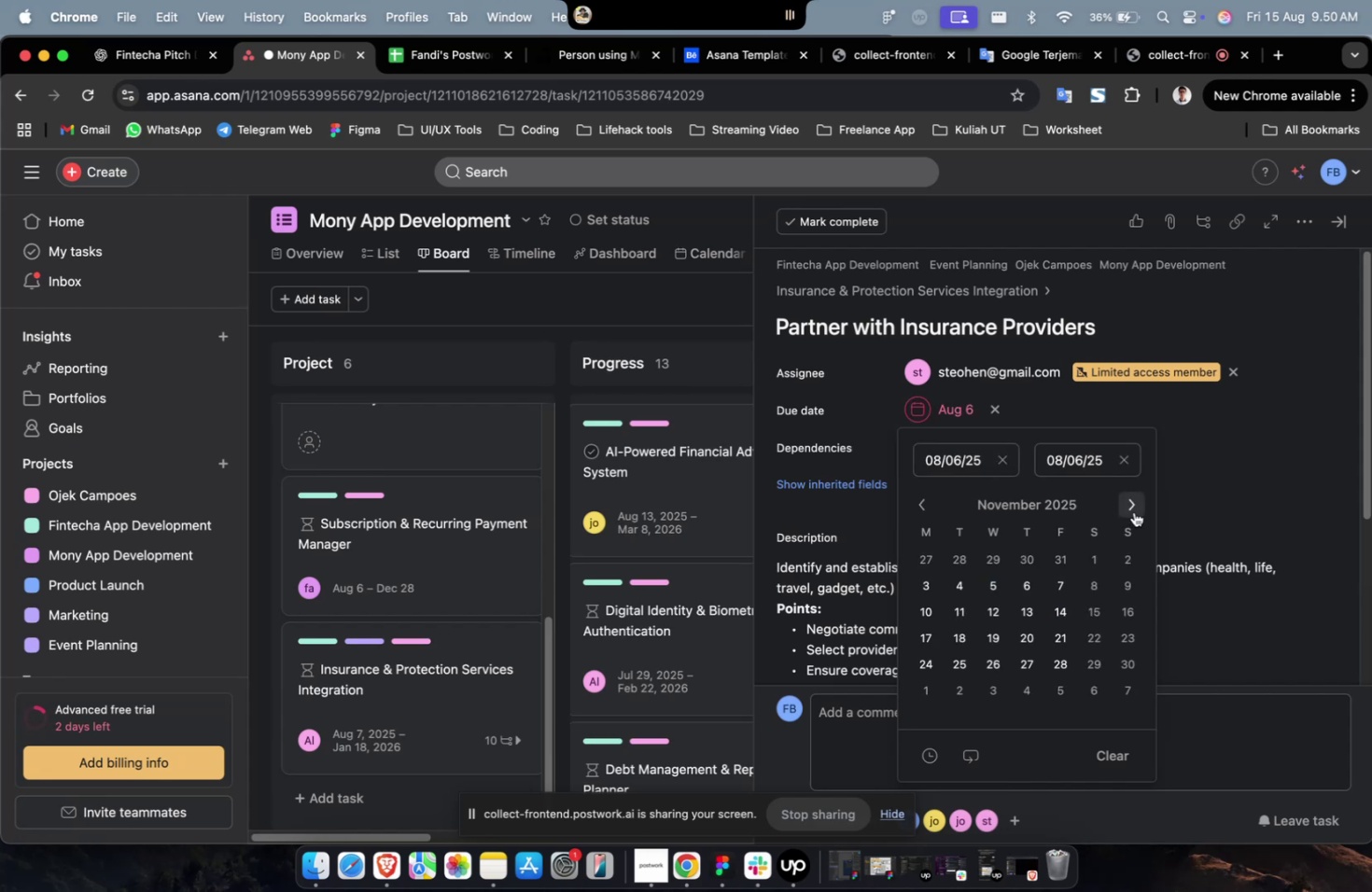 
triple_click([1133, 511])
 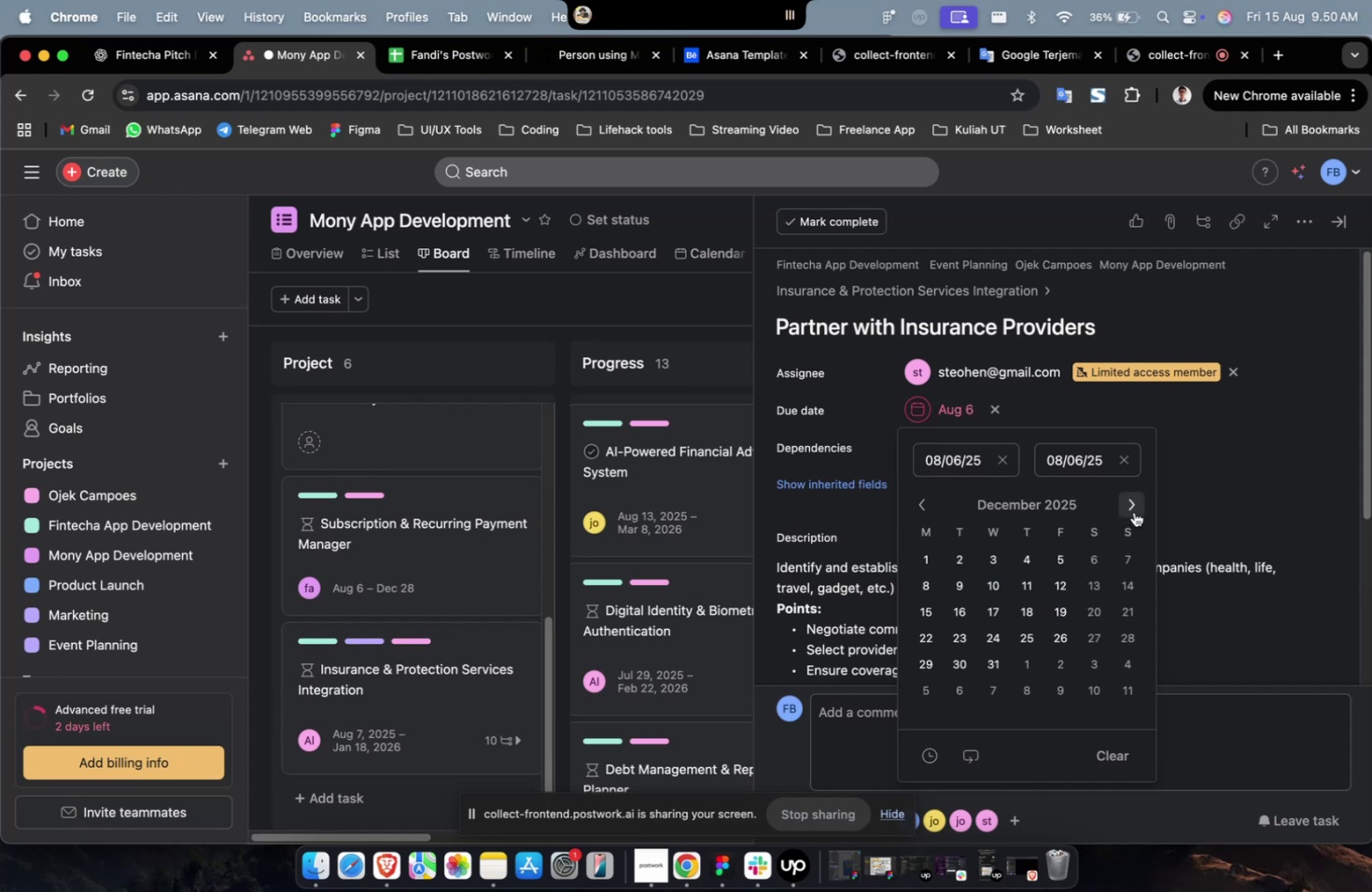 
triple_click([1133, 511])
 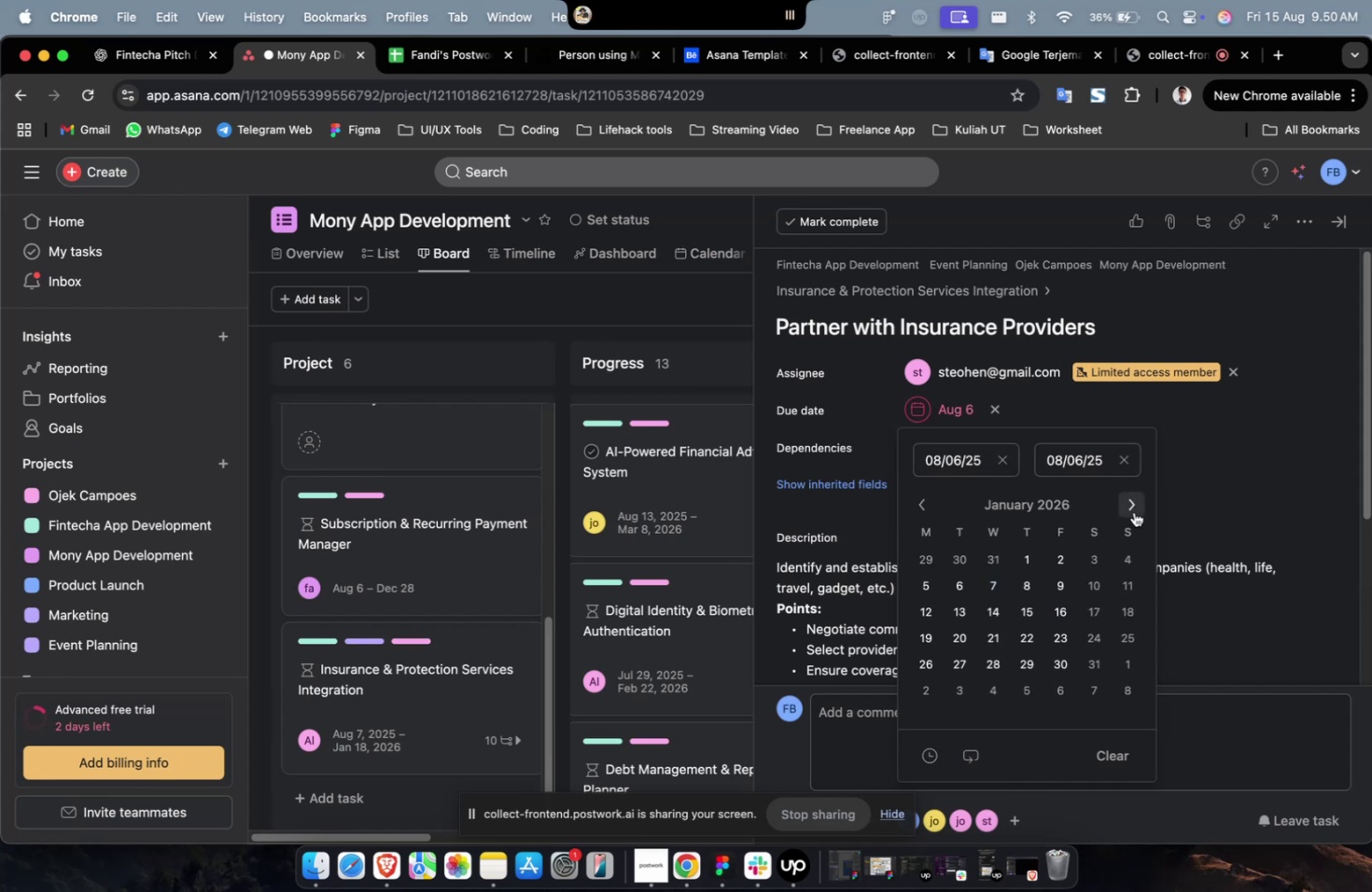 
triple_click([1133, 511])
 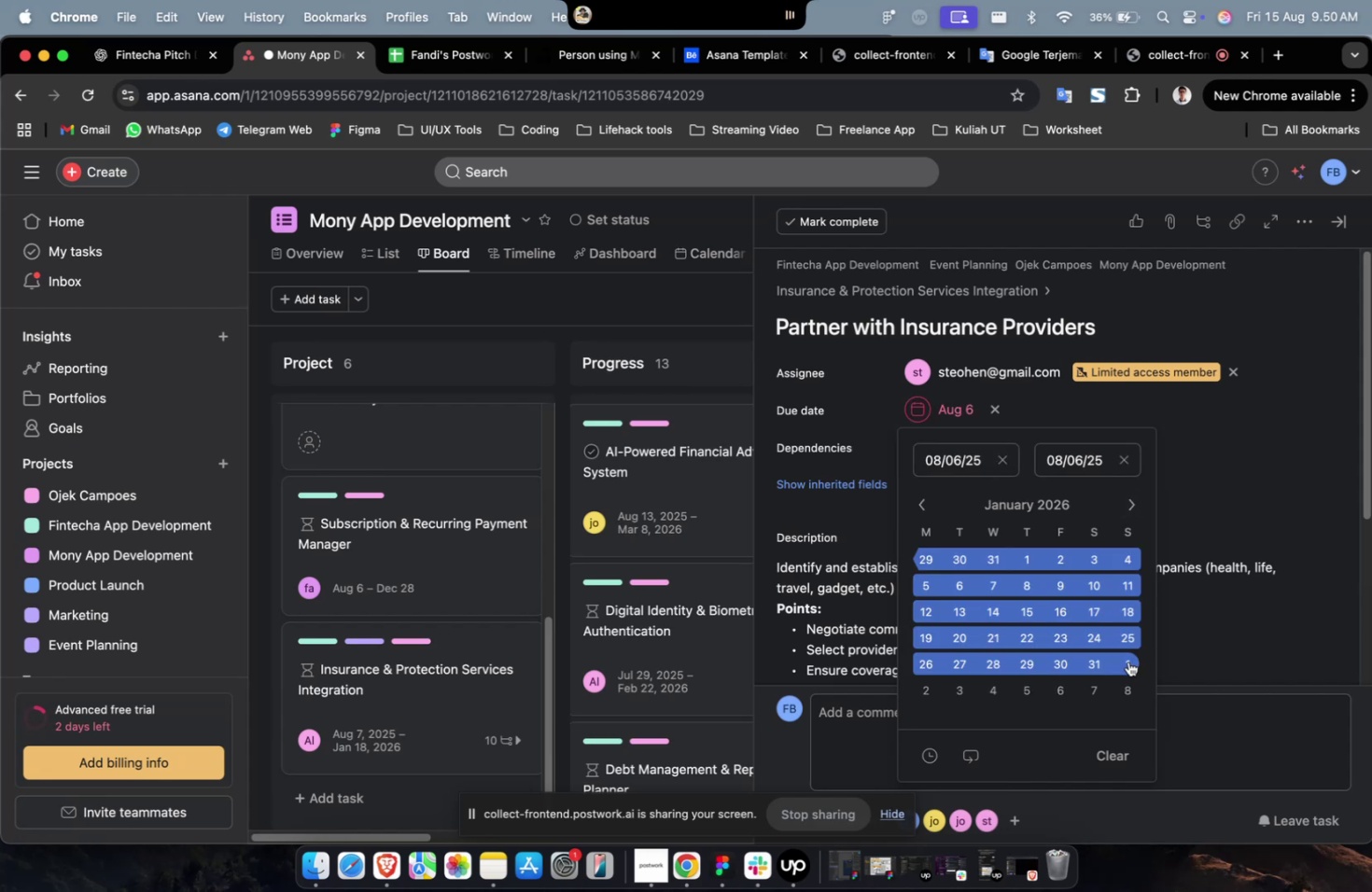 
triple_click([1127, 661])
 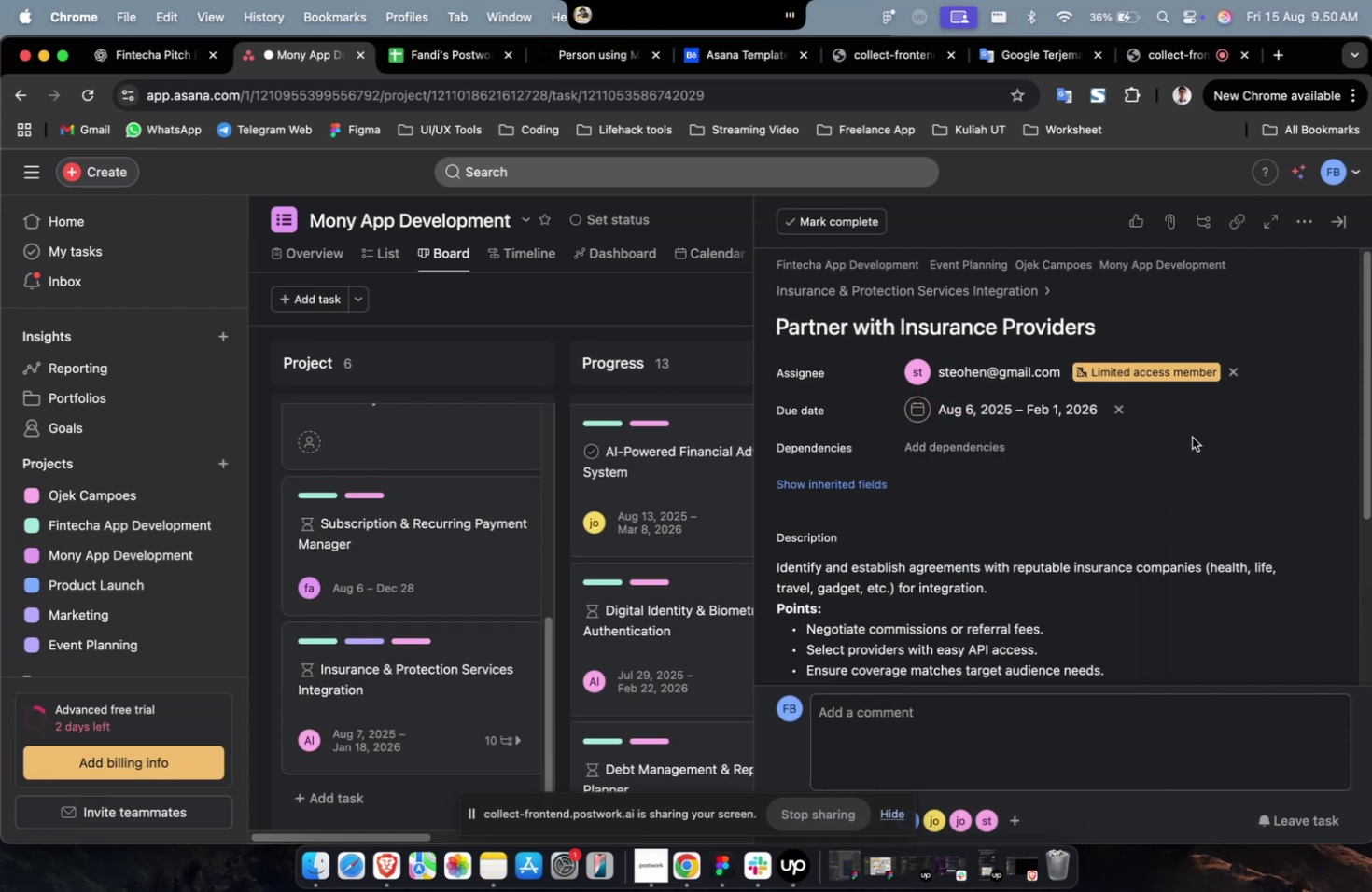 
triple_click([1191, 437])
 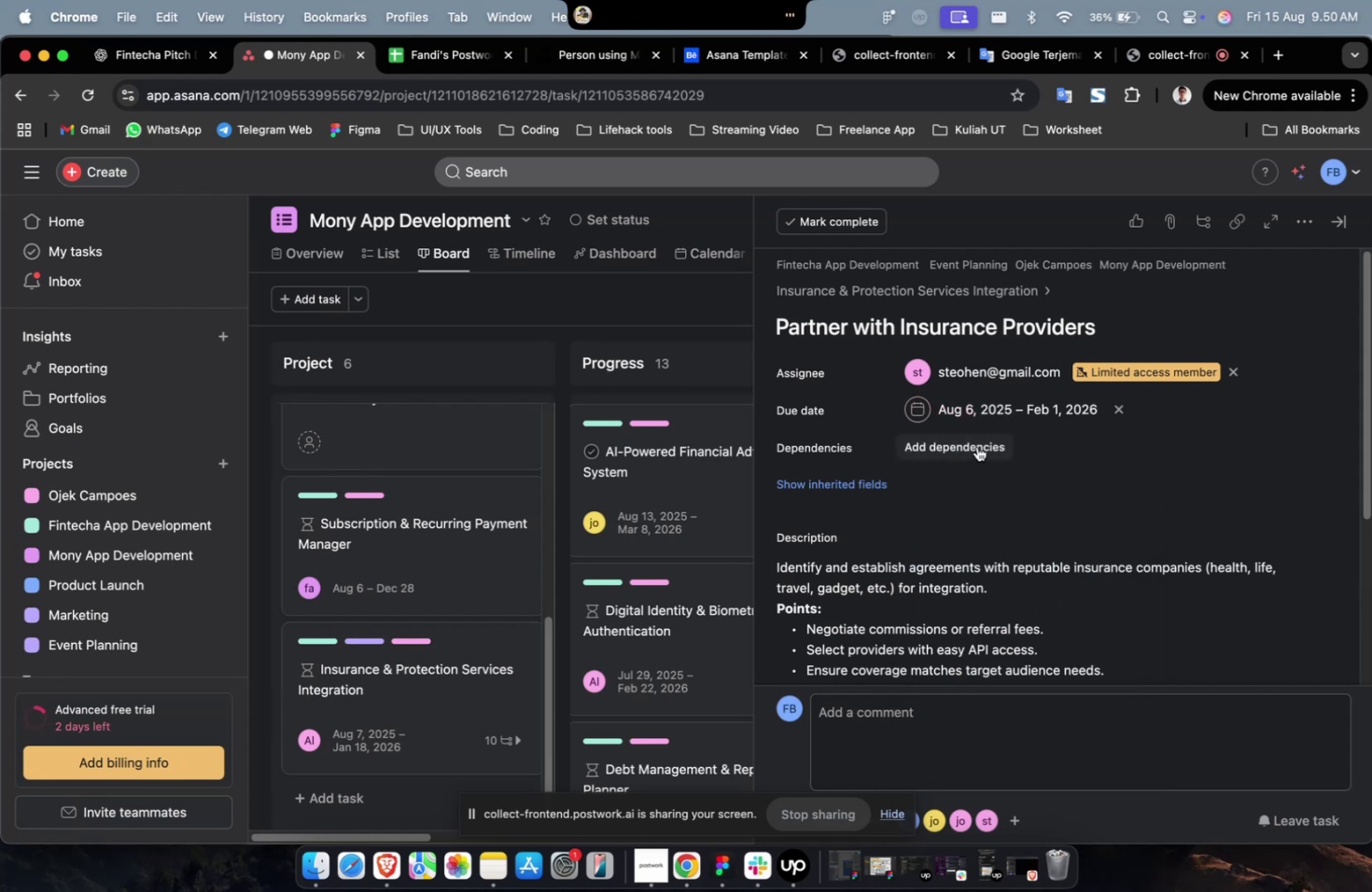 
triple_click([976, 446])
 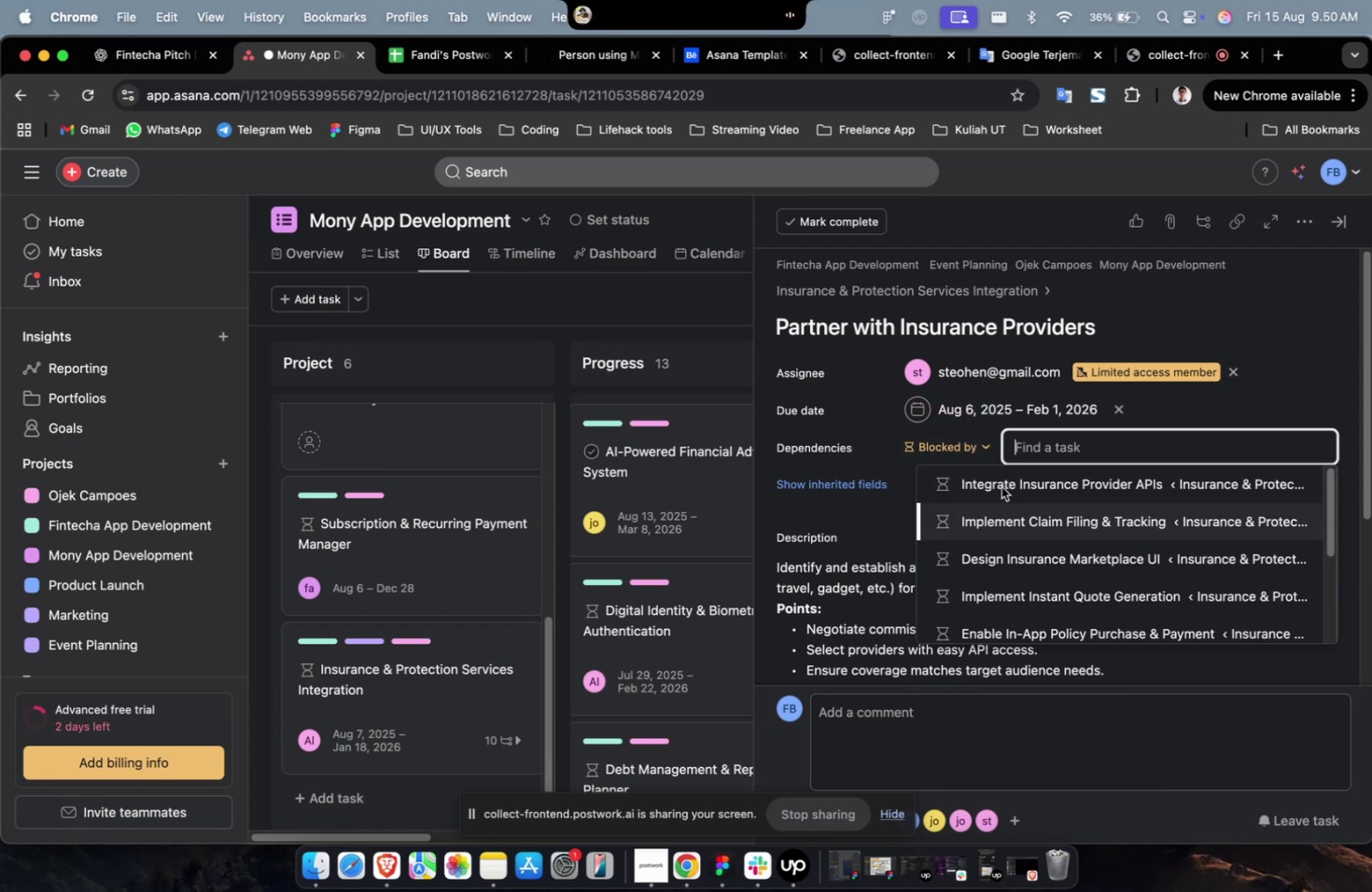 
triple_click([1001, 486])
 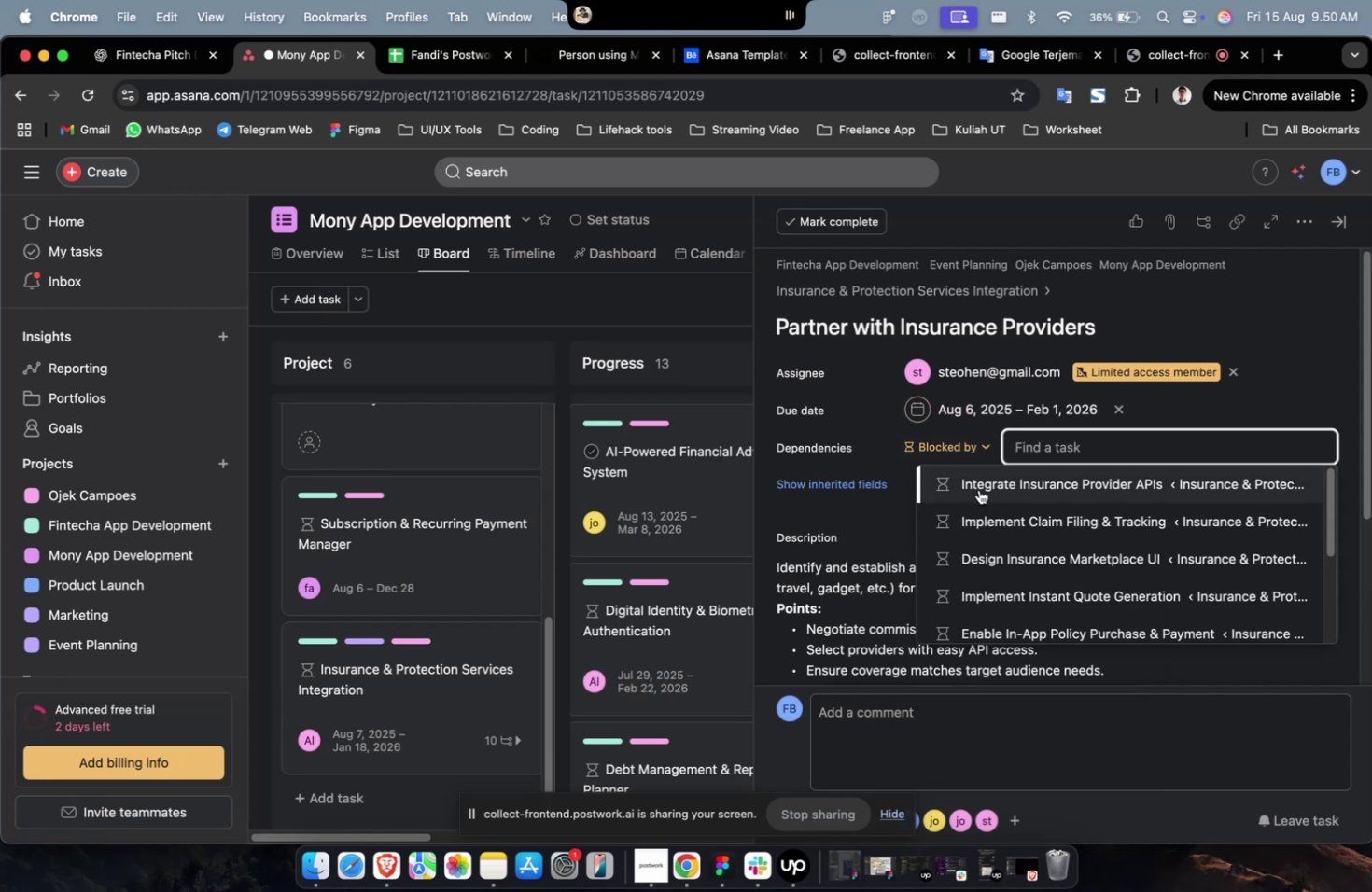 
triple_click([978, 489])
 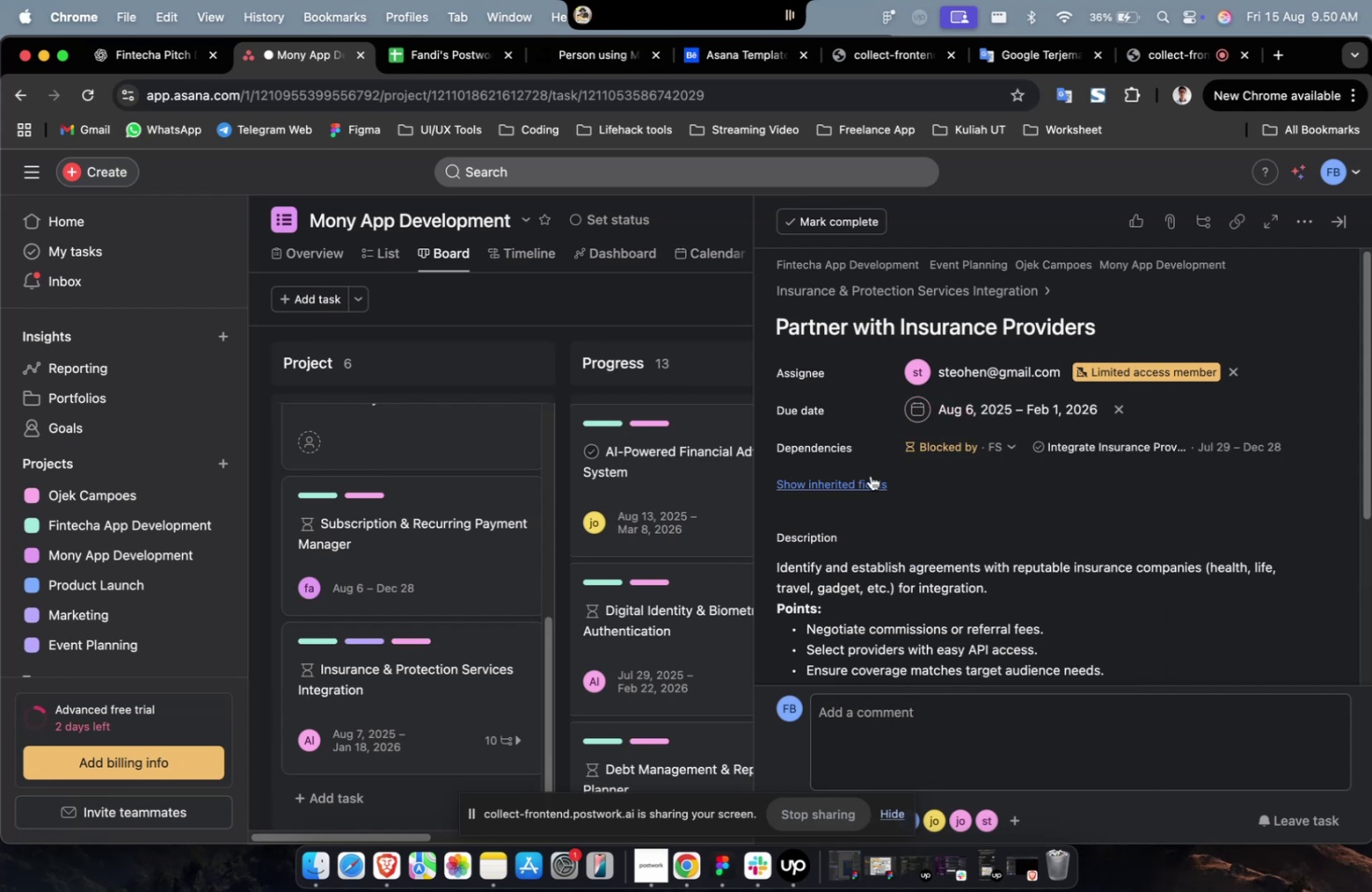 
triple_click([870, 475])
 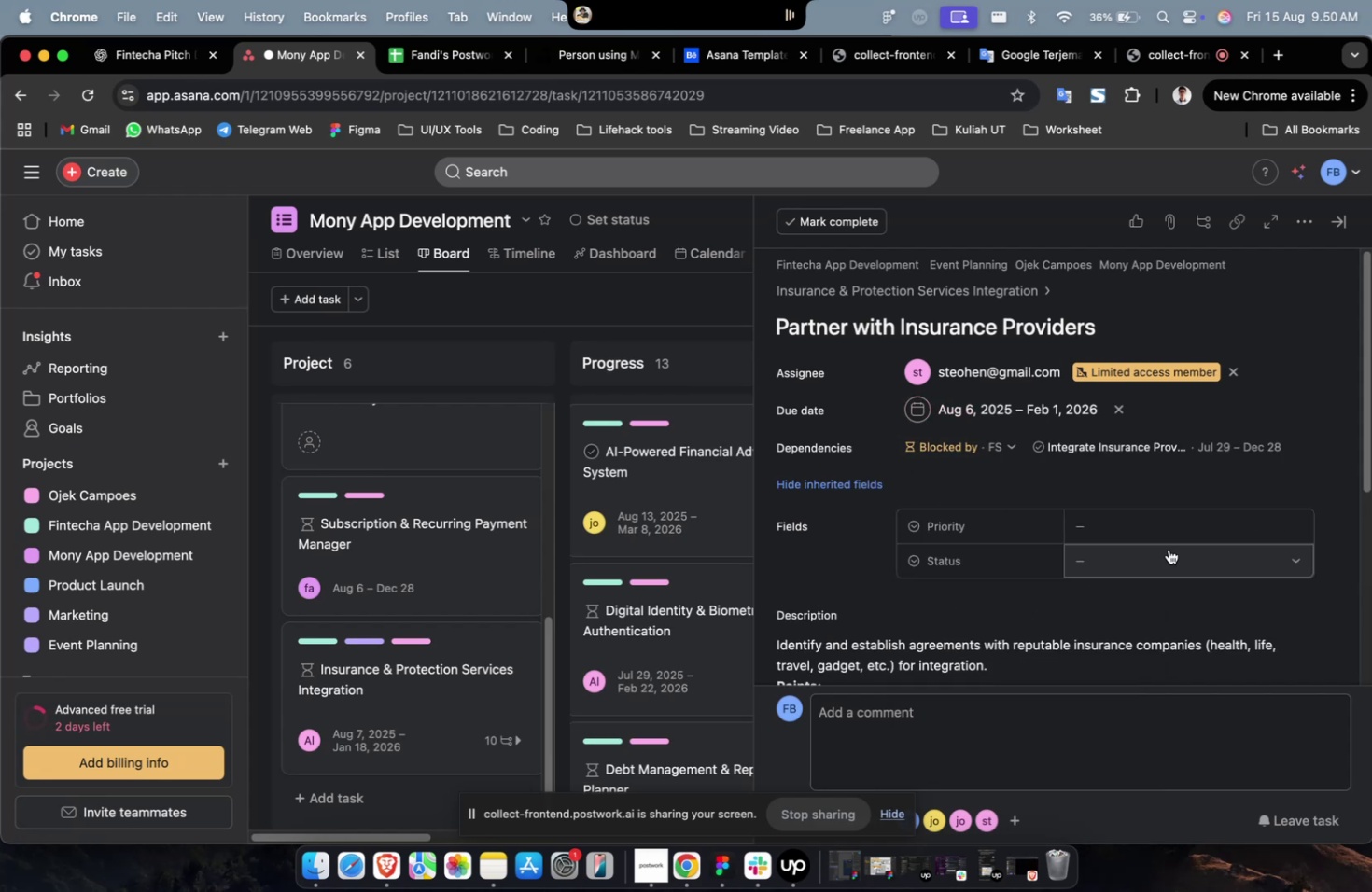 
triple_click([1168, 549])
 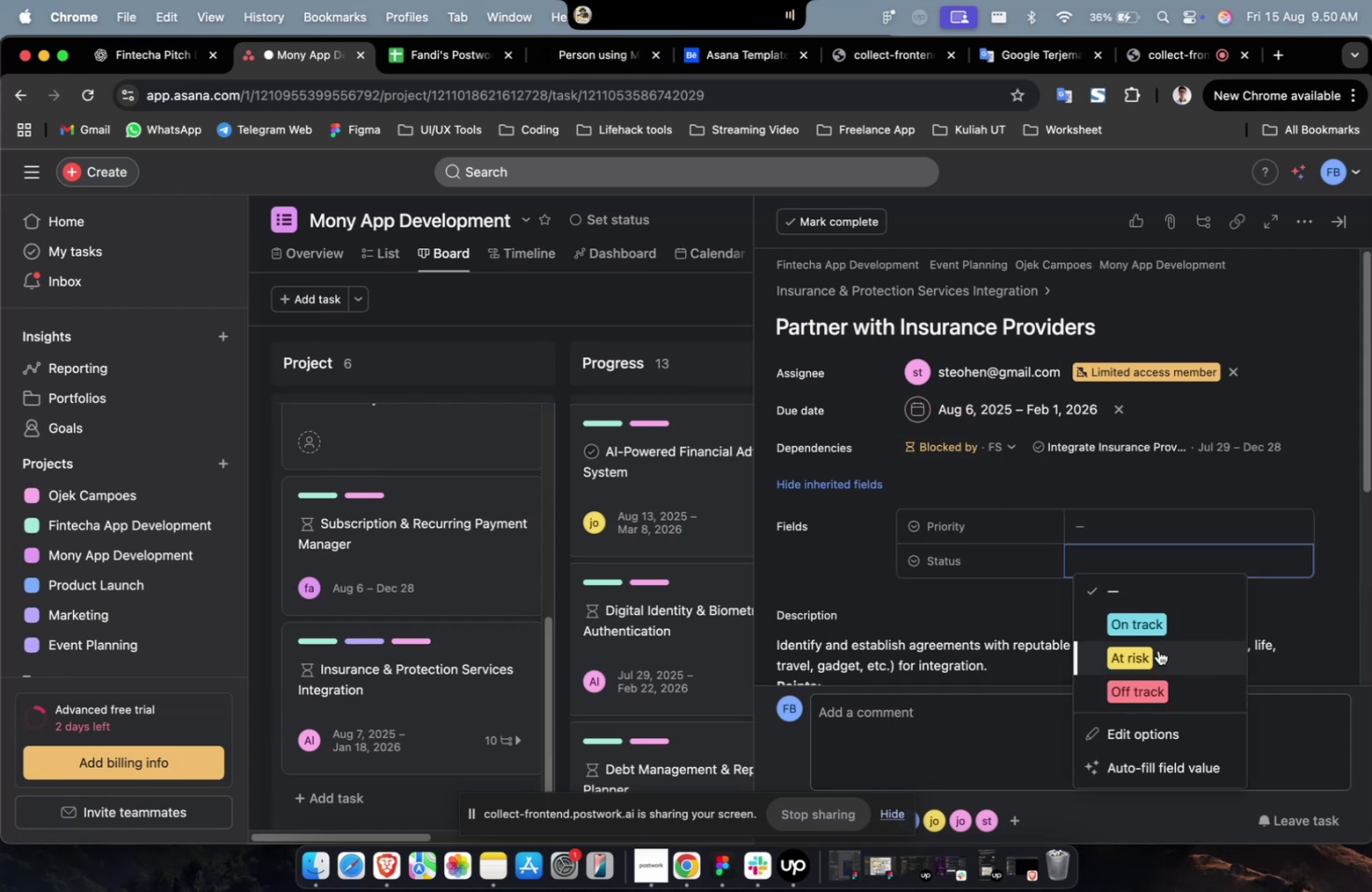 
left_click([1157, 649])
 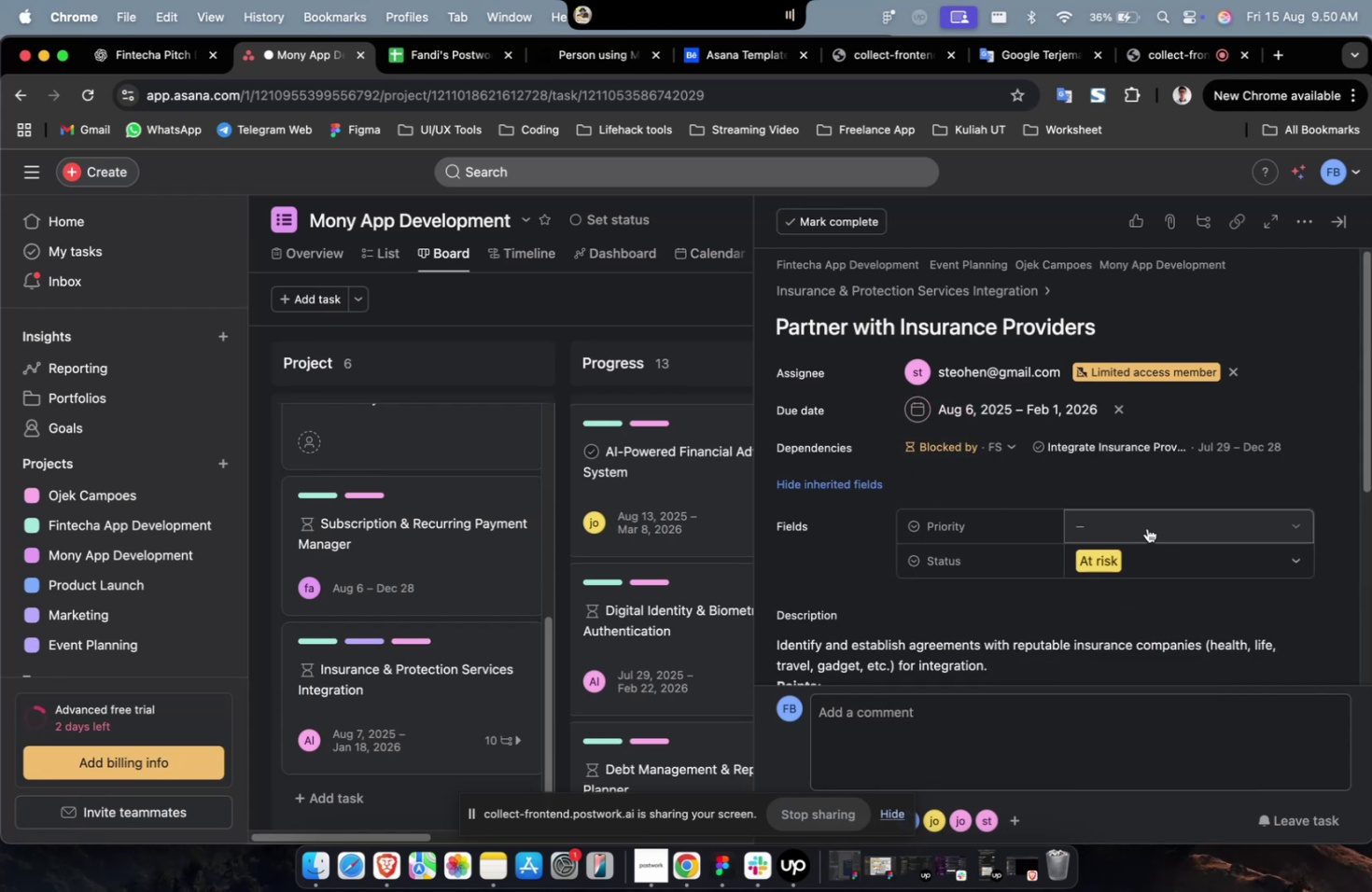 
double_click([1146, 527])
 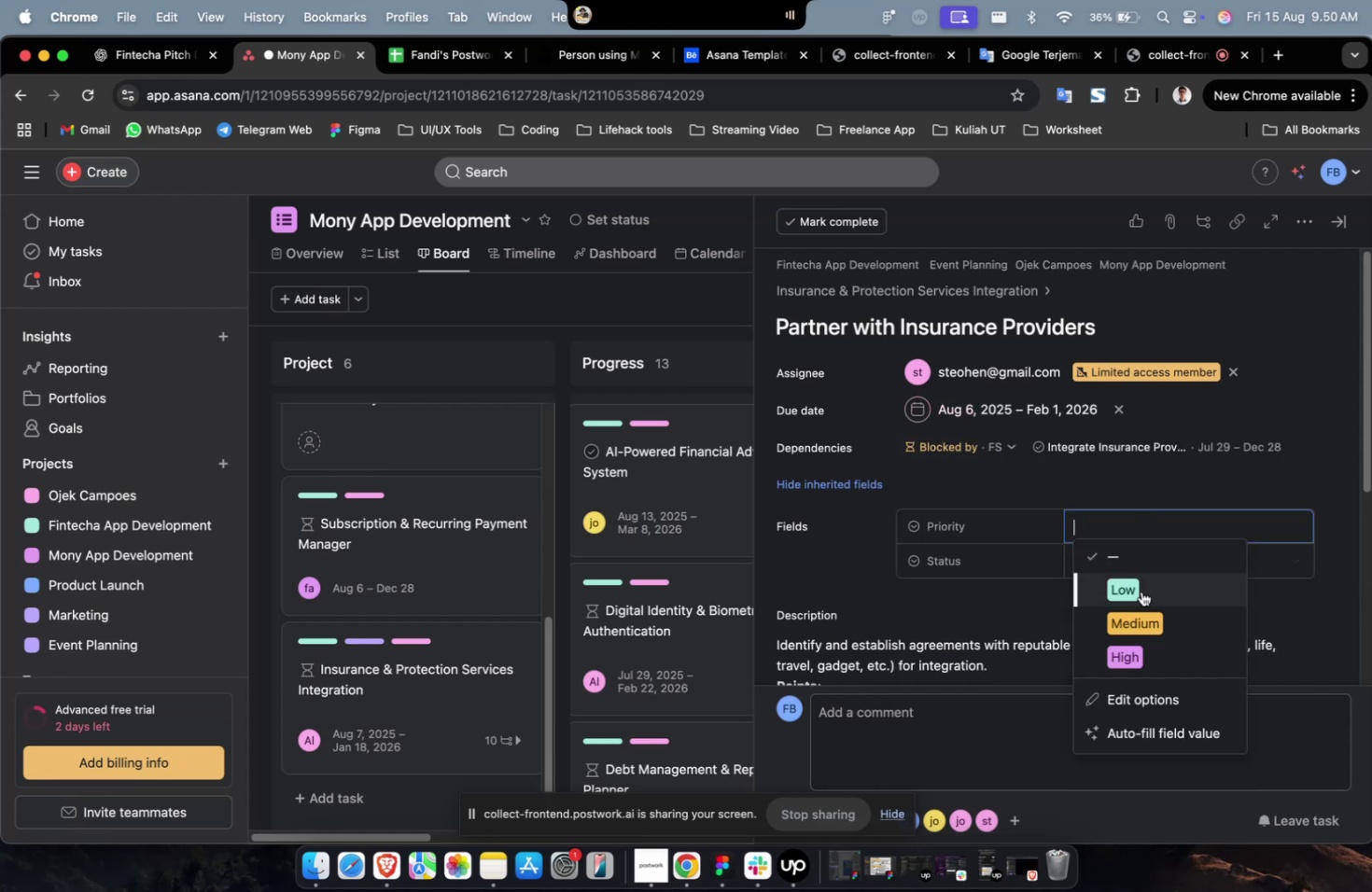 
triple_click([1141, 591])
 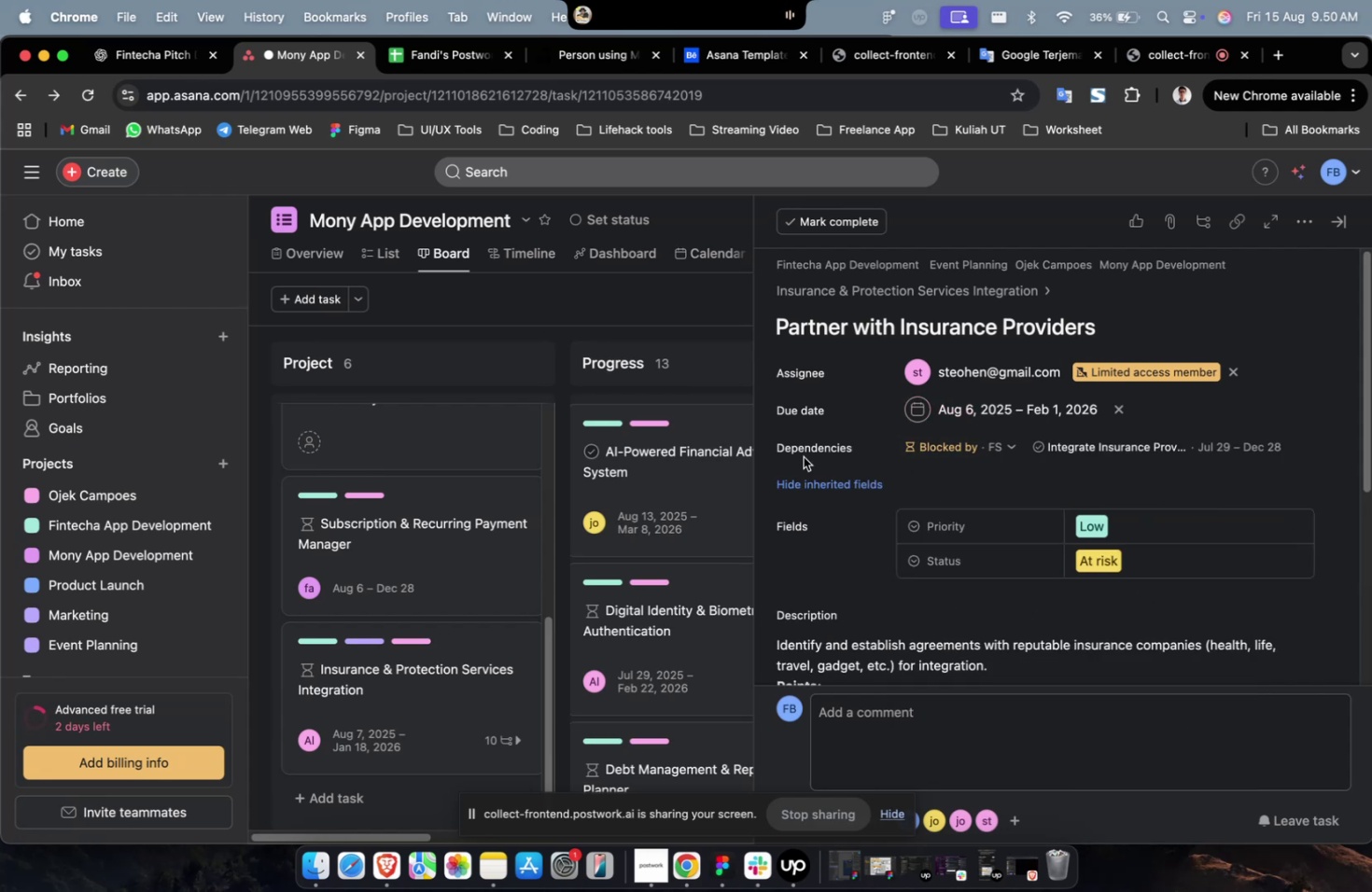 
scroll: coordinate [1132, 452], scroll_direction: down, amount: 28.0
 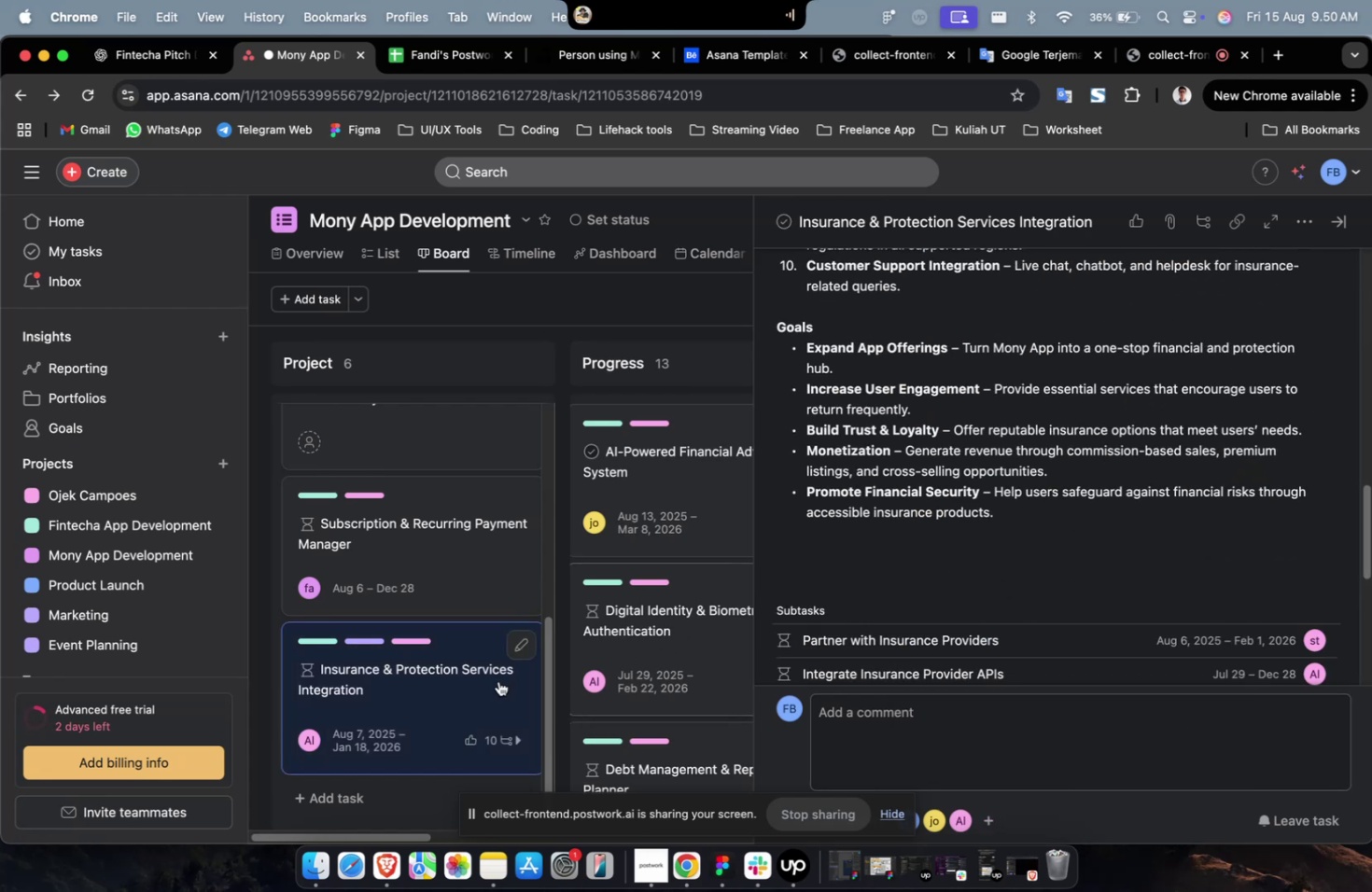 
left_click_drag(start_coordinate=[431, 661], to_coordinate=[589, 476])
 